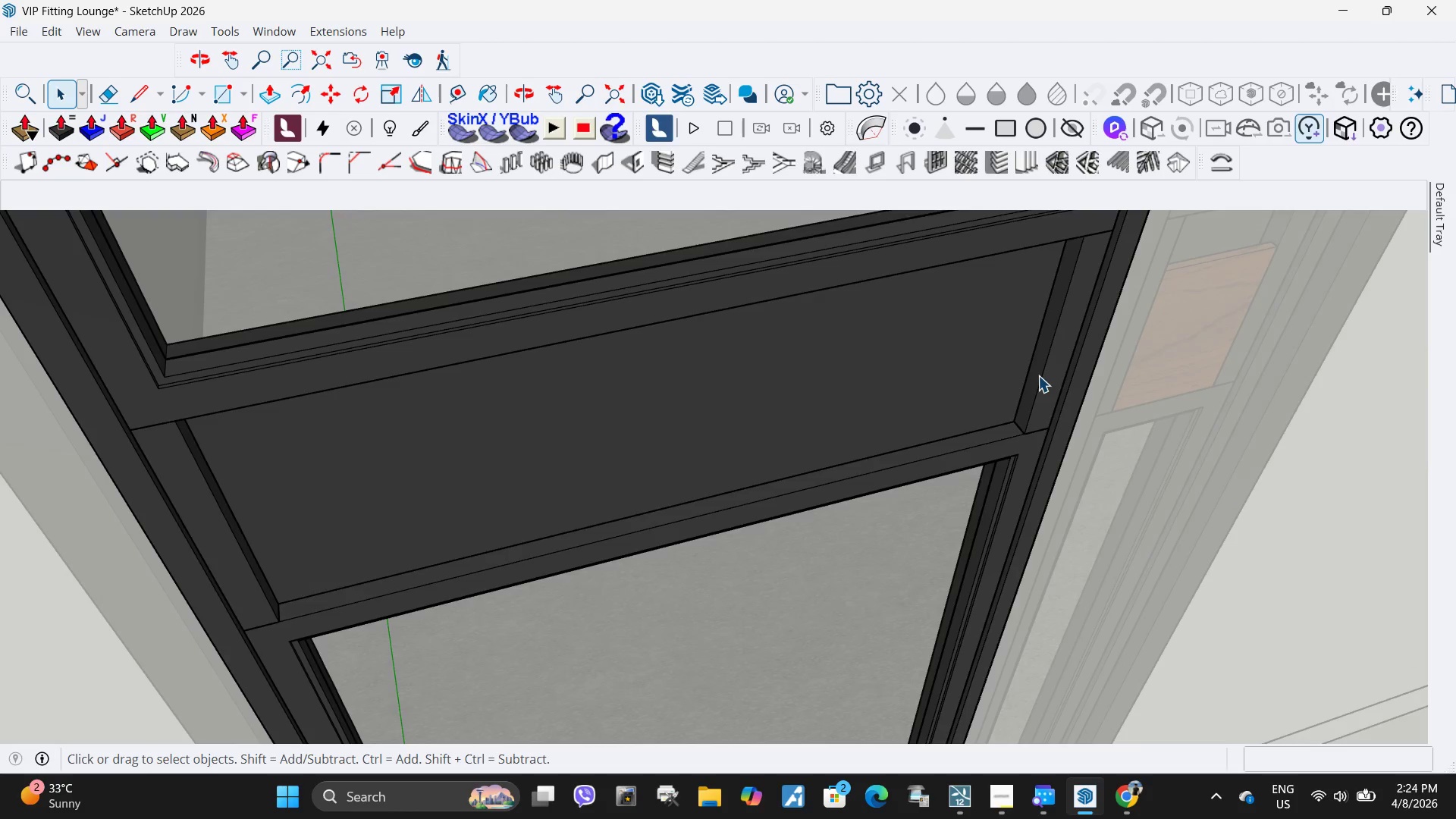 
triple_click([1034, 375])
 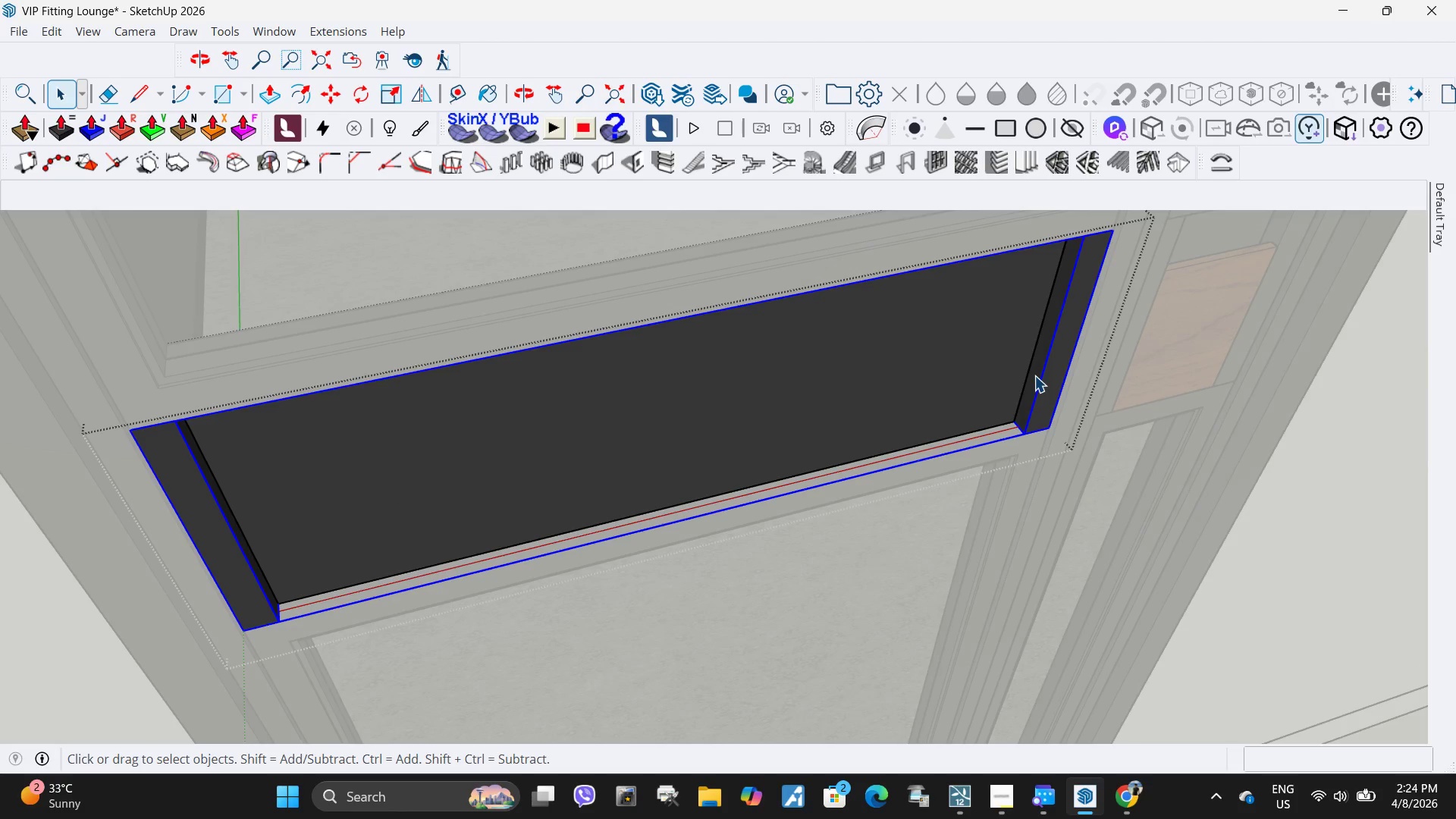 
triple_click([1034, 375])
 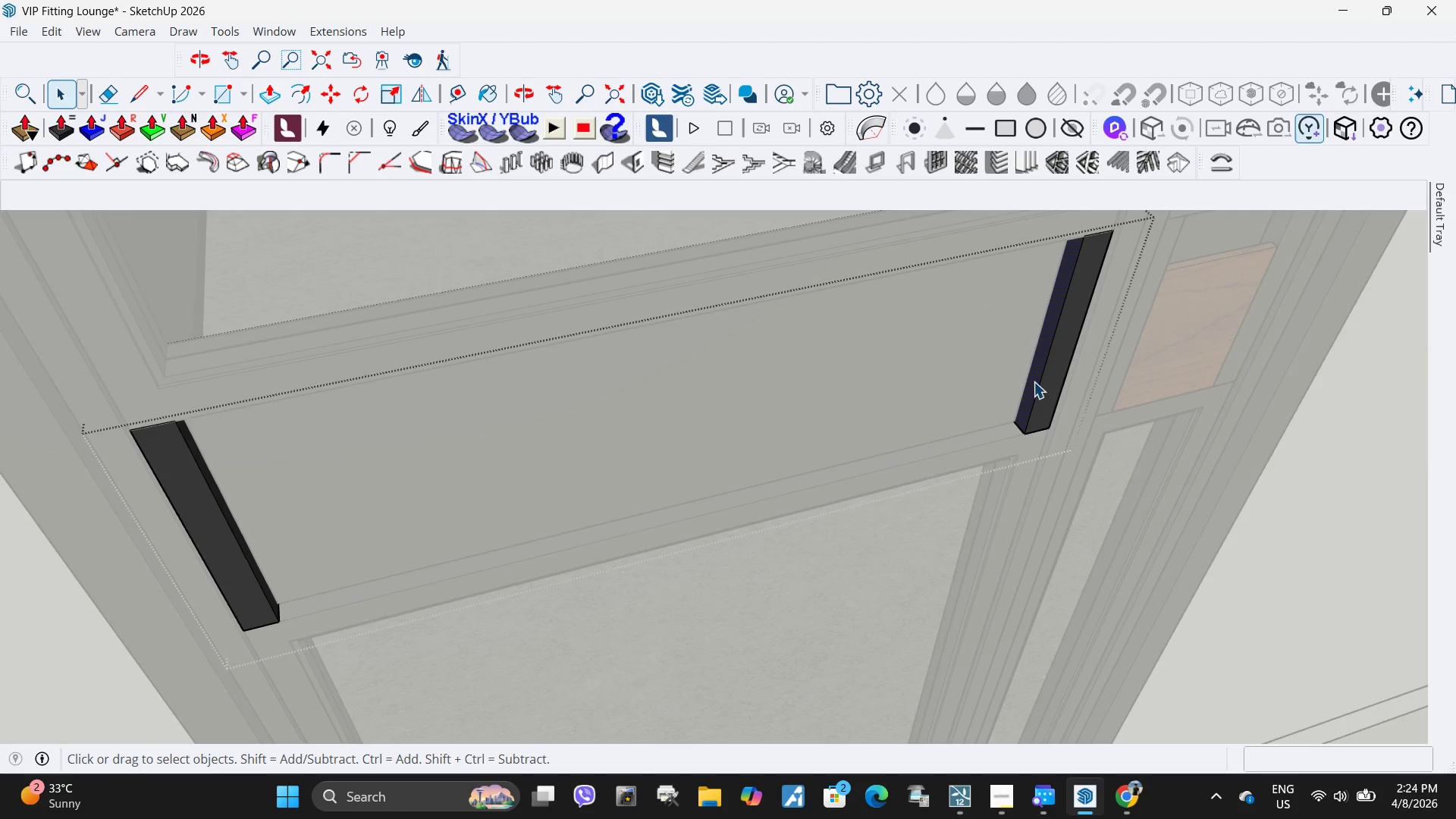 
key(P)
 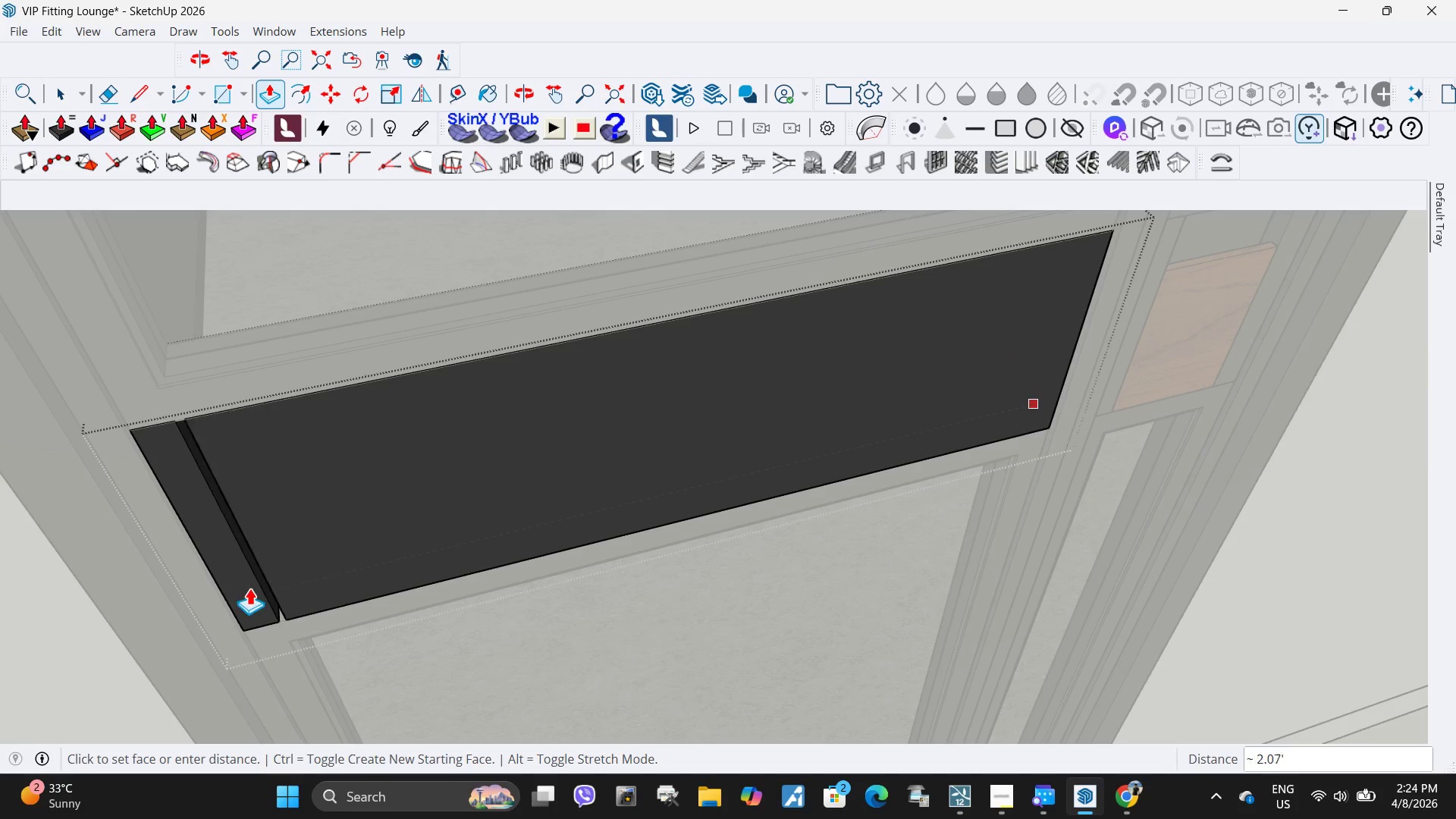 
left_click([265, 587])
 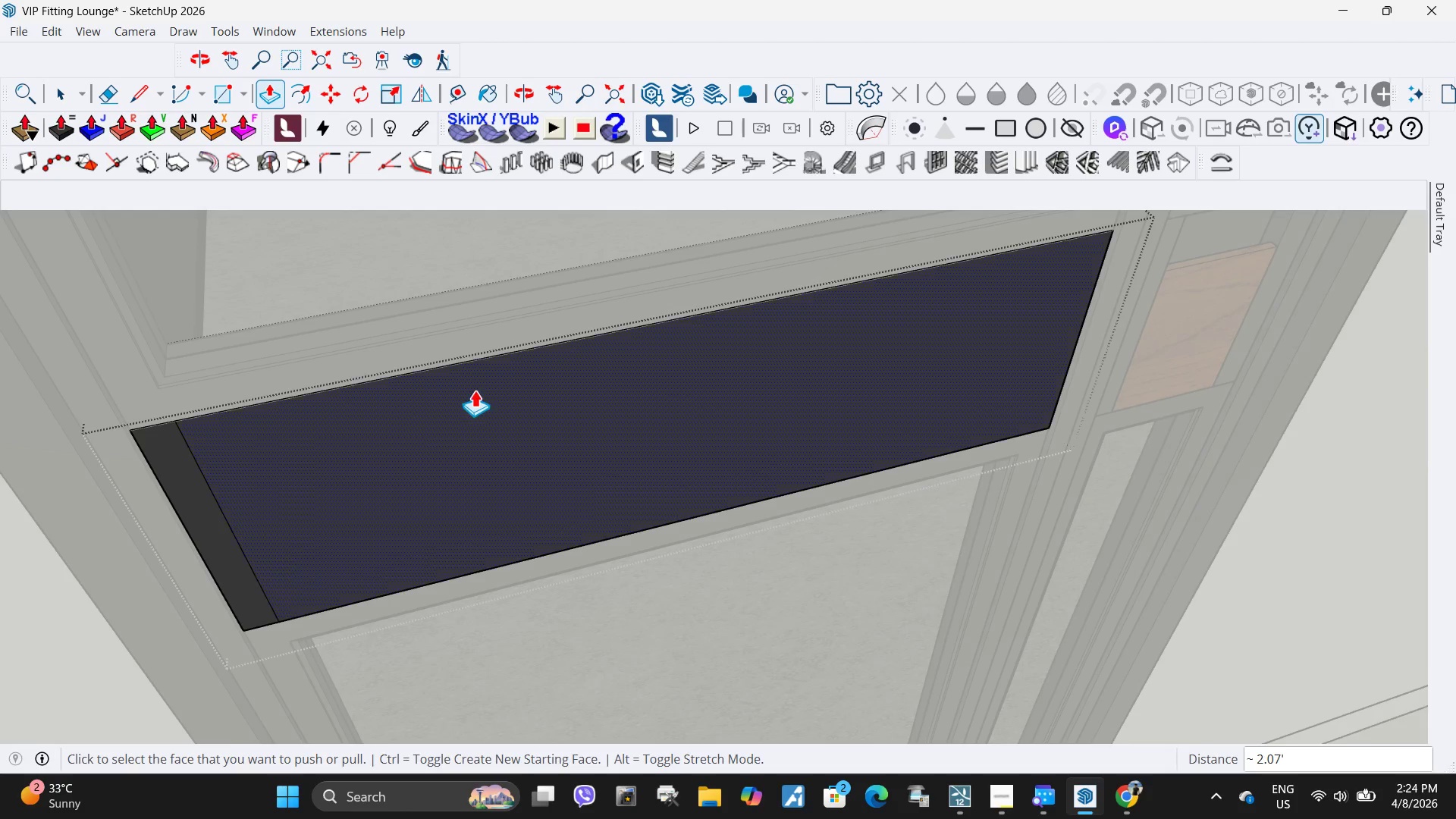 
key(Space)
 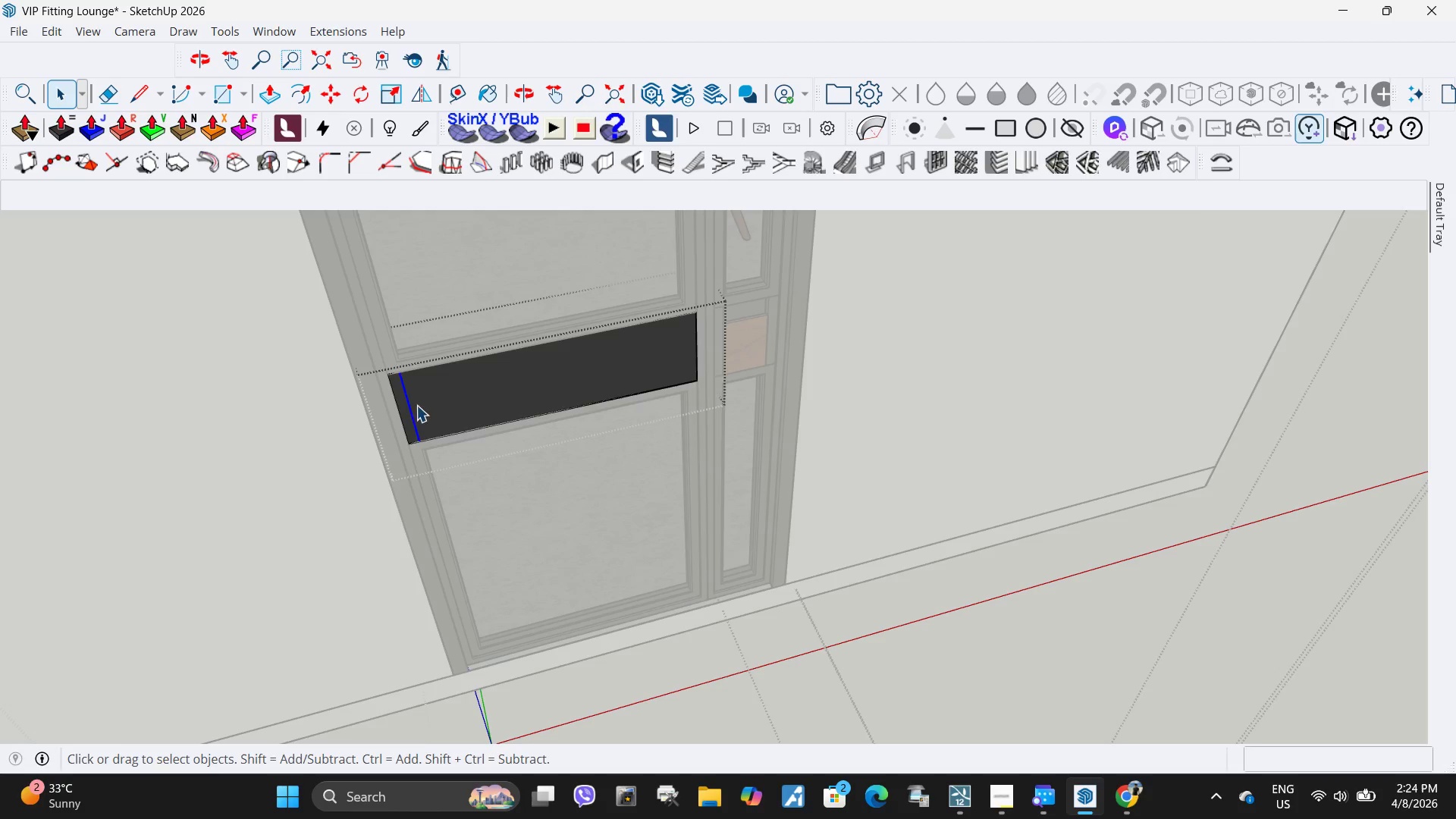 
scroll: coordinate [470, 392], scroll_direction: down, amount: 17.0
 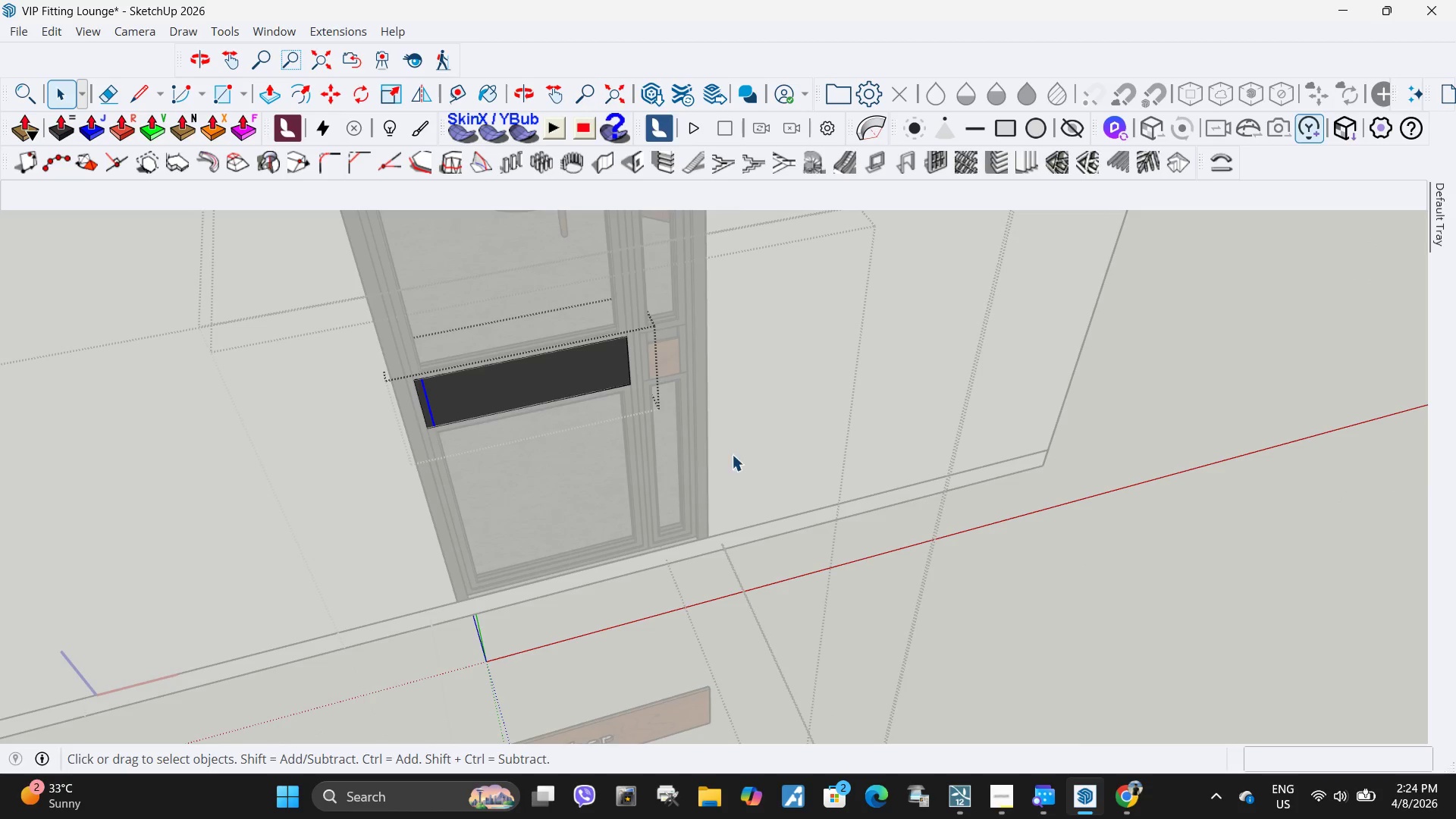 
key(Delete)
 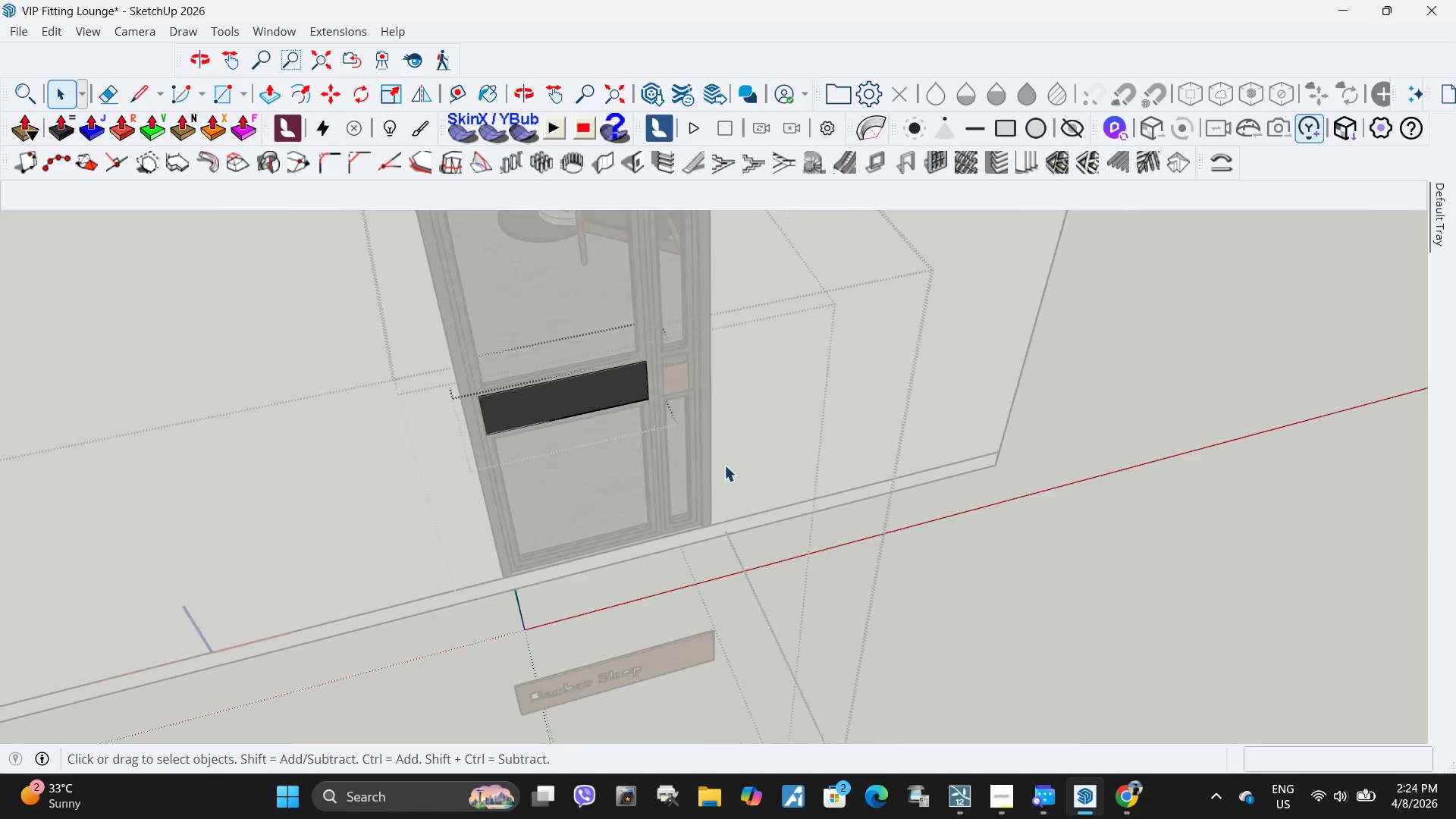 
scroll: coordinate [724, 465], scroll_direction: down, amount: 4.0
 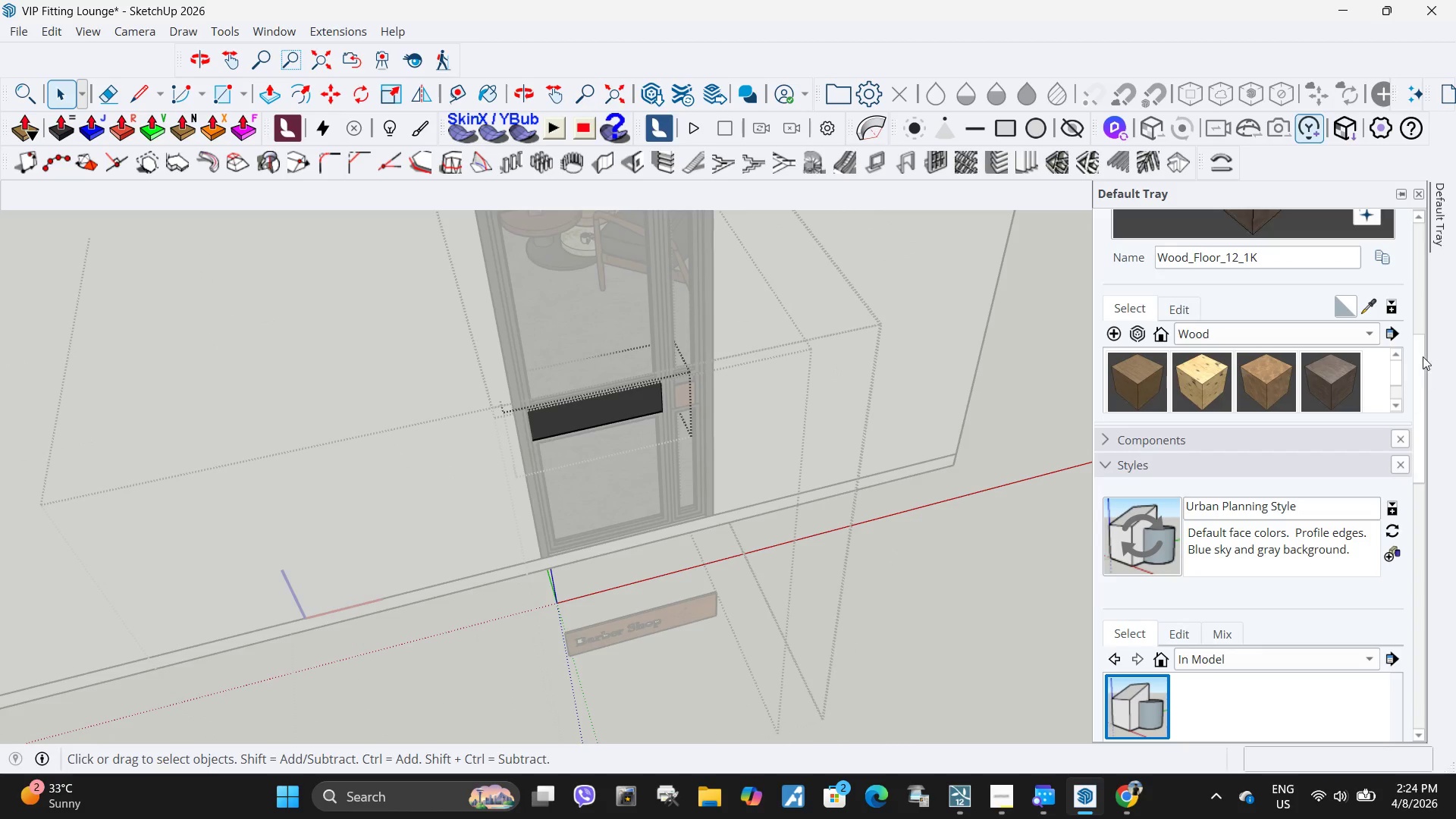 
left_click([1363, 306])
 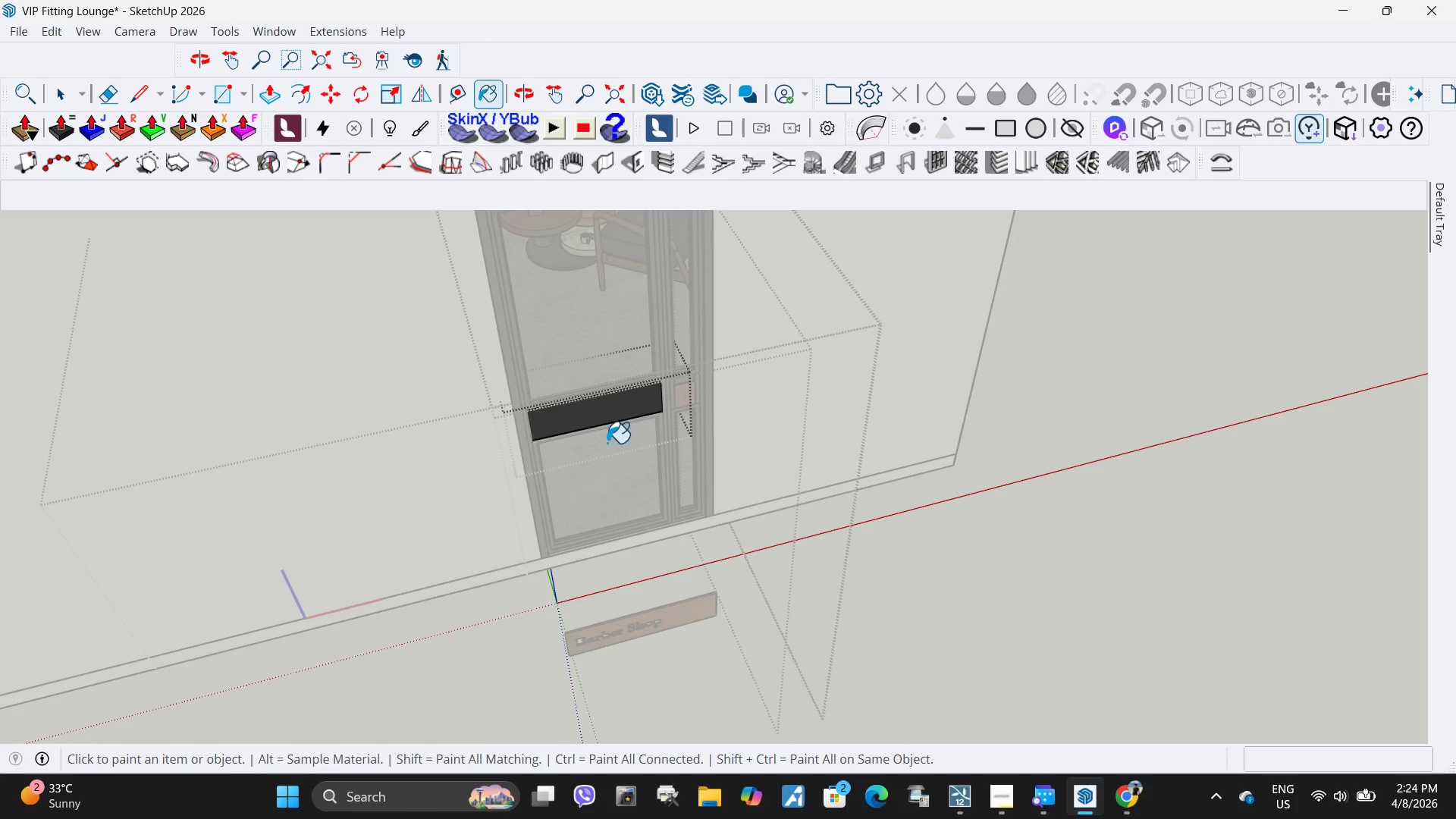 
double_click([591, 404])
 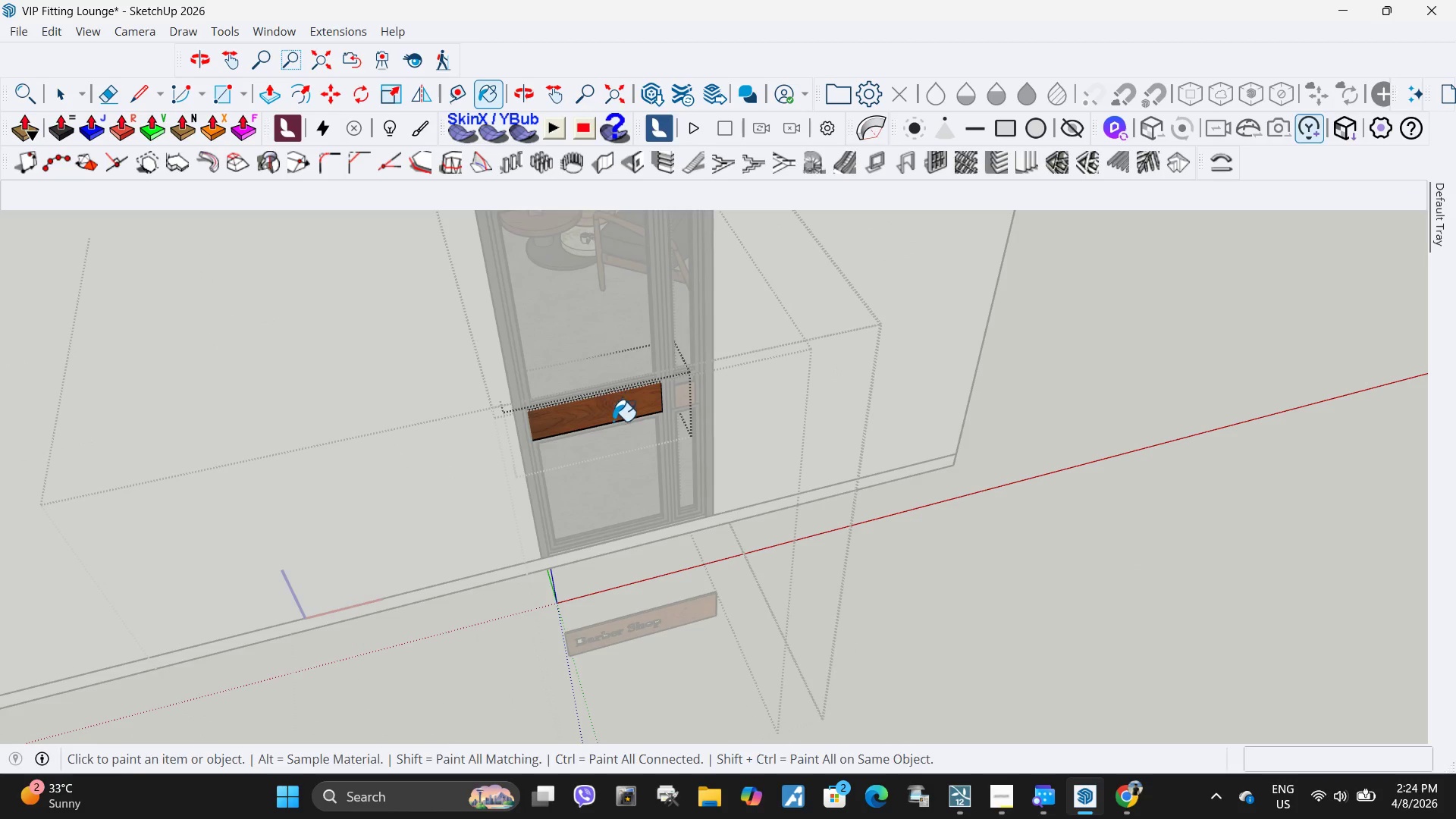 
key(Space)
 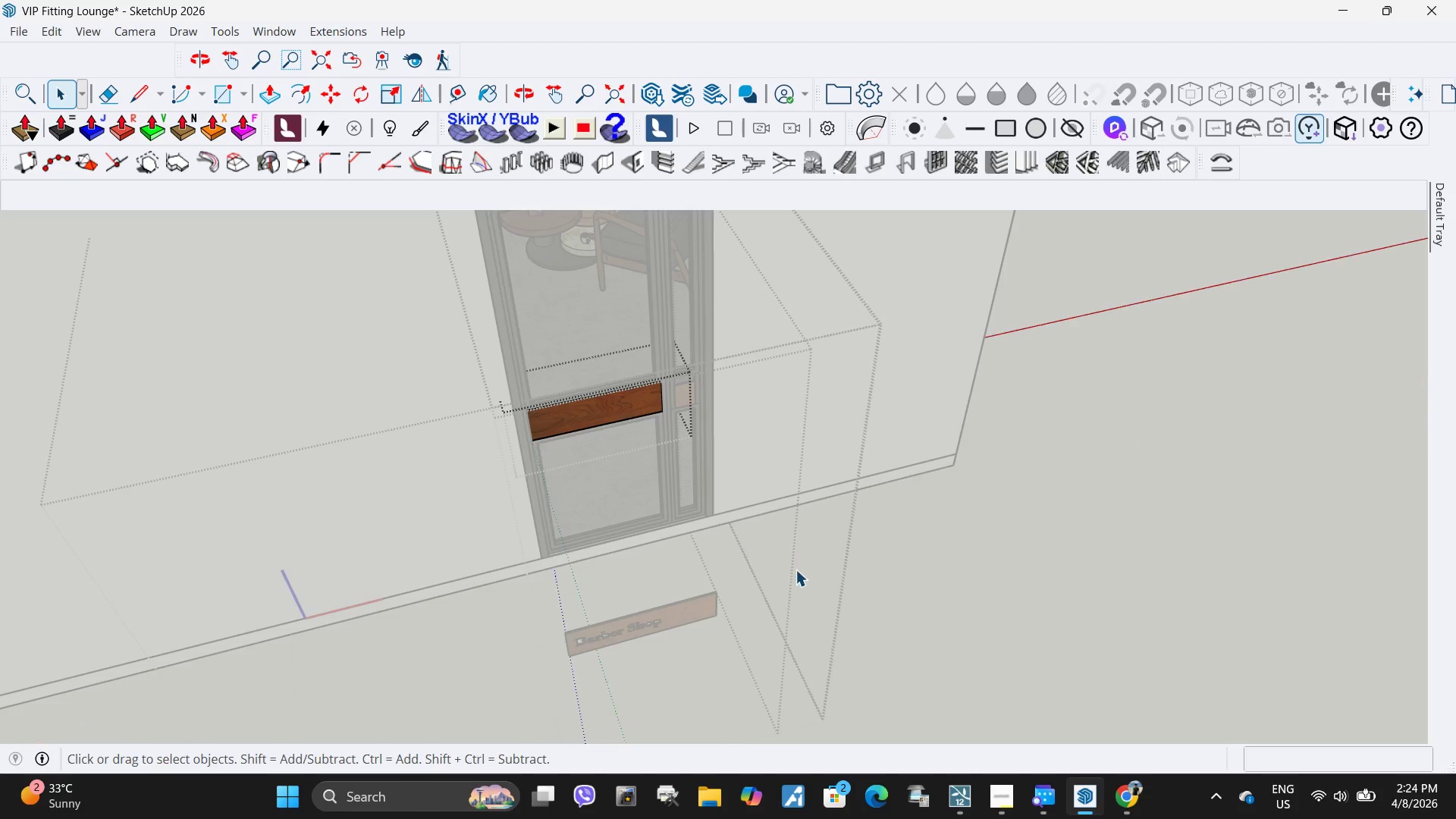 
key(Escape)
 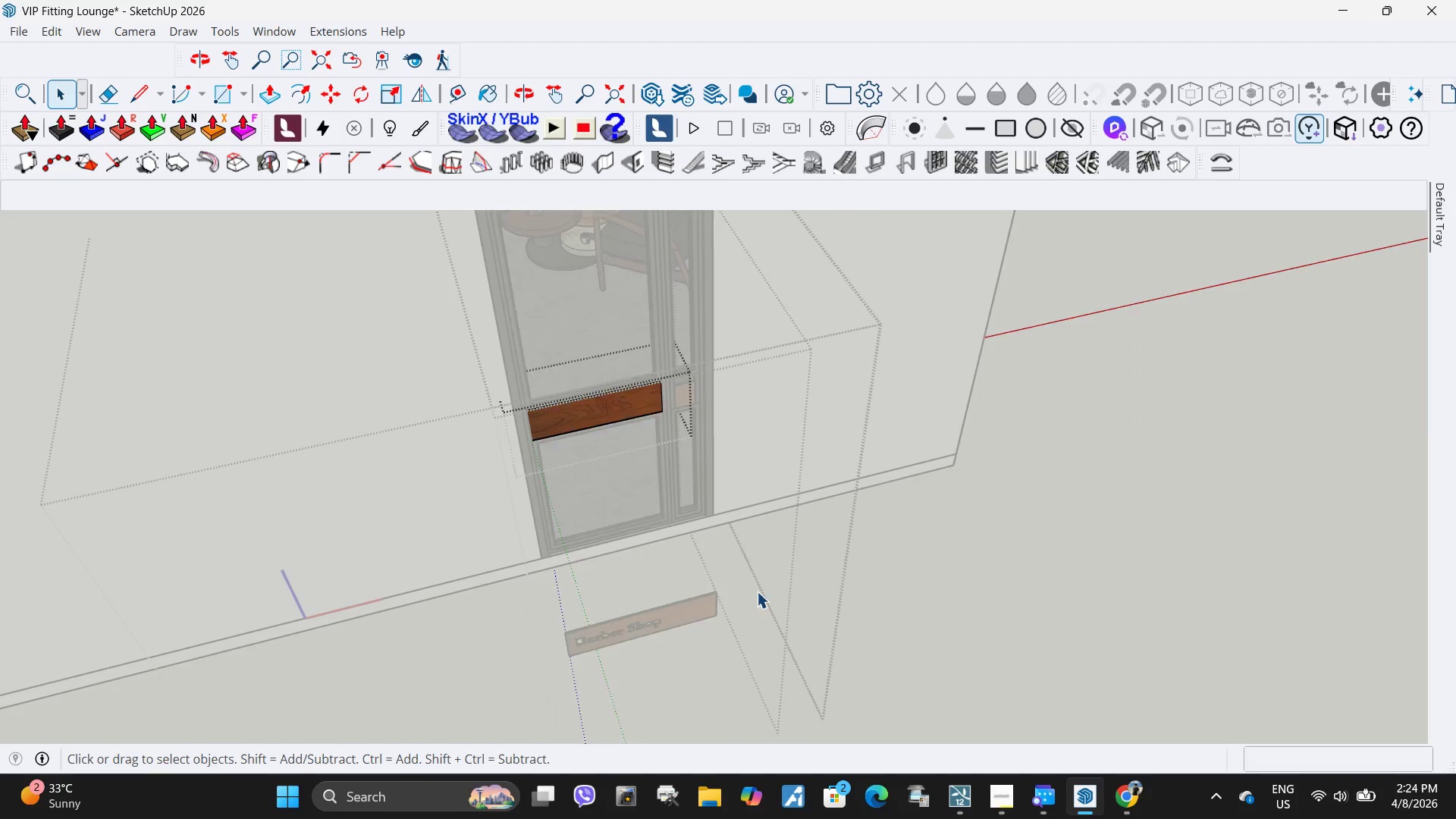 
key(Escape)
 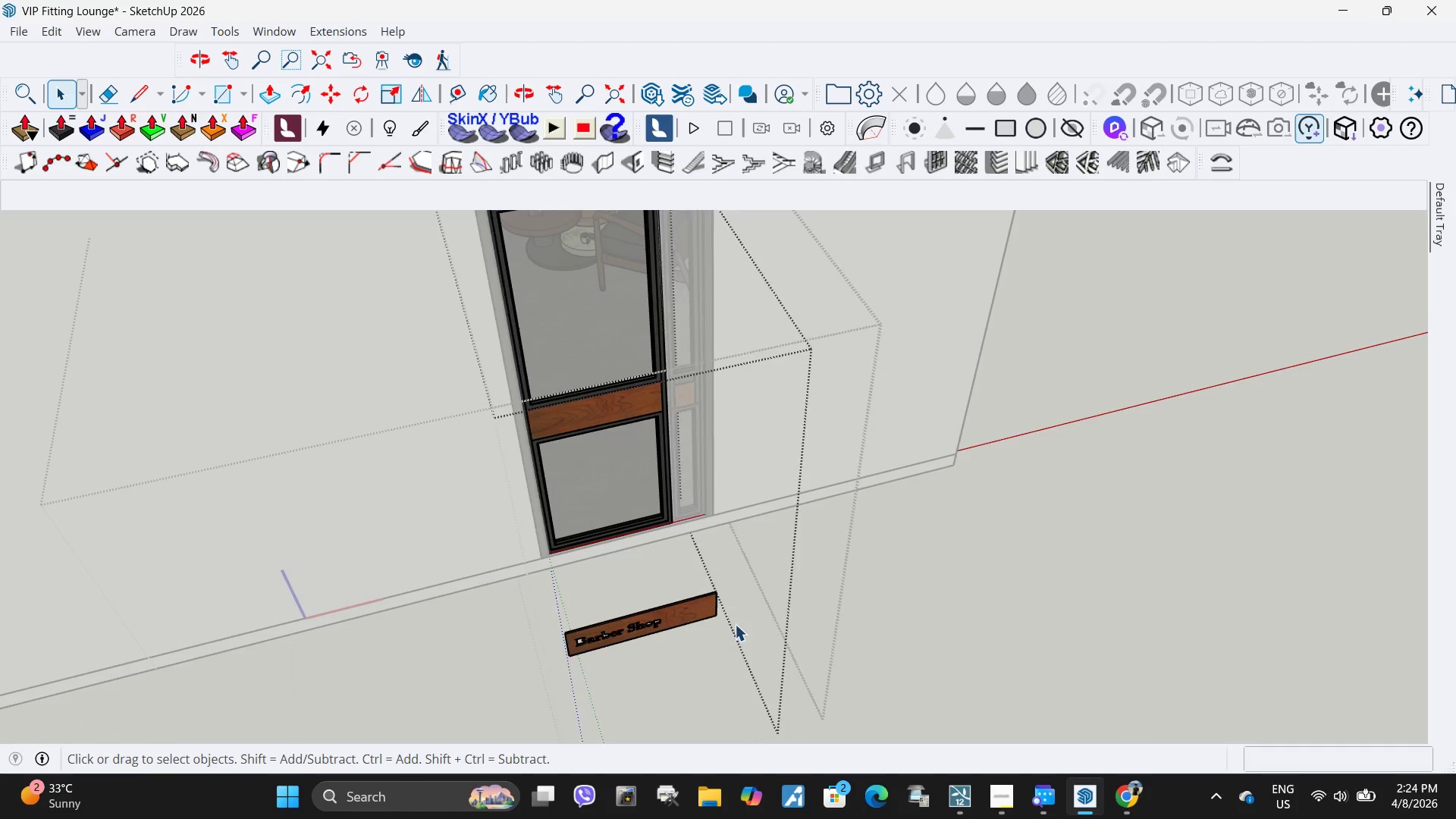 
key(Escape)
 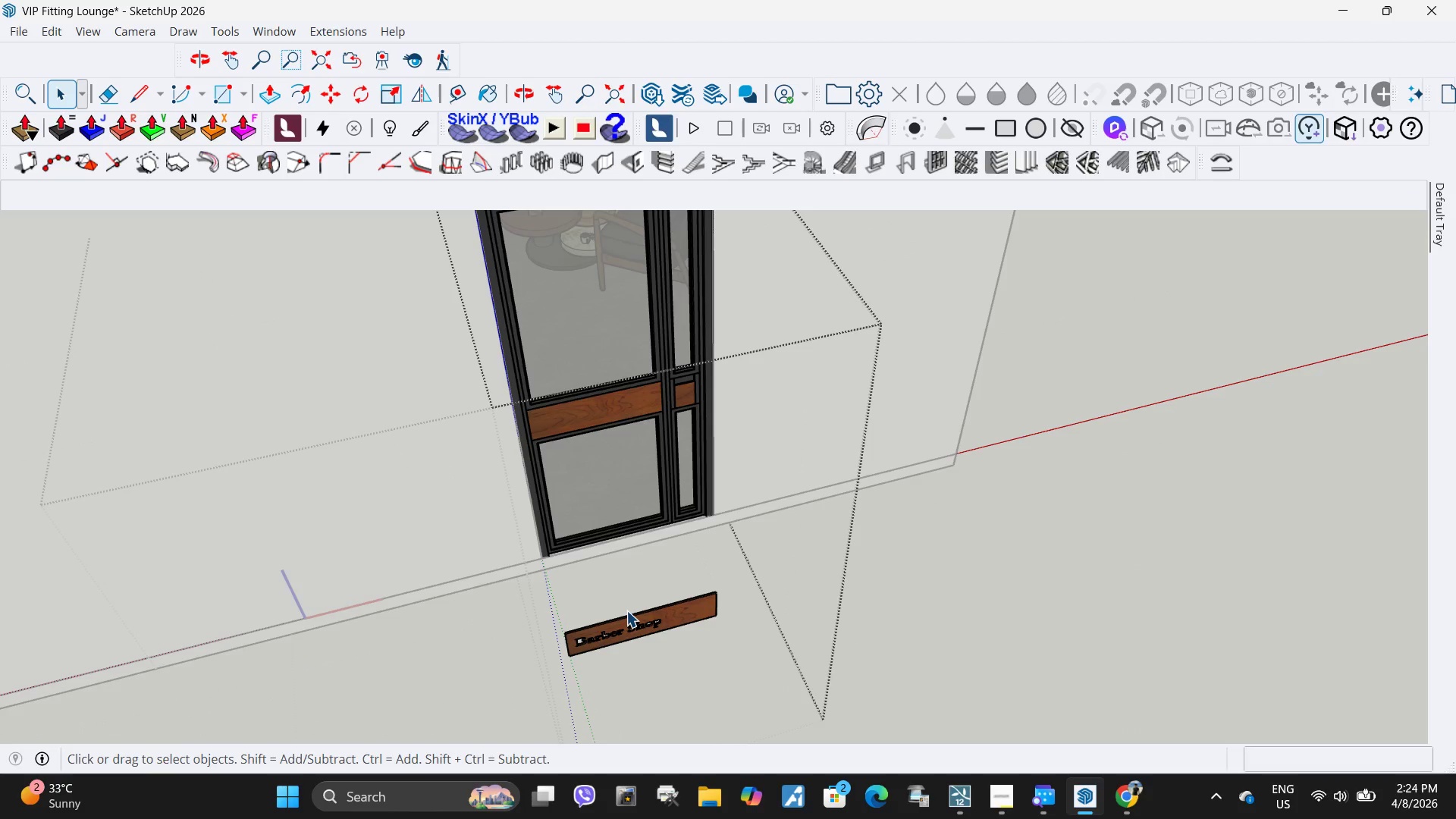 
left_click([626, 610])
 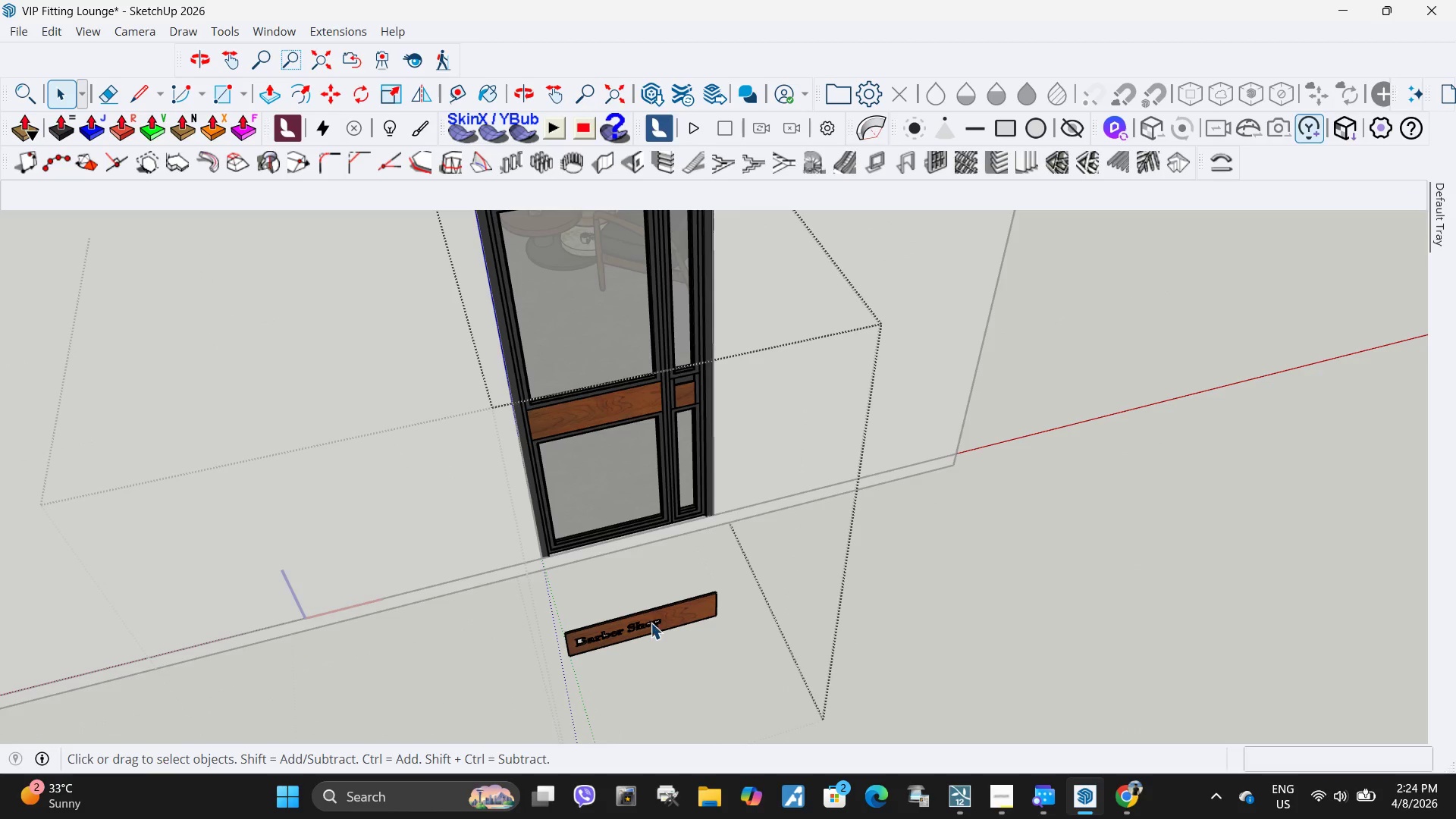 
key(Escape)
 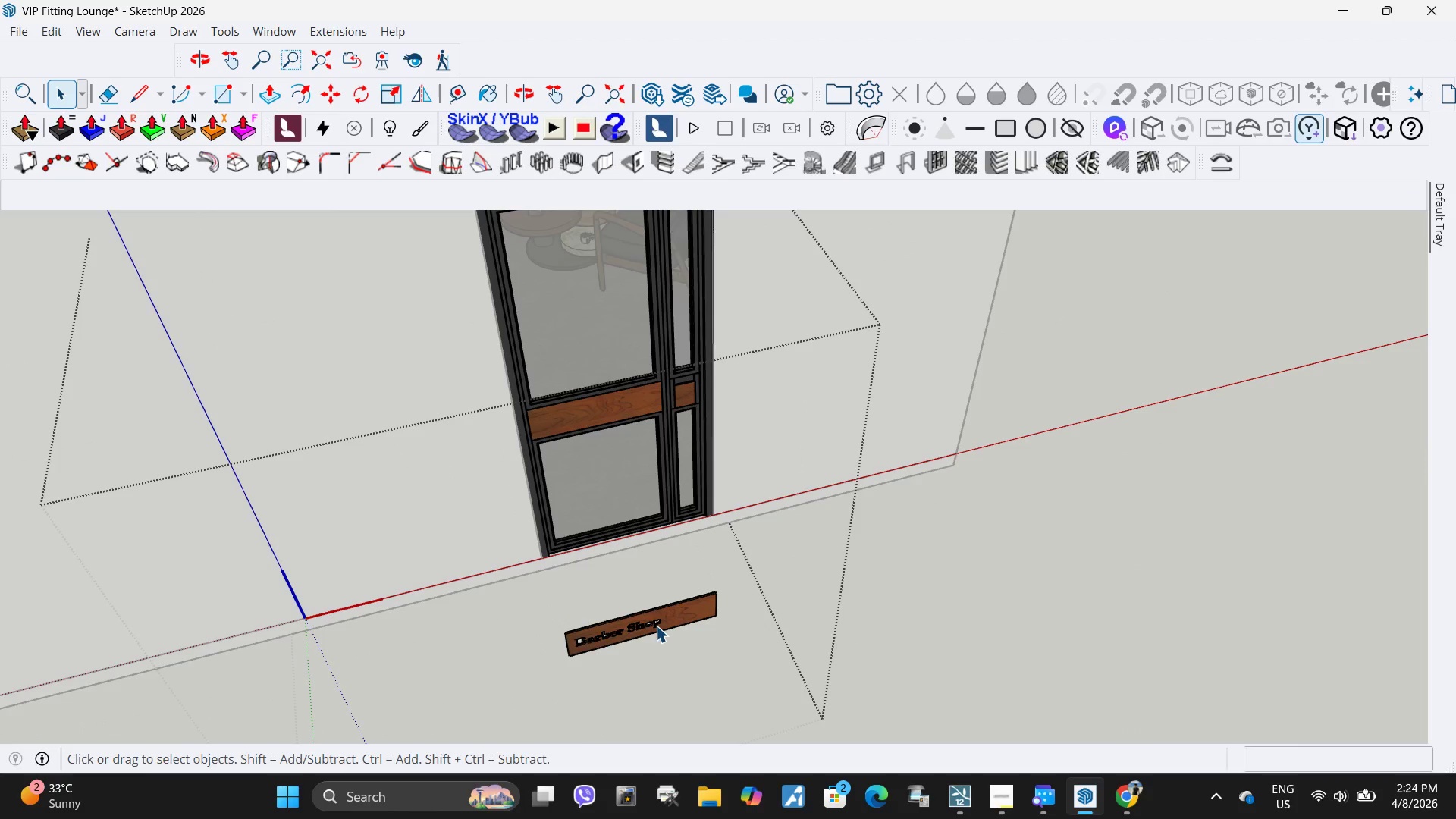 
left_click([656, 626])
 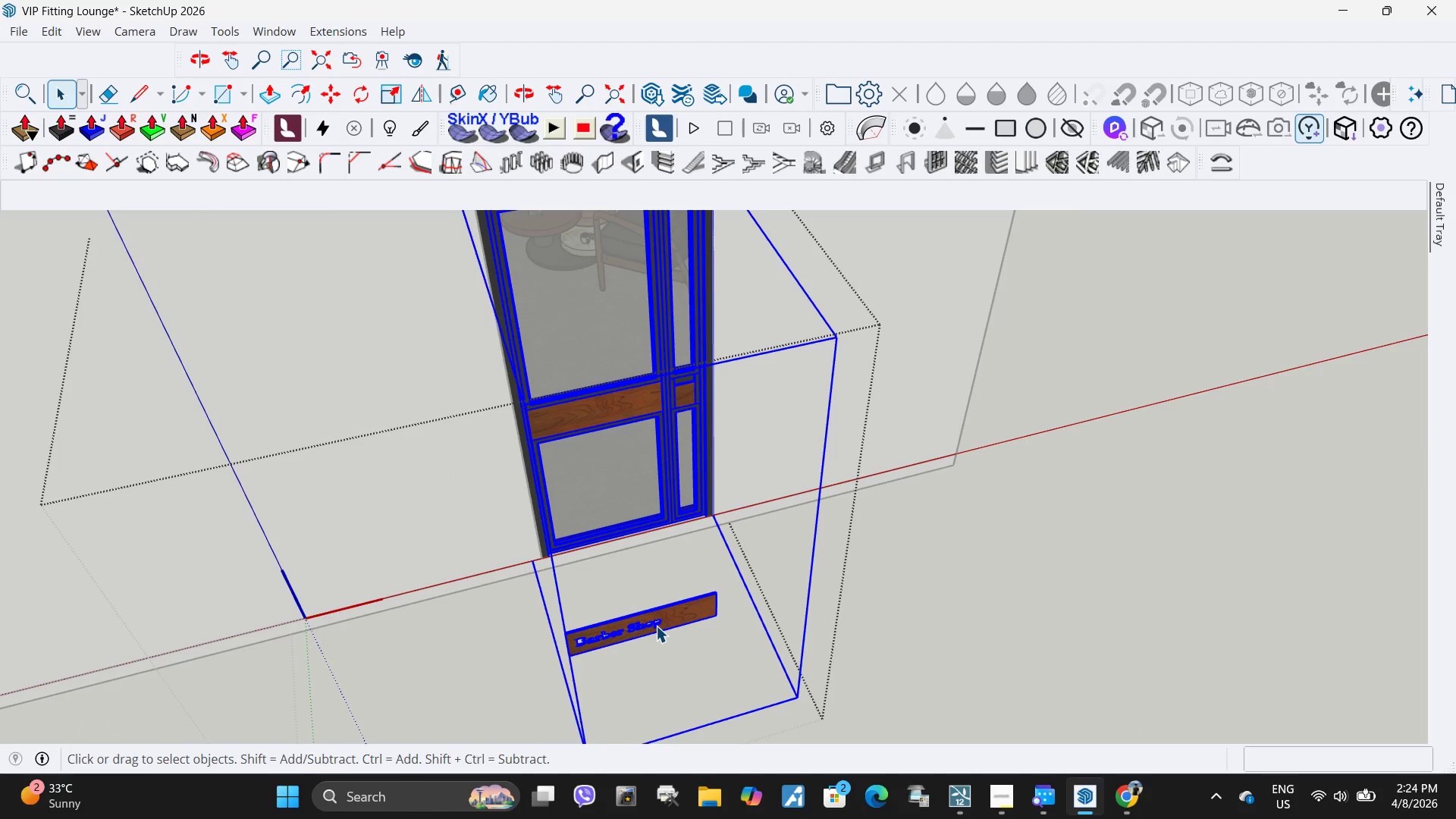 
double_click([656, 626])
 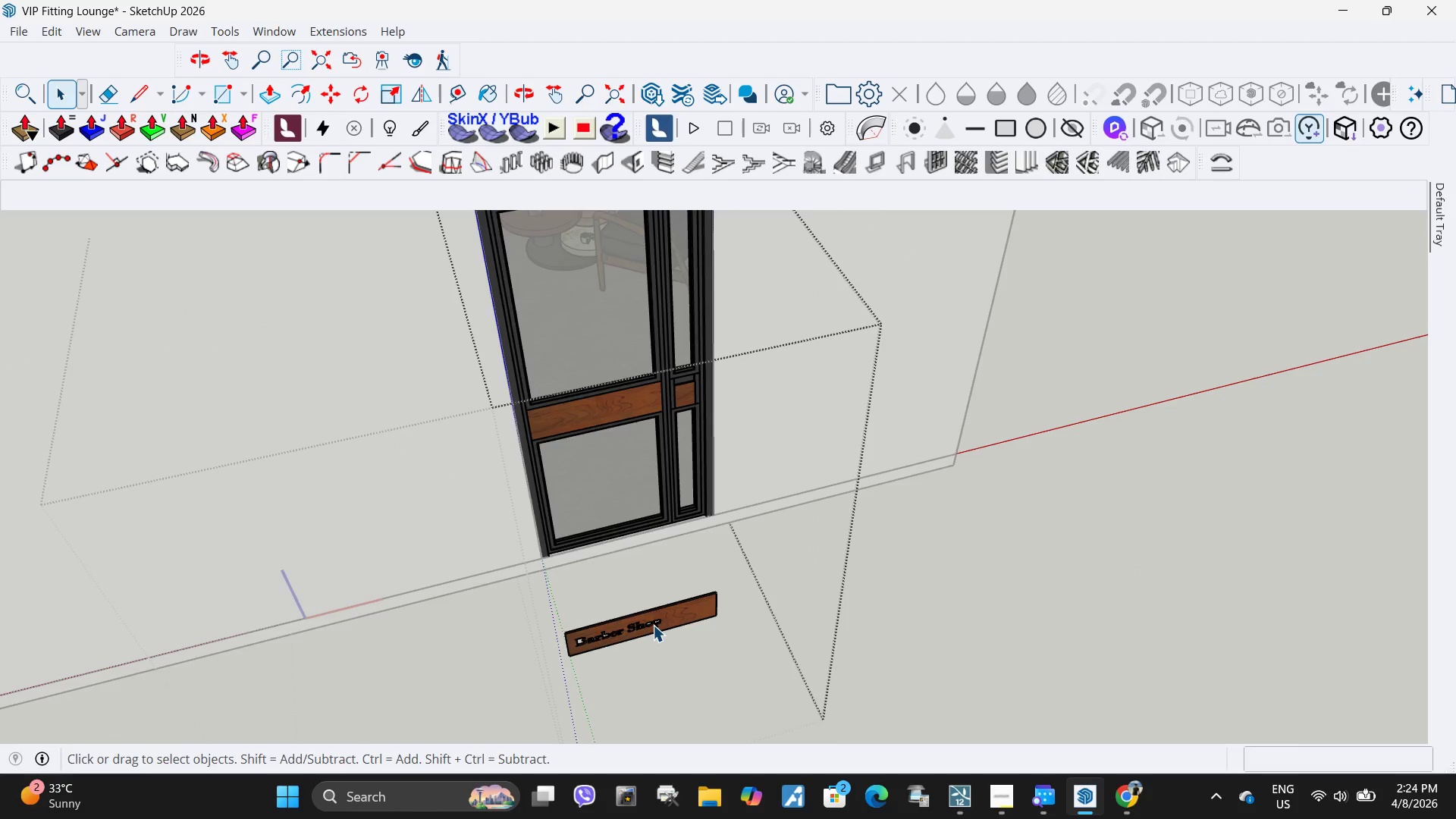 
triple_click([653, 625])
 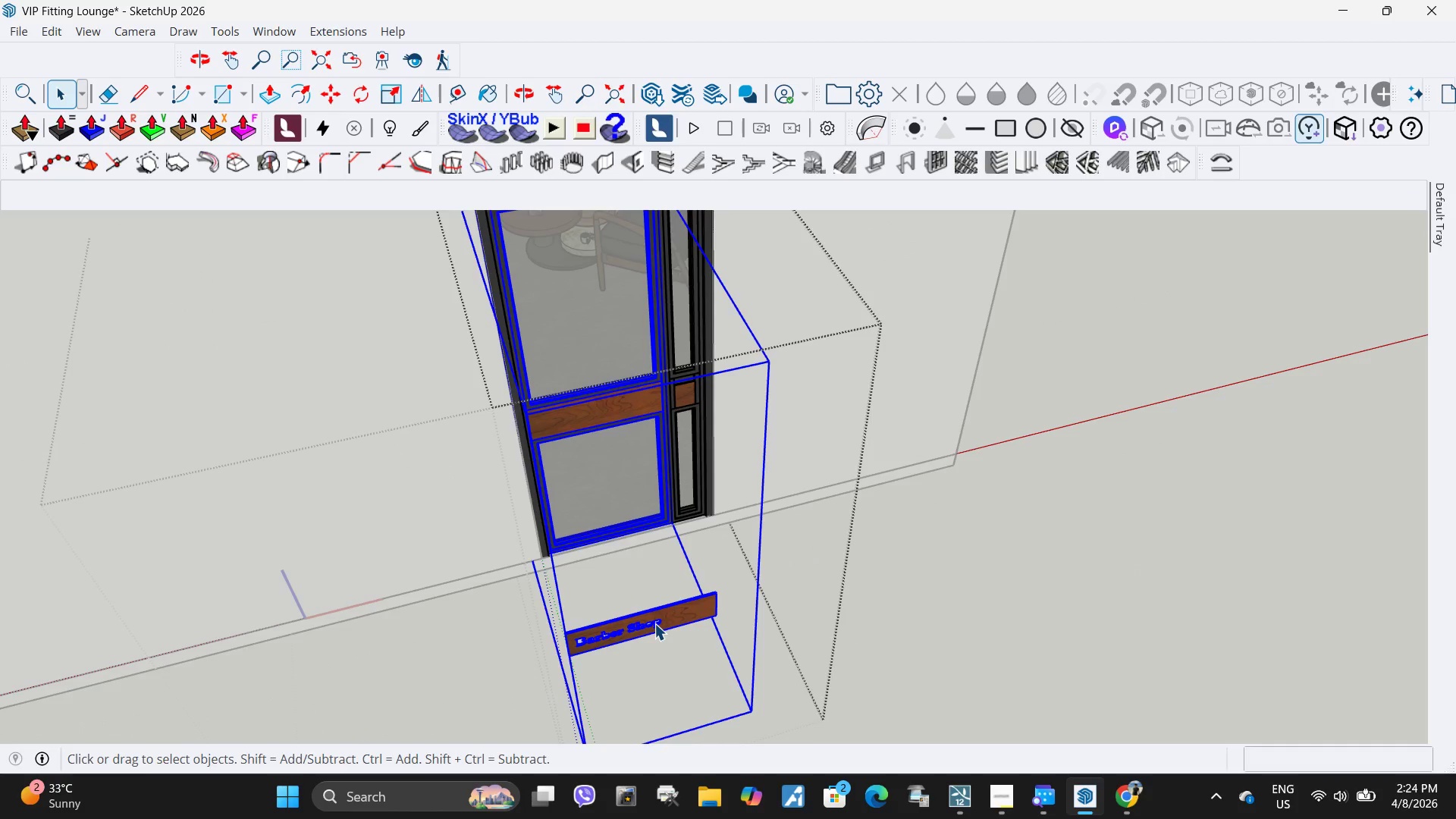 
triple_click([654, 623])
 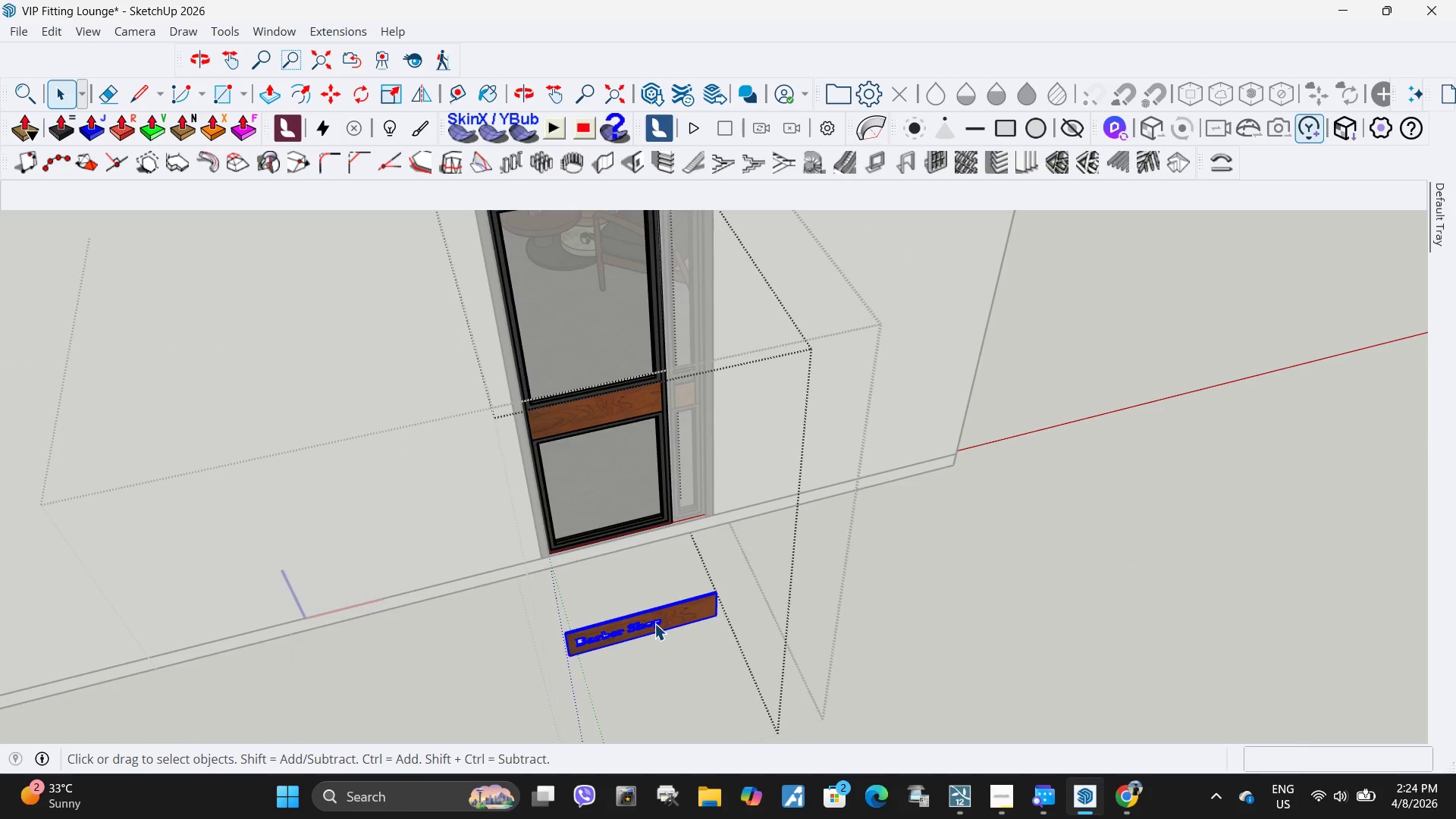 
triple_click([654, 623])
 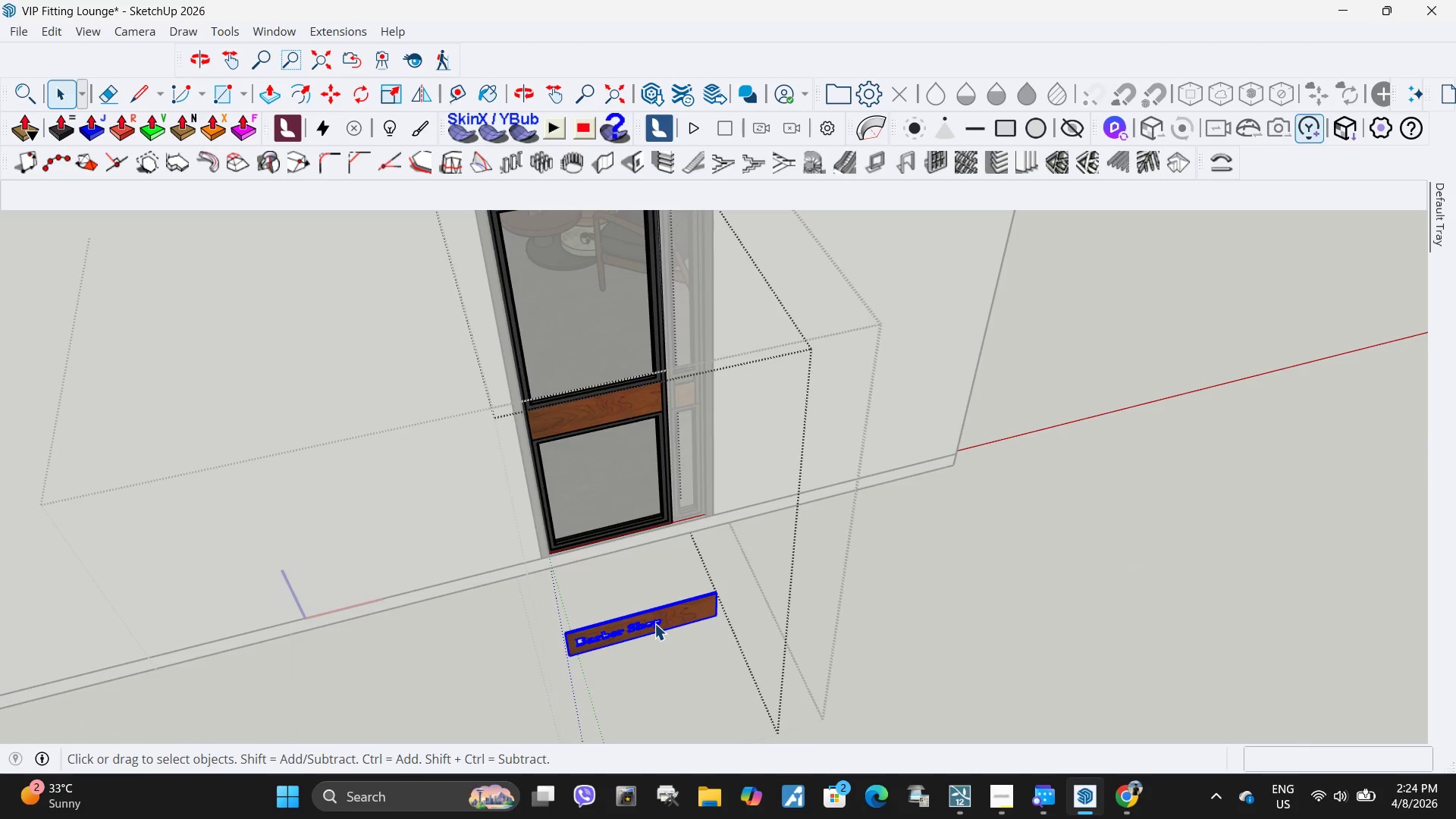 
triple_click([654, 623])
 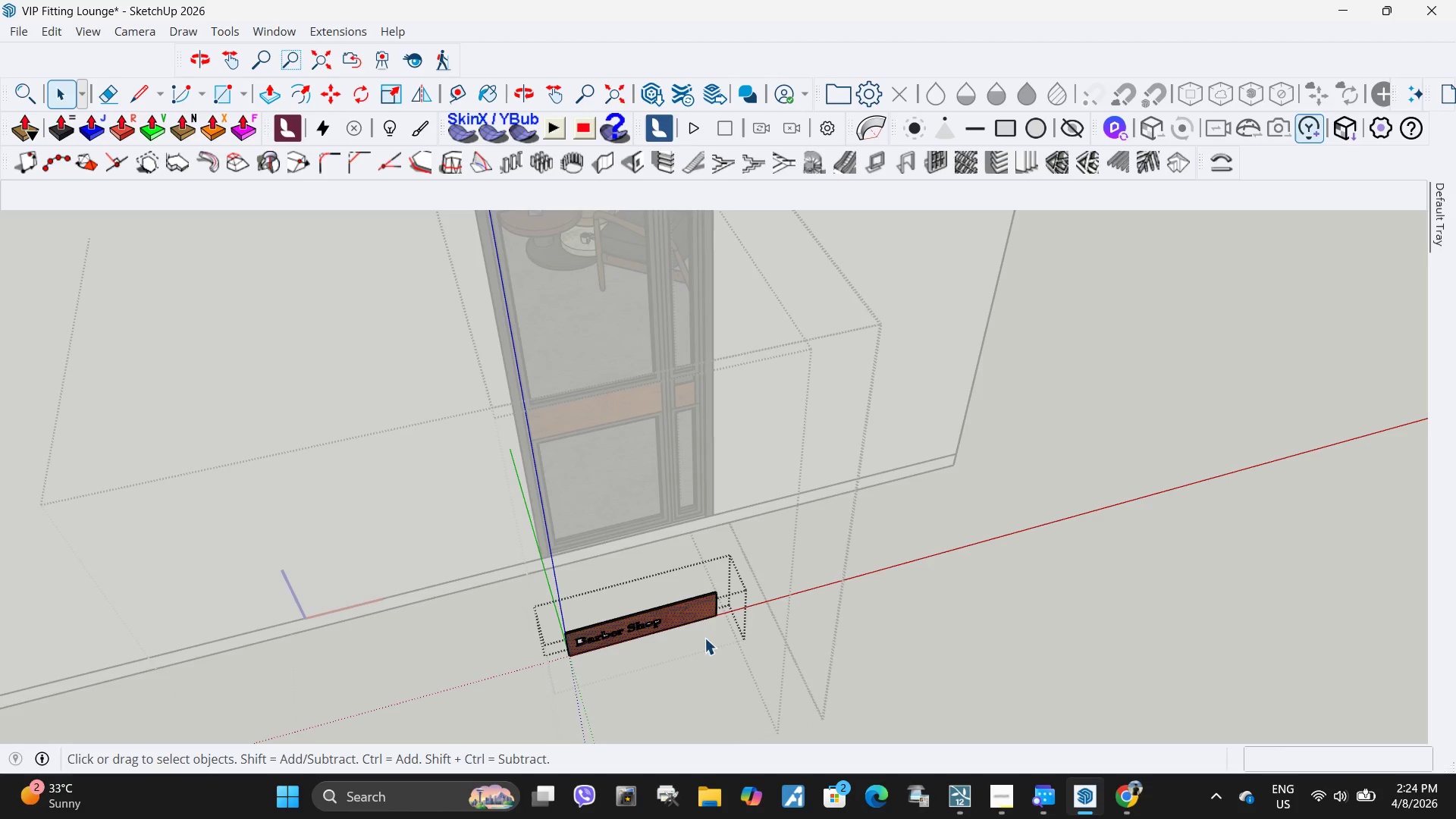 
left_click_drag(start_coordinate=[803, 678], to_coordinate=[534, 570])
 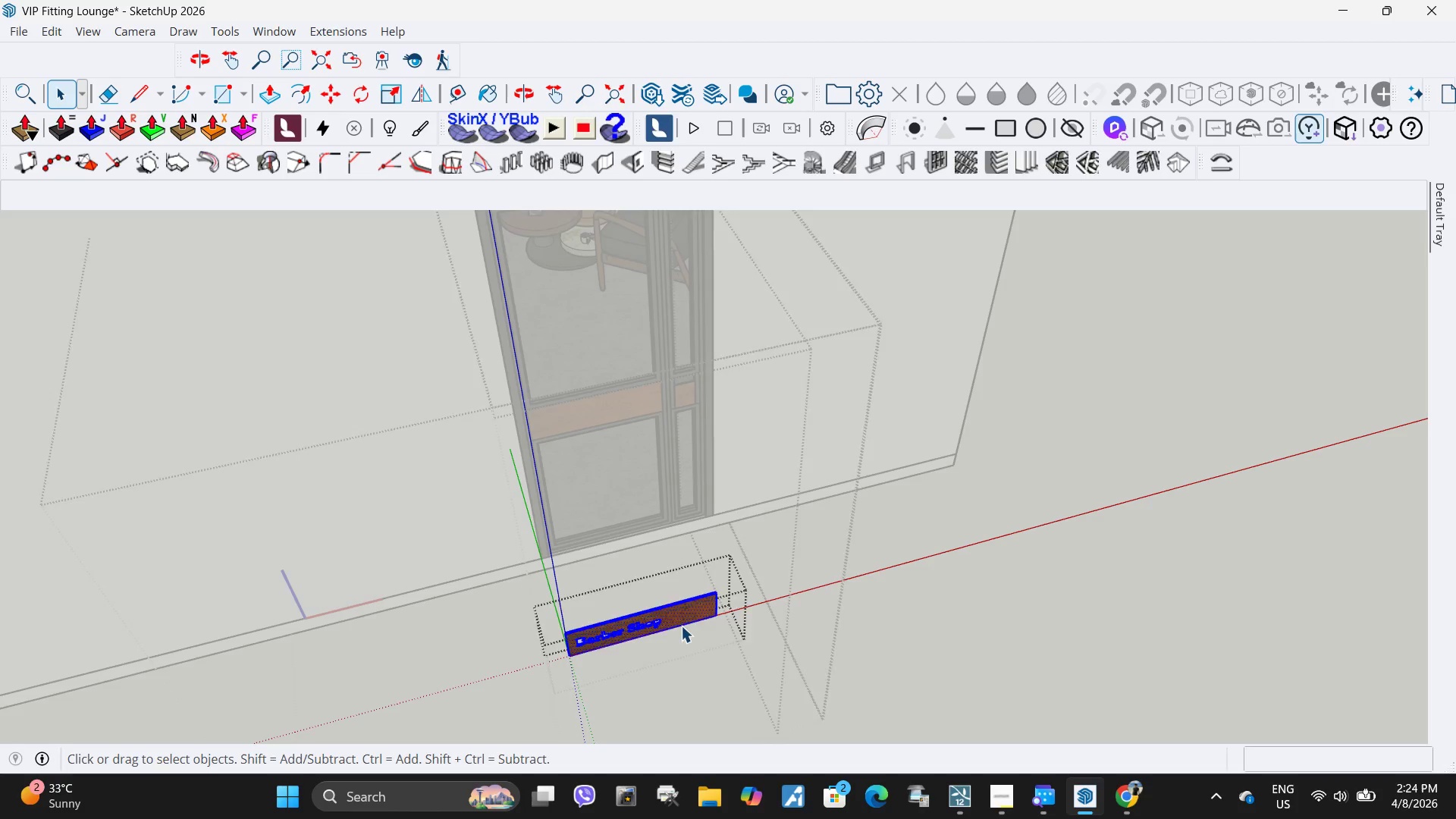 
key(Delete)
 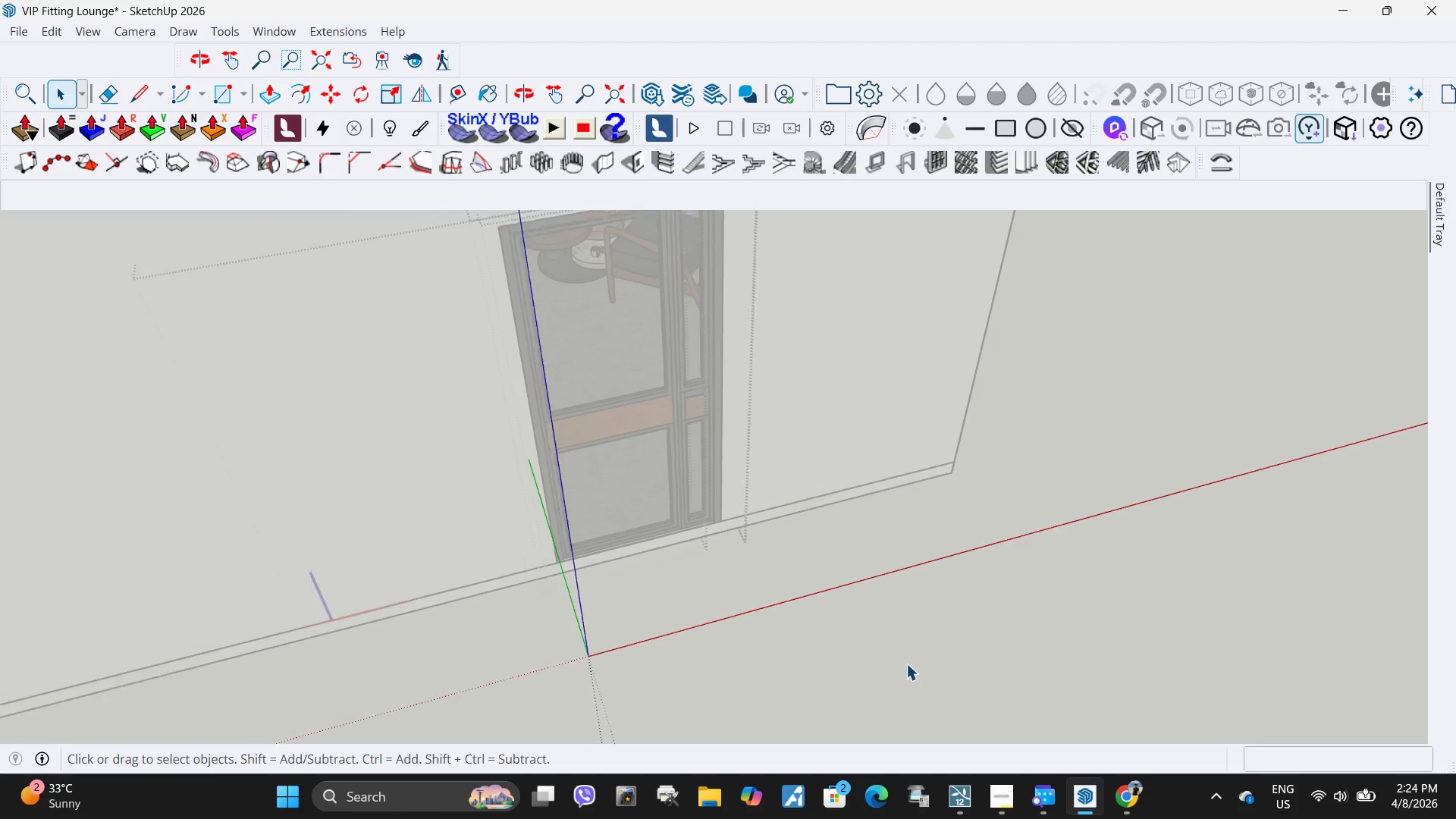 
key(Escape)
 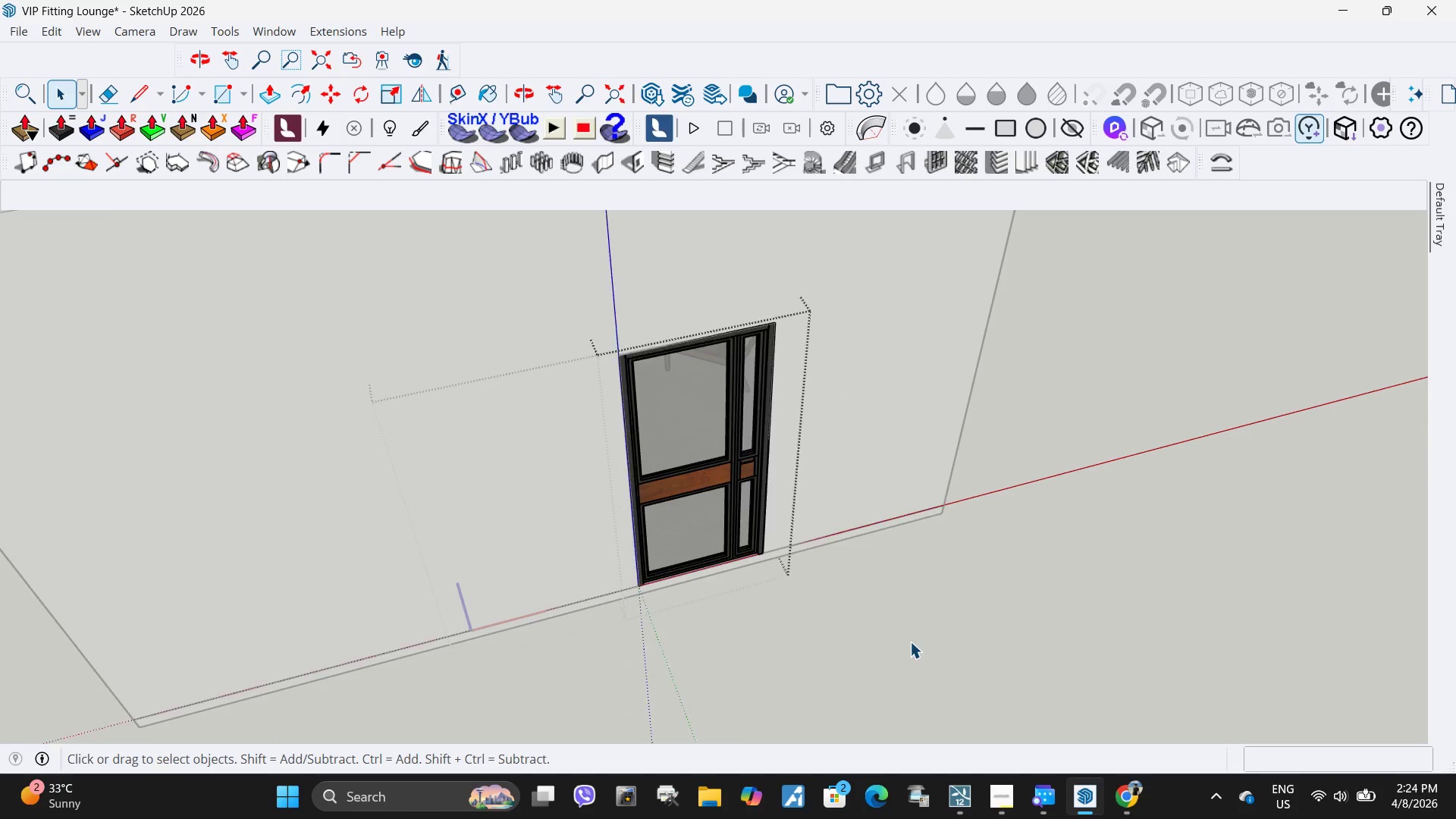 
key(Escape)
 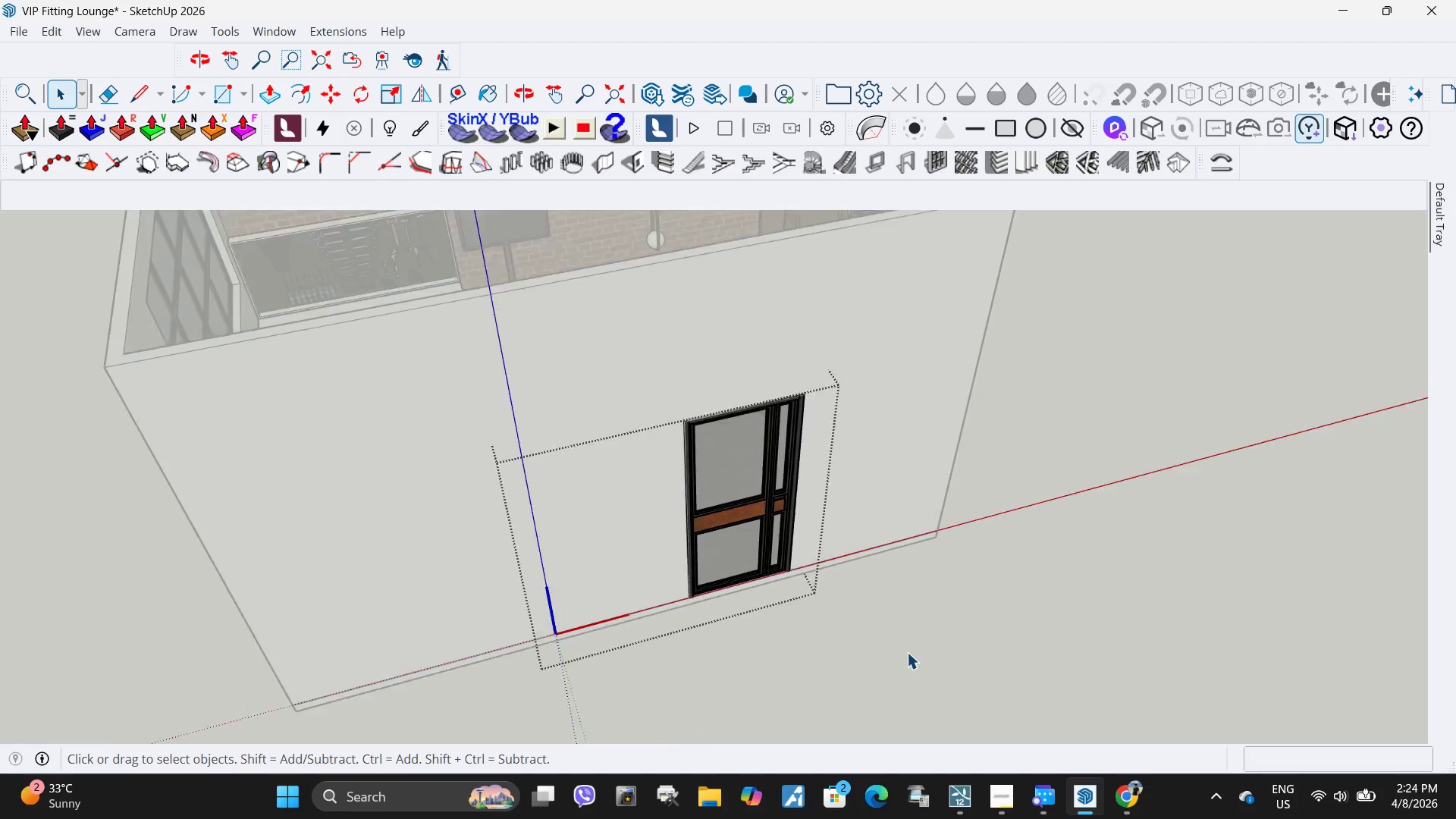 
scroll: coordinate [908, 657], scroll_direction: down, amount: 6.0
 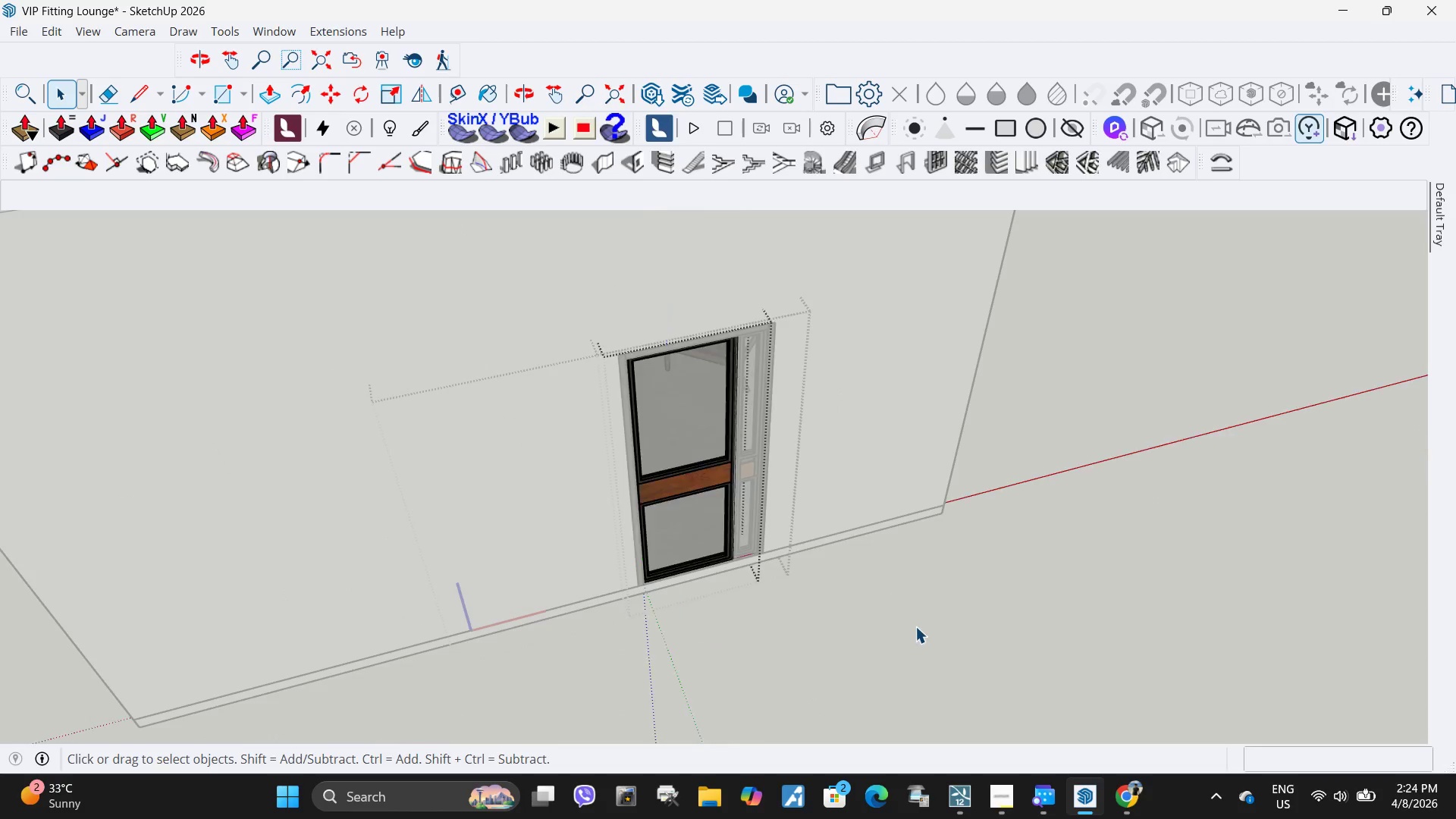 
key(Escape)
 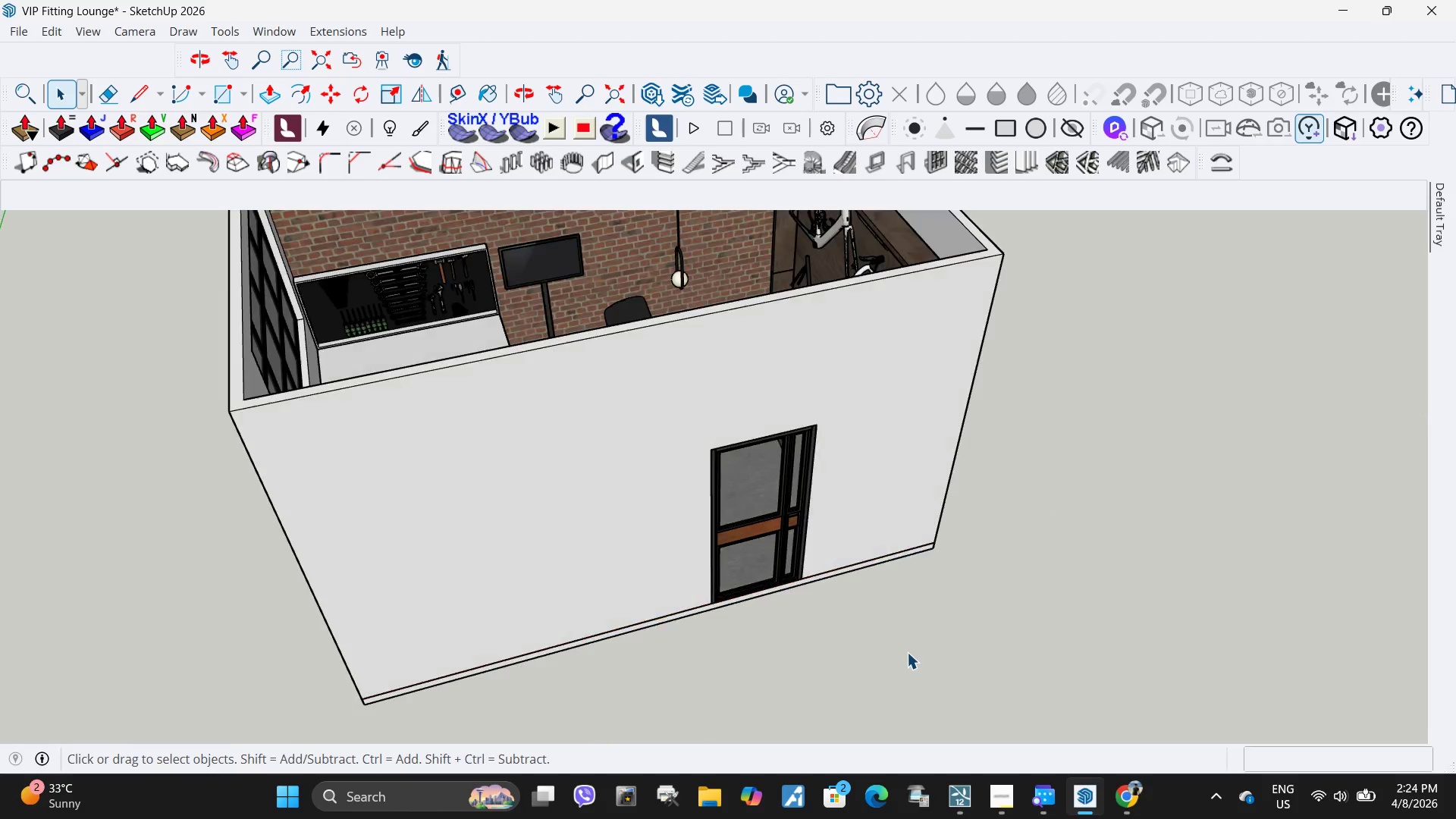 
key(Escape)
 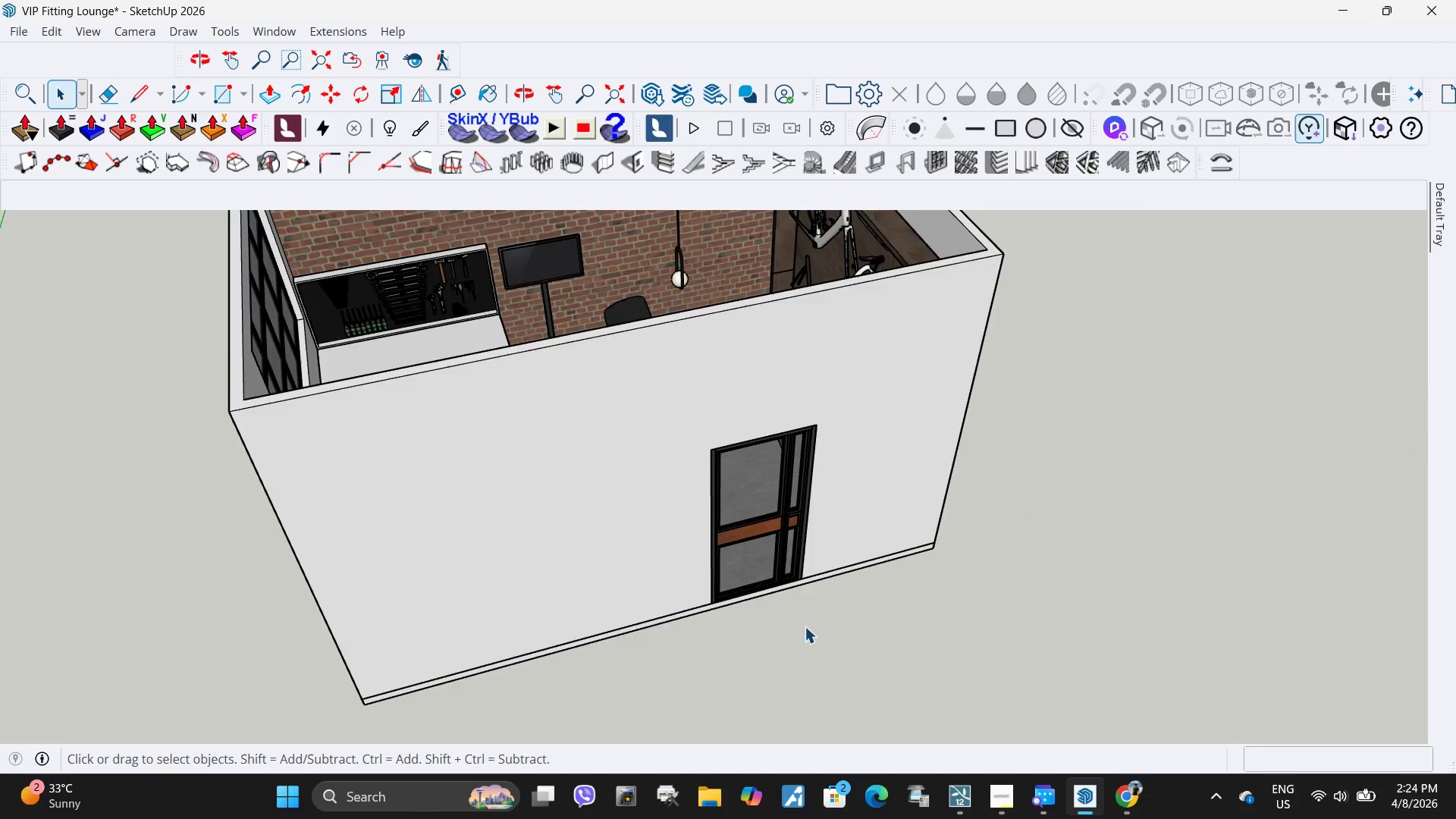 
scroll: coordinate [907, 652], scroll_direction: down, amount: 6.0
 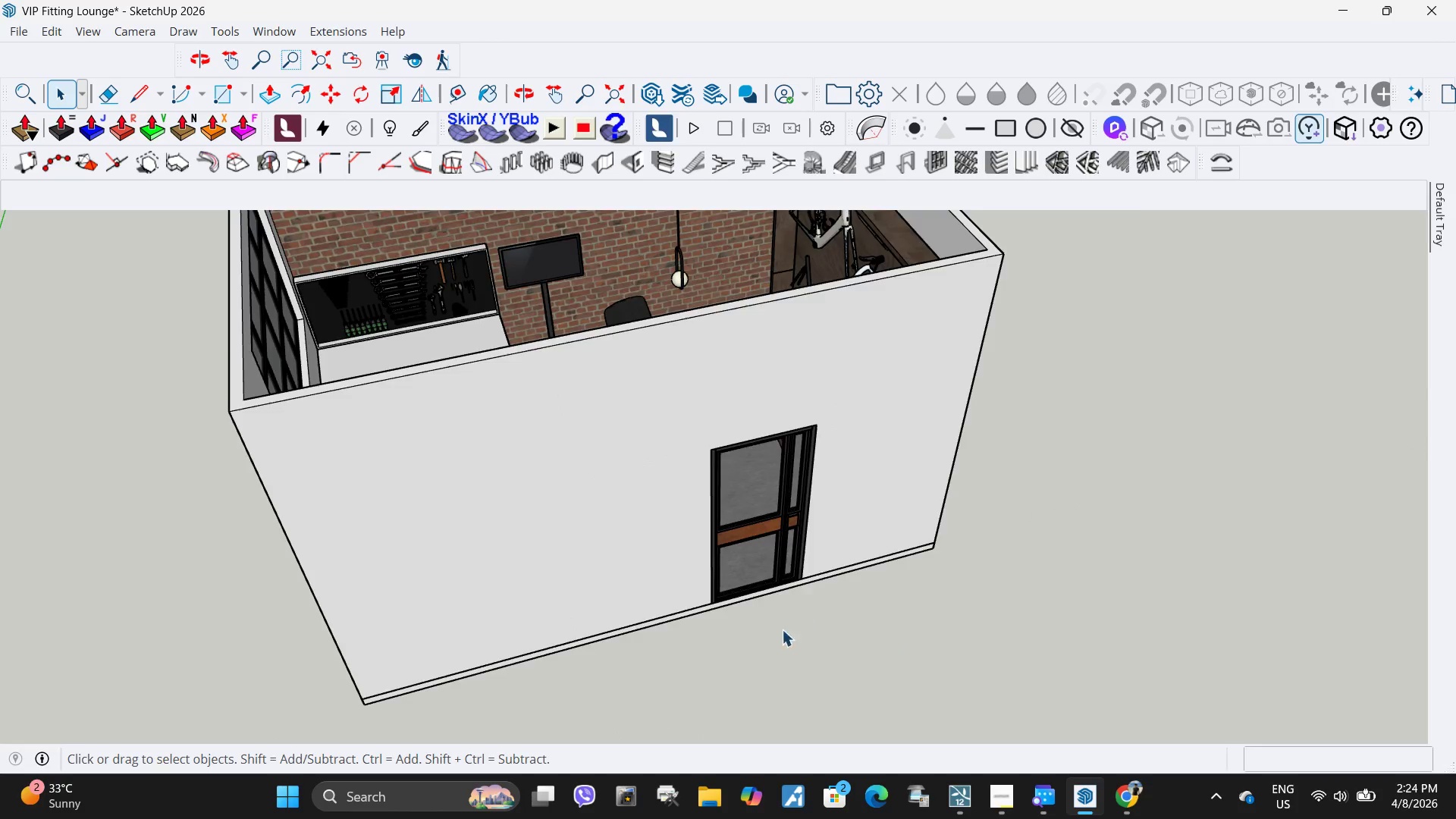 
scroll: coordinate [746, 549], scroll_direction: up, amount: 12.0
 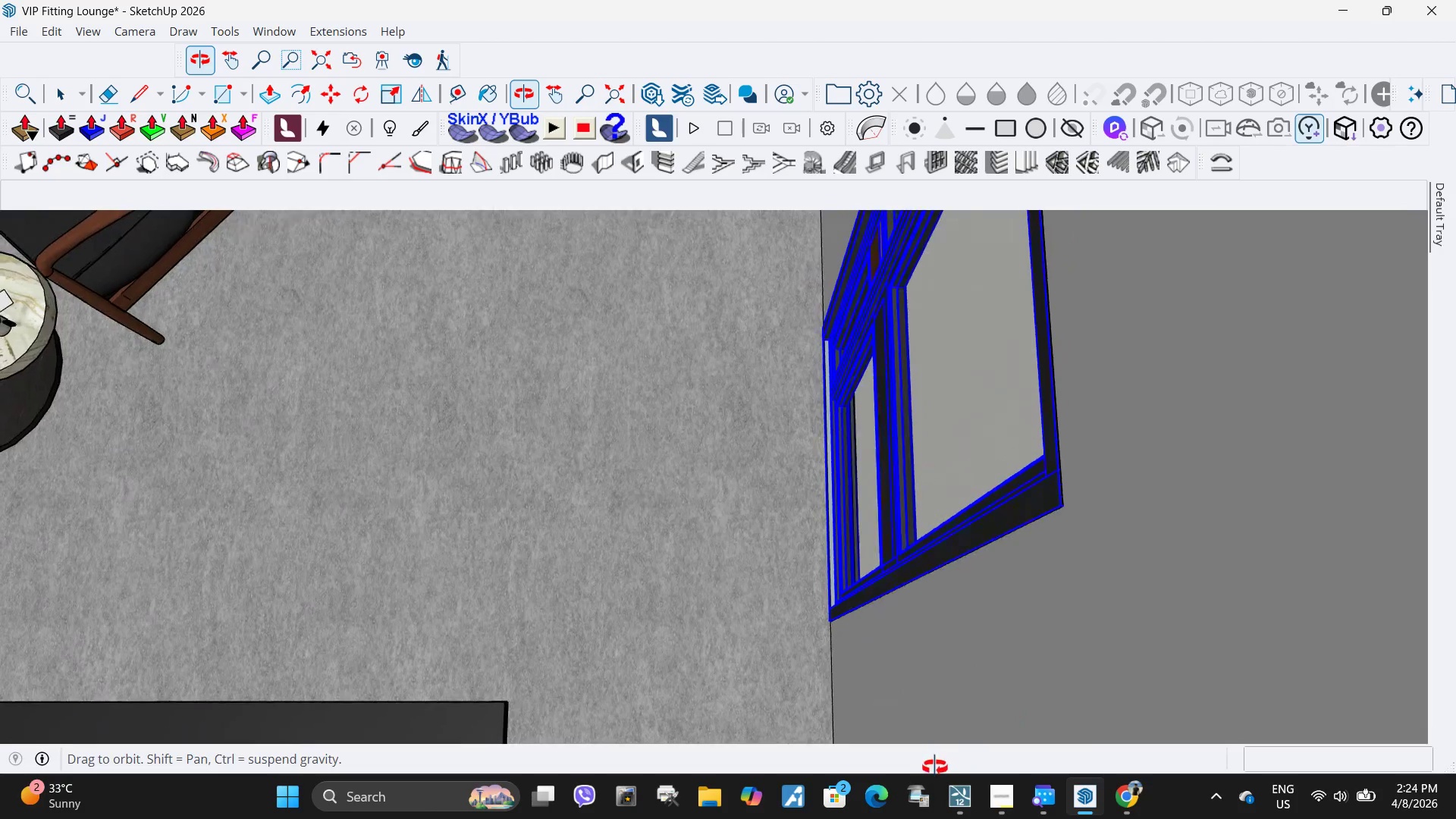 
key(Space)
 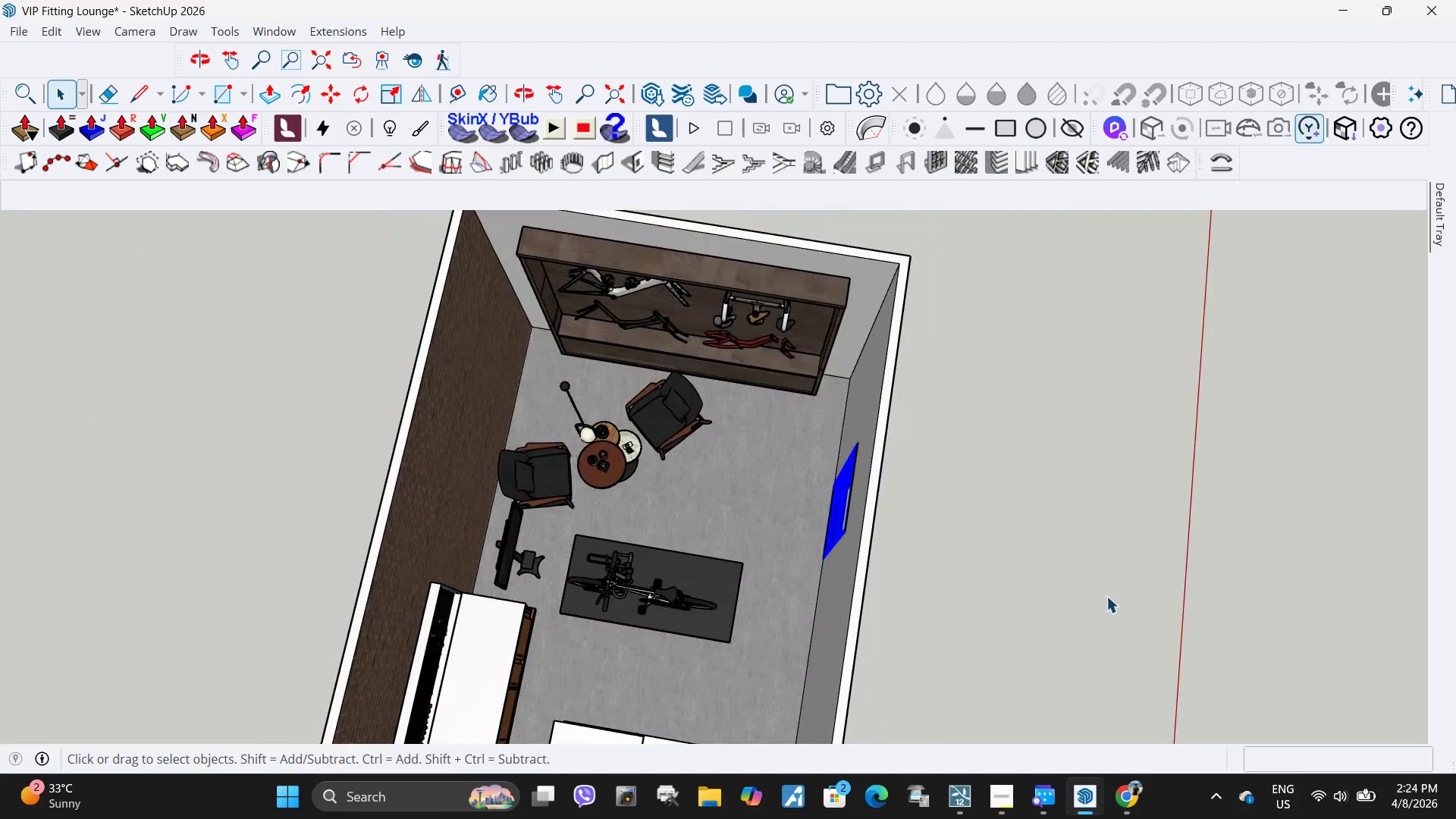 
left_click([1106, 596])
 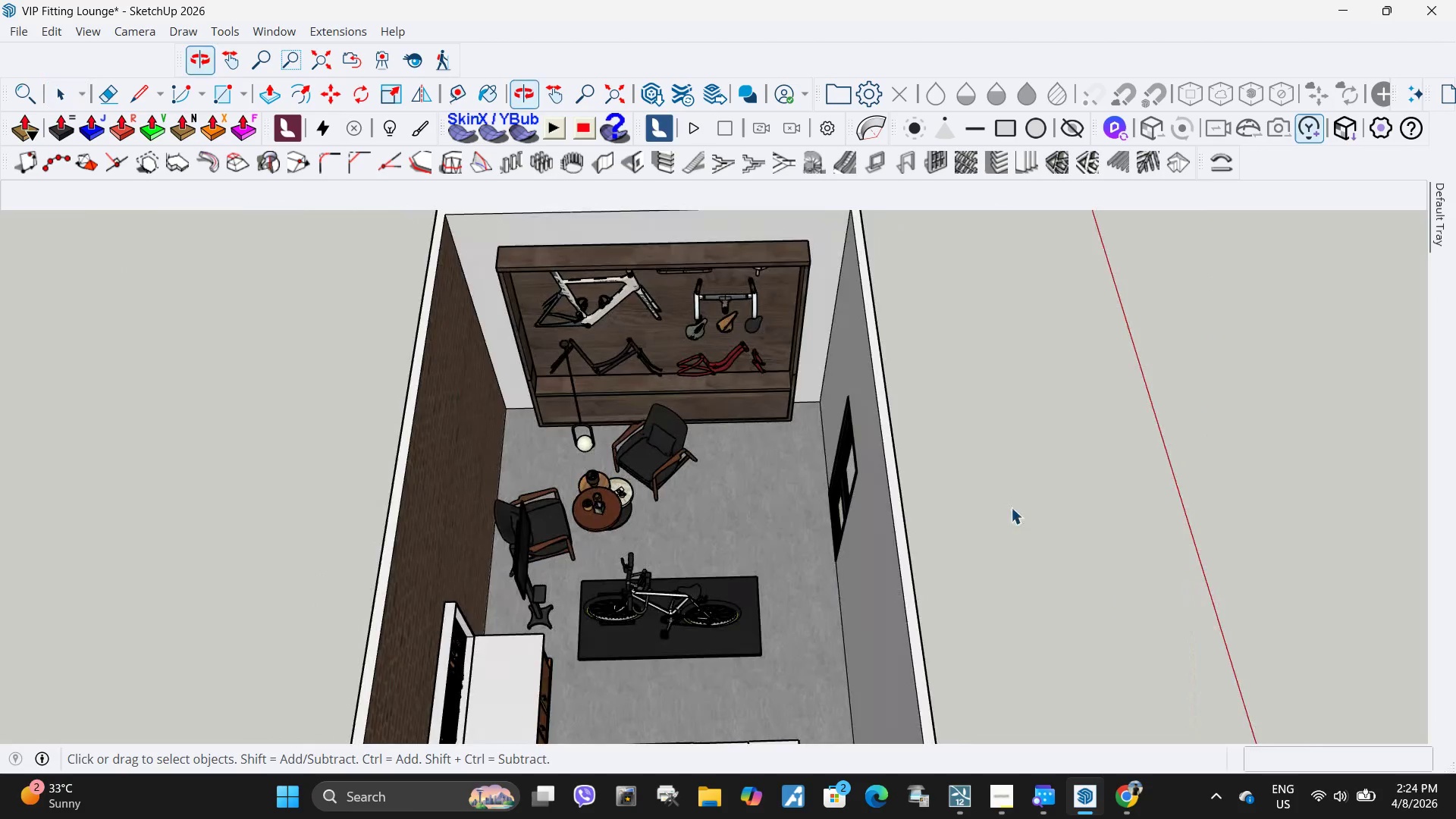 
scroll: coordinate [814, 522], scroll_direction: down, amount: 19.0
 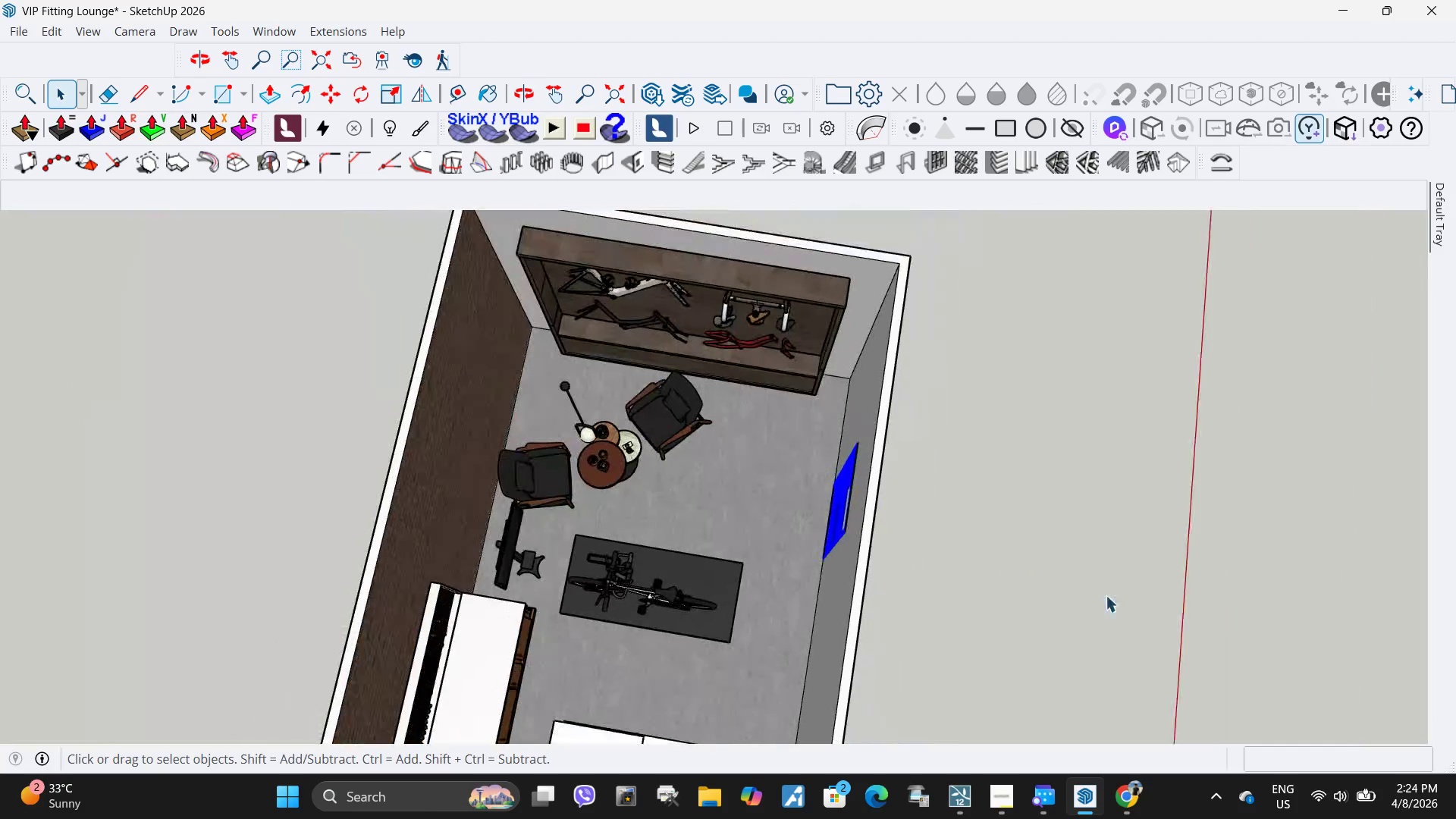 
scroll: coordinate [682, 329], scroll_direction: up, amount: 4.0
 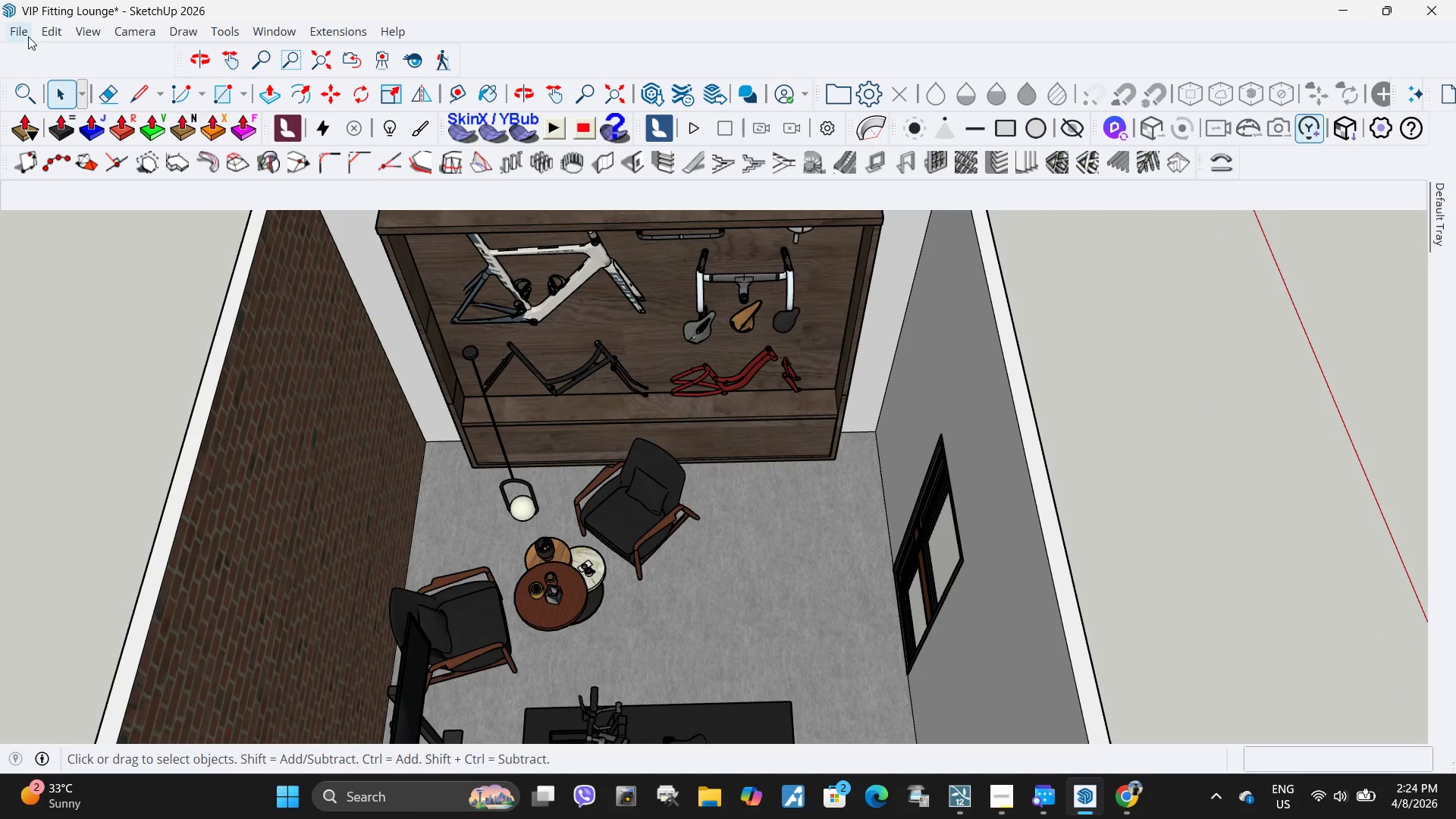 
left_click([27, 32])
 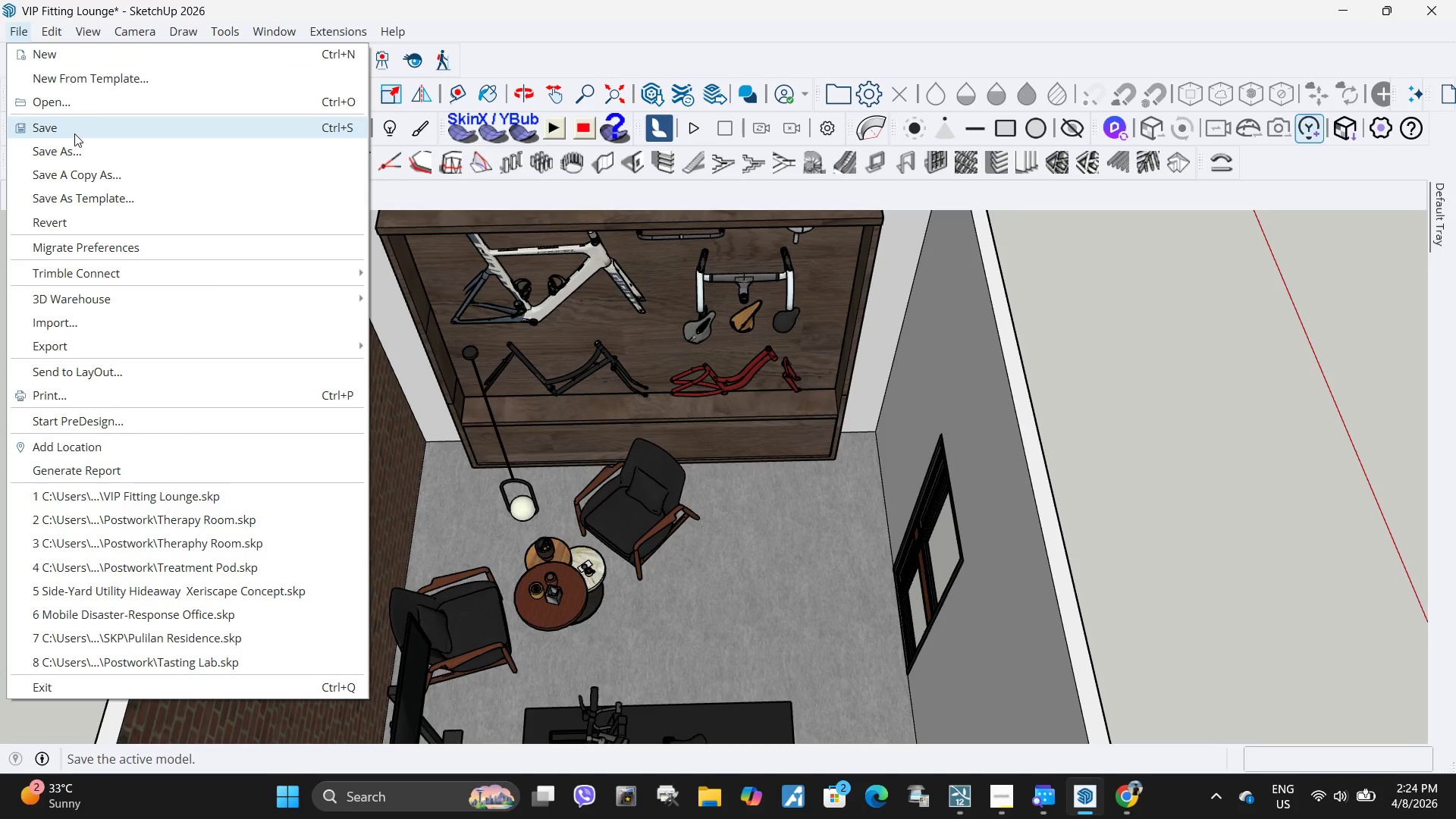 
left_click([74, 133])
 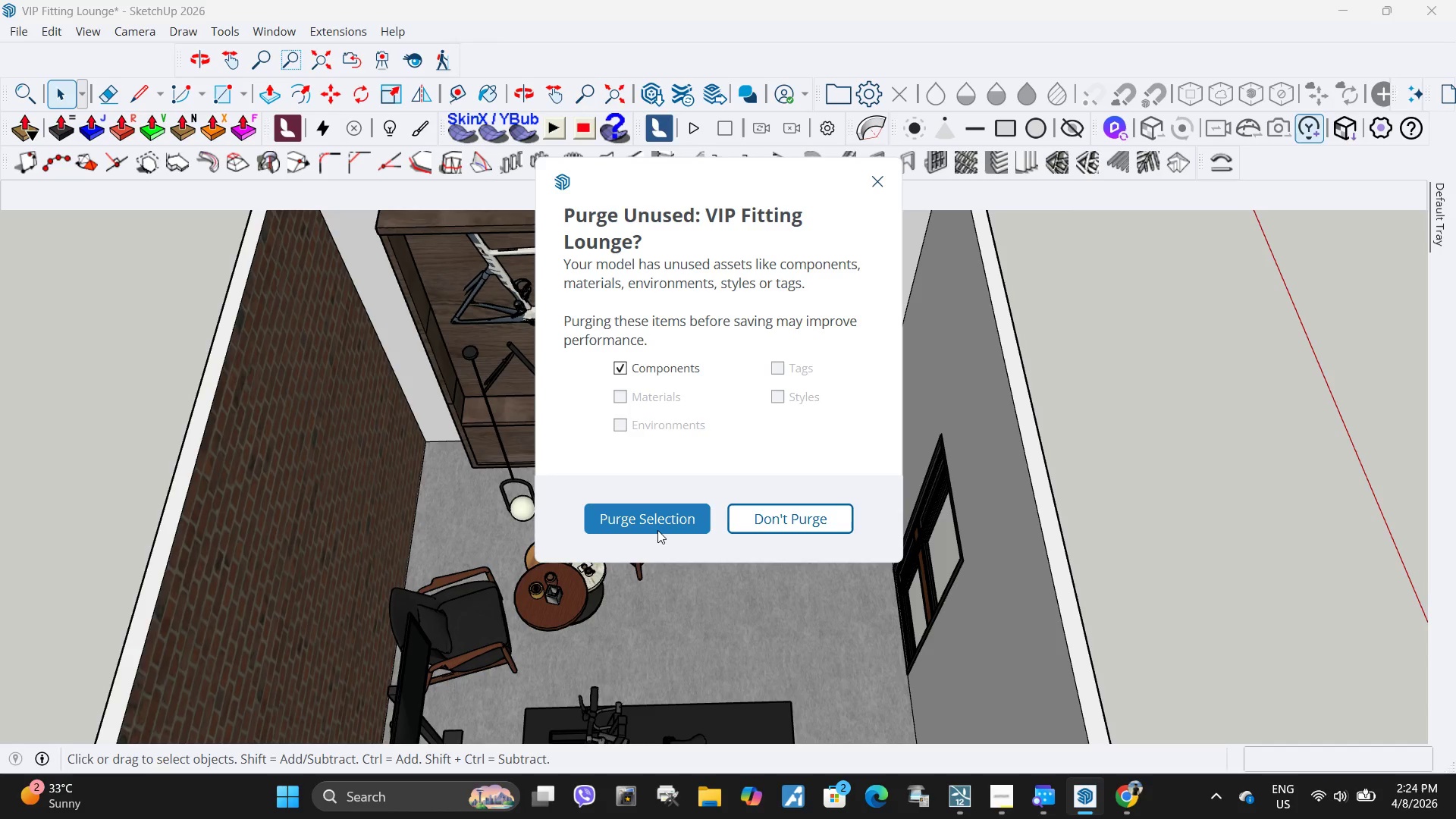 
left_click([657, 530])
 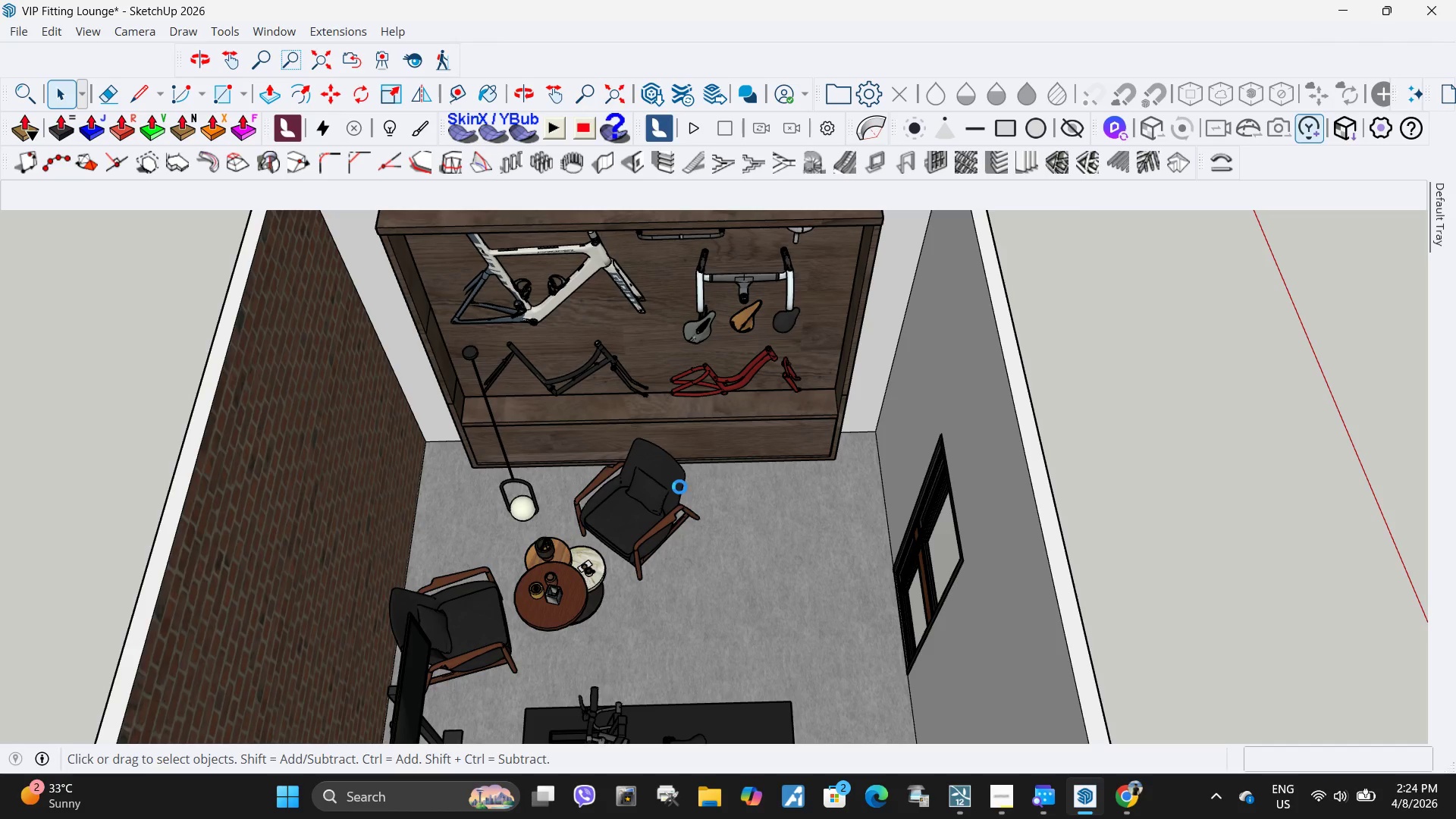 
scroll: coordinate [871, 381], scroll_direction: down, amount: 17.0
 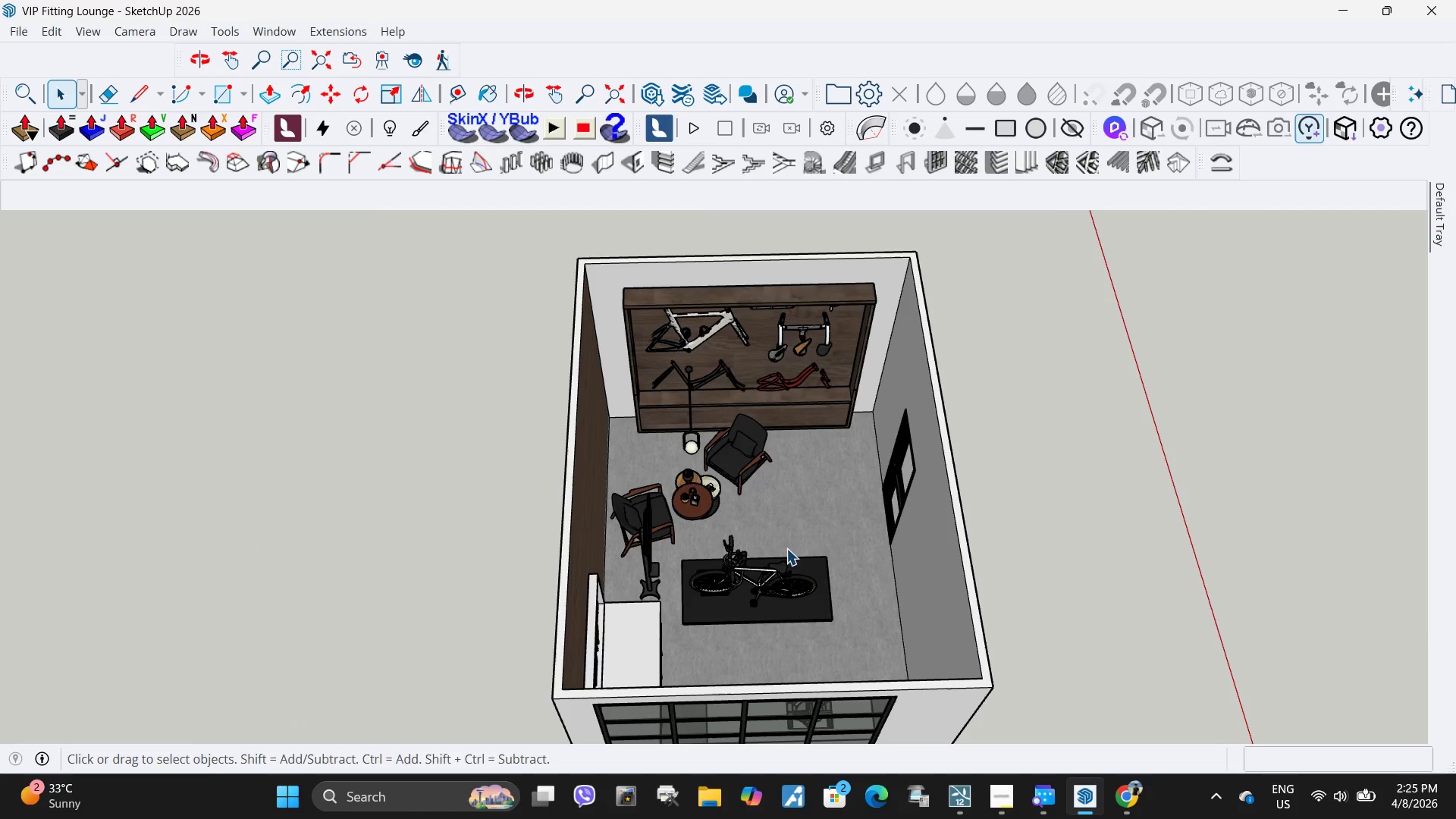 
left_click_drag(start_coordinate=[783, 549], to_coordinate=[846, 465])
 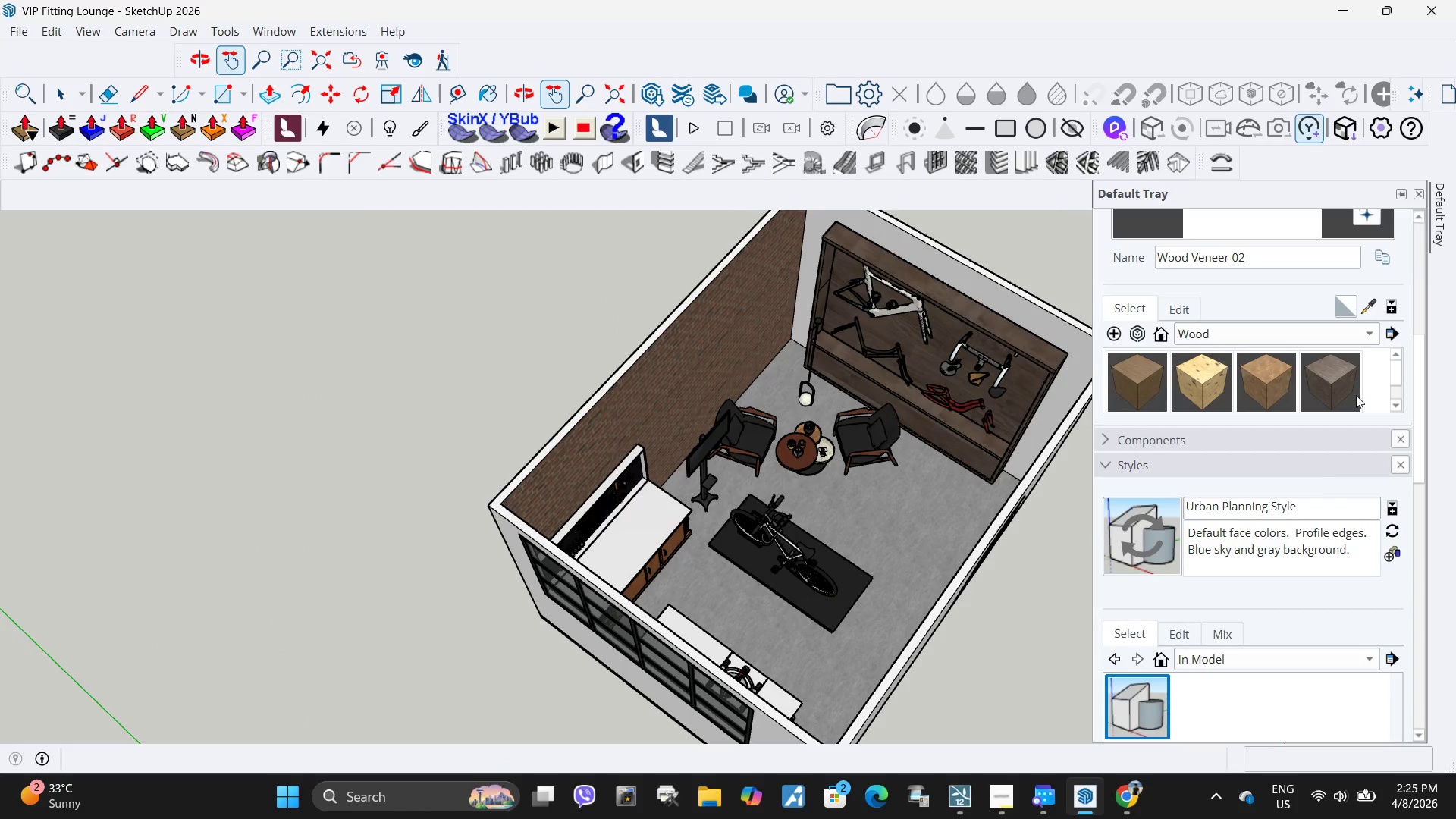 
key(H)
 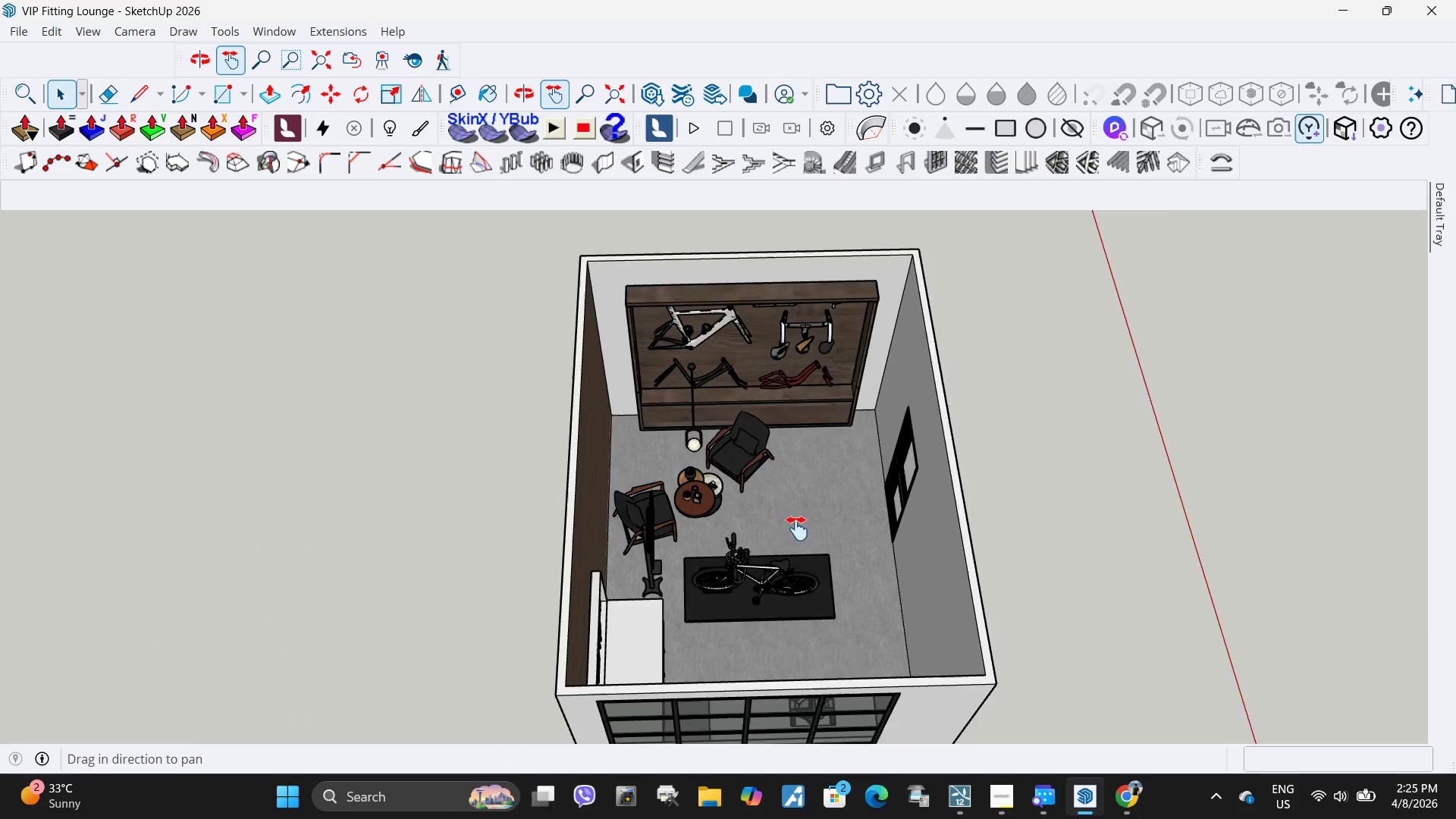 
scroll: coordinate [1290, 581], scroll_direction: down, amount: 9.0
 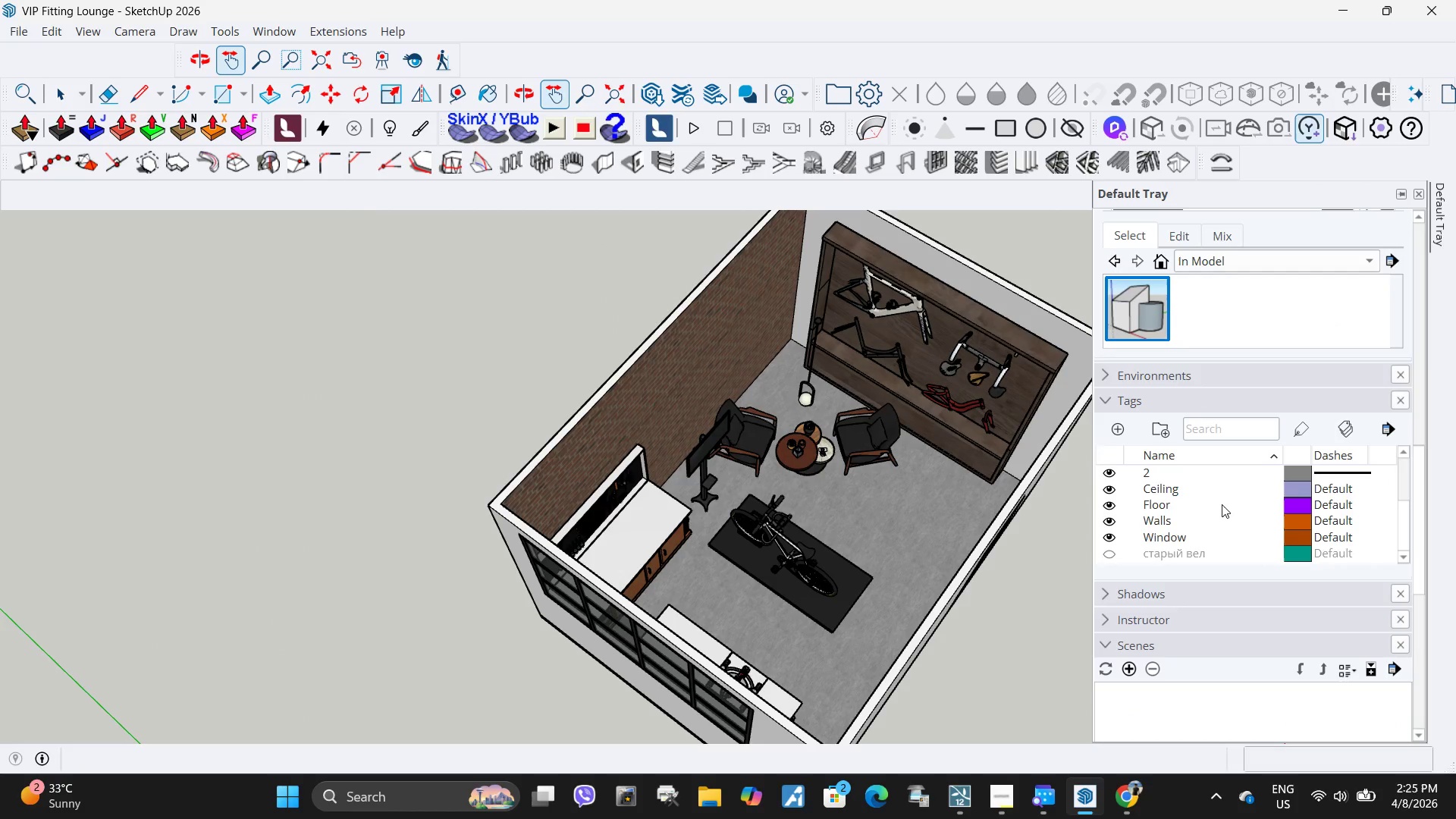 
scroll: coordinate [1223, 506], scroll_direction: up, amount: 2.0
 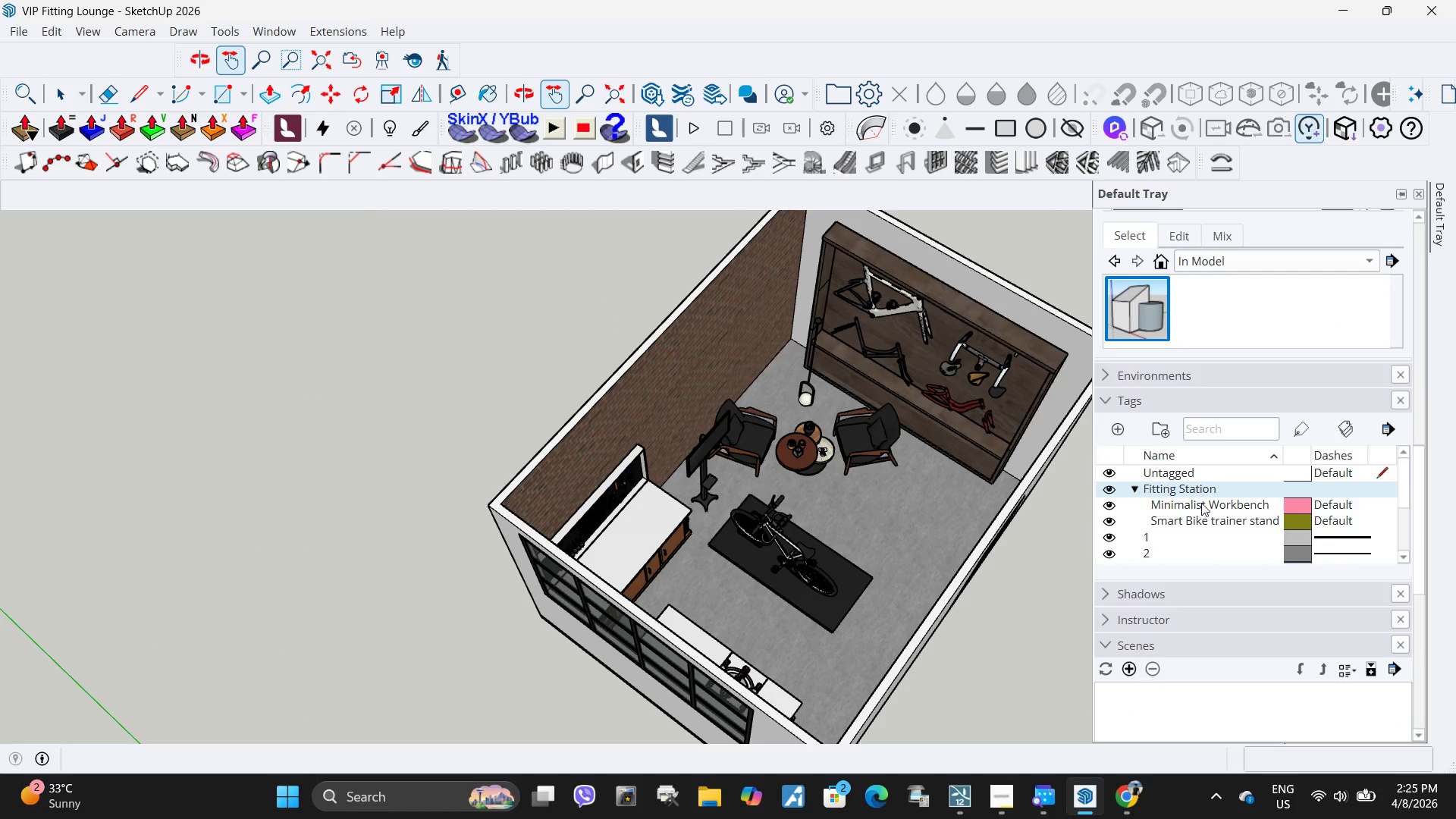 
scroll: coordinate [1201, 503], scroll_direction: down, amount: 1.0
 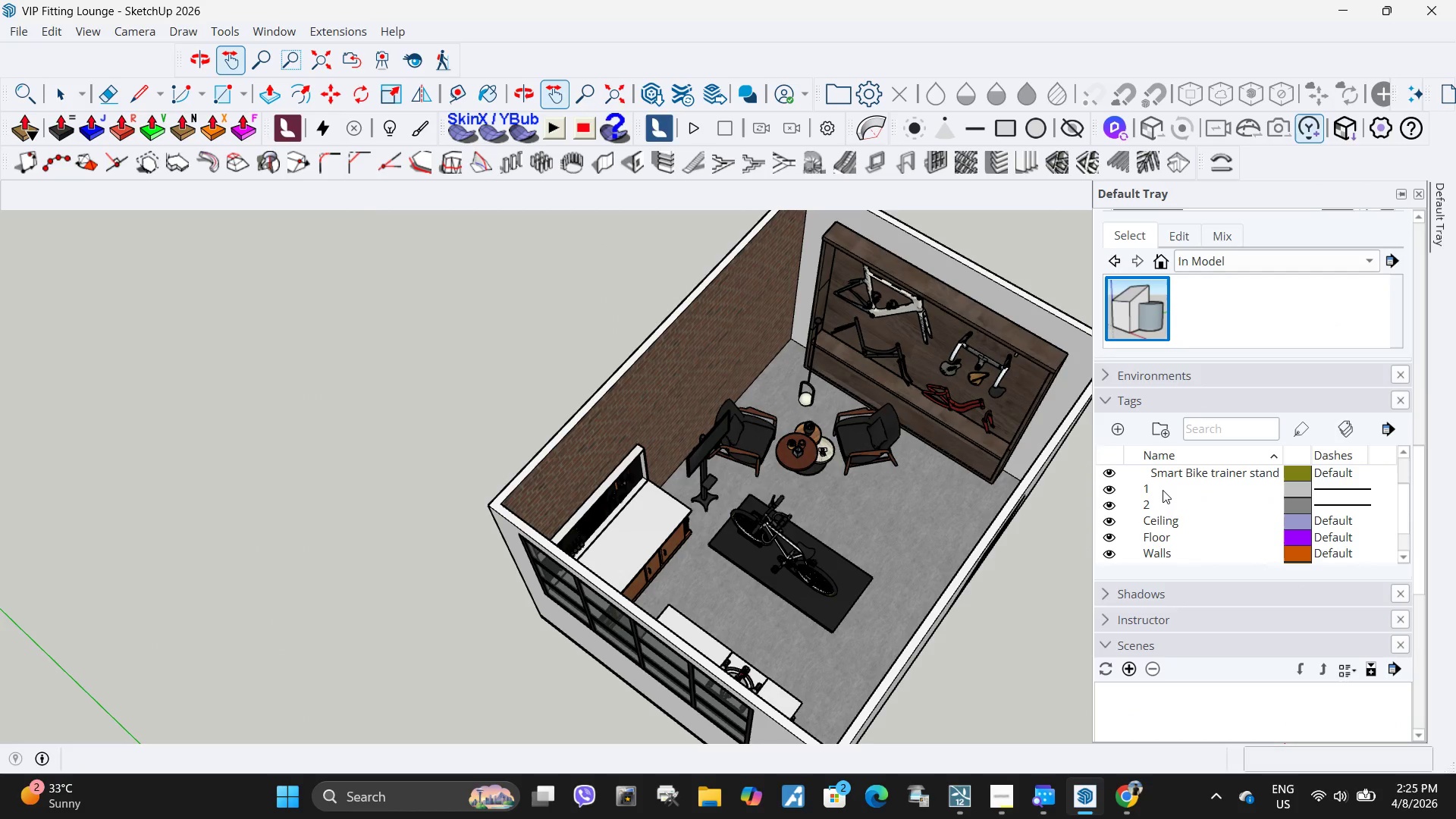 
left_click([1163, 490])
 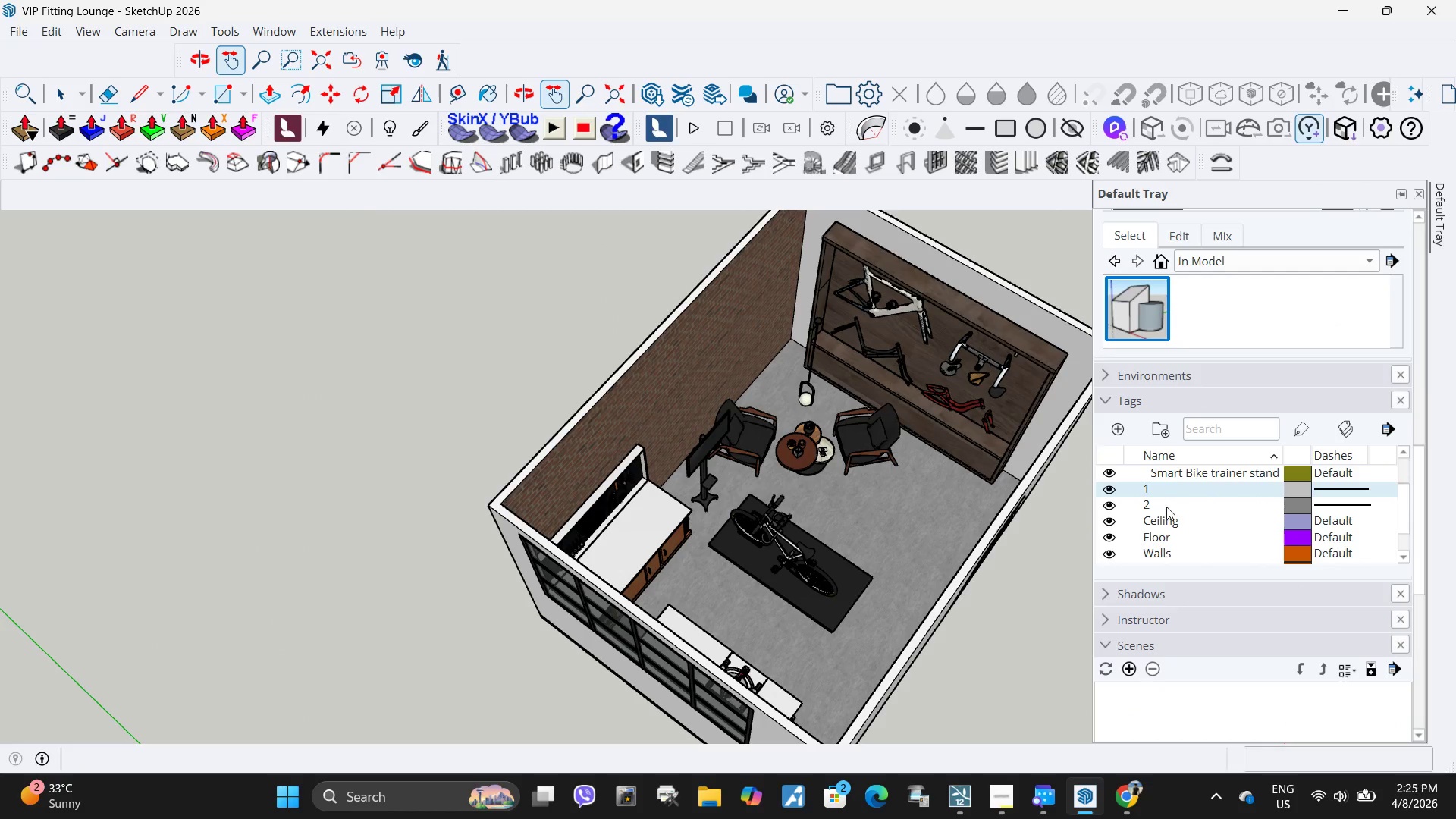 
hold_key(key=ControlLeft, duration=0.52)
left_click([1166, 506])
 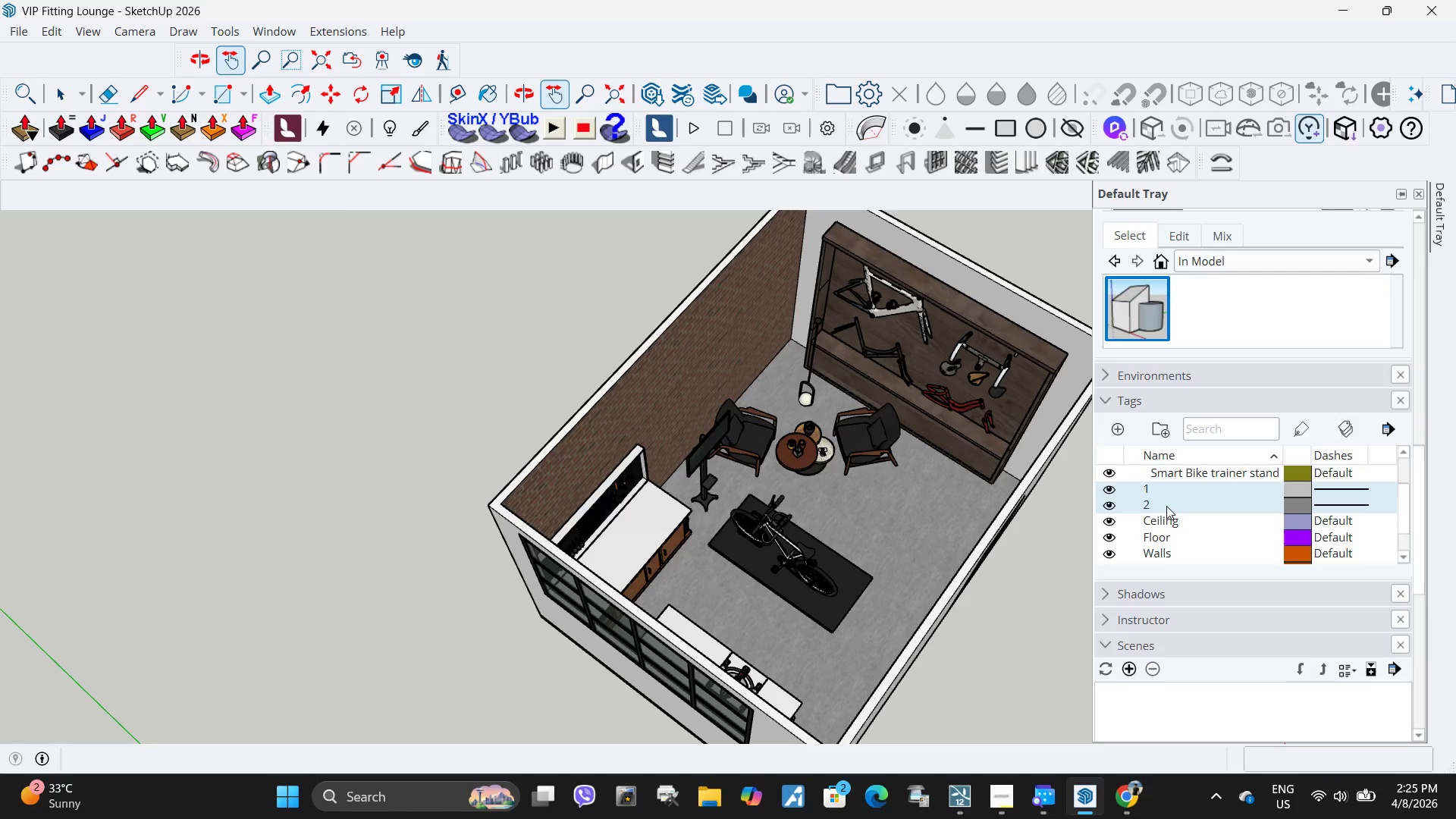 
right_click([1166, 506])
 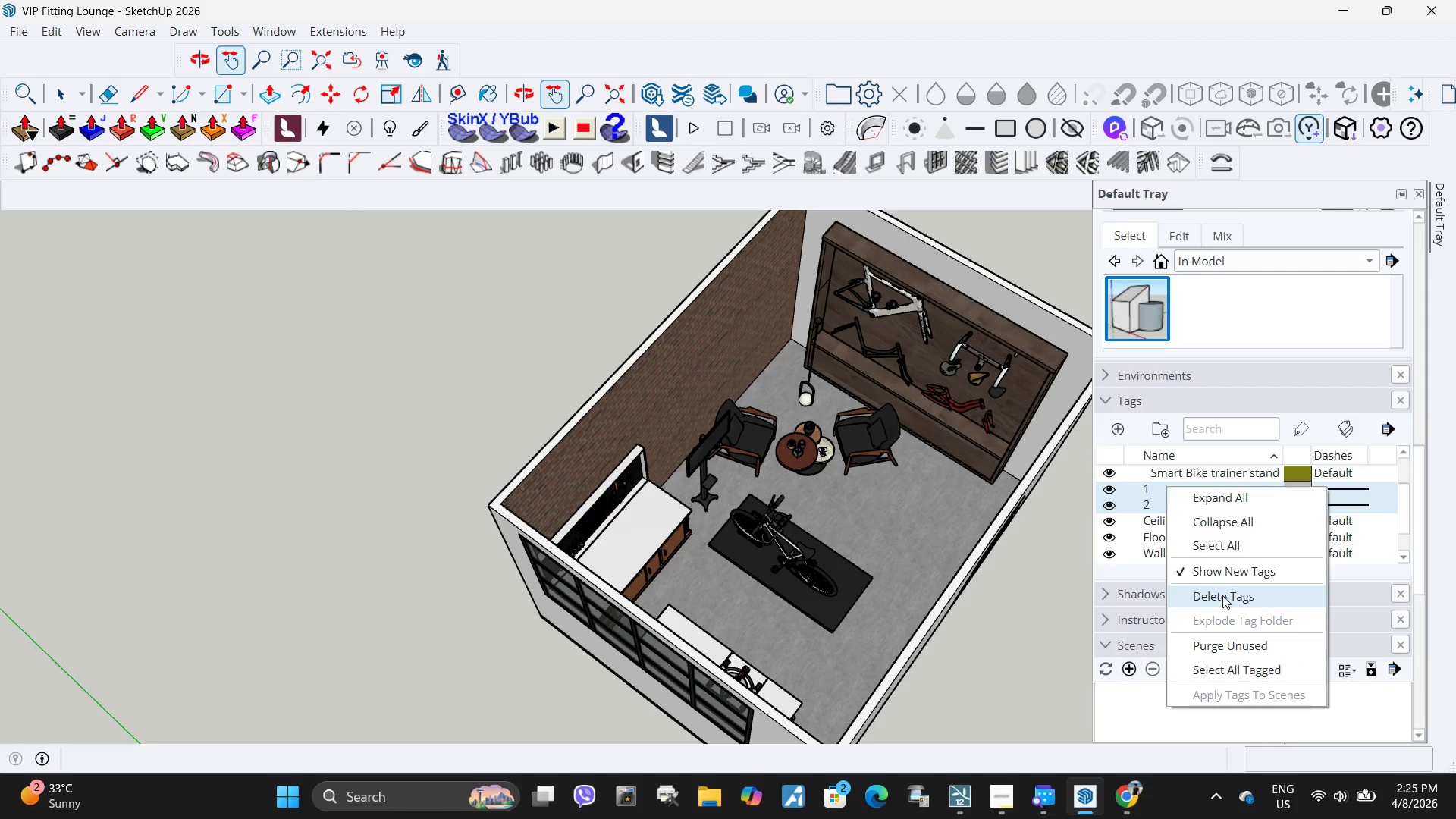 
left_click([1223, 601])
 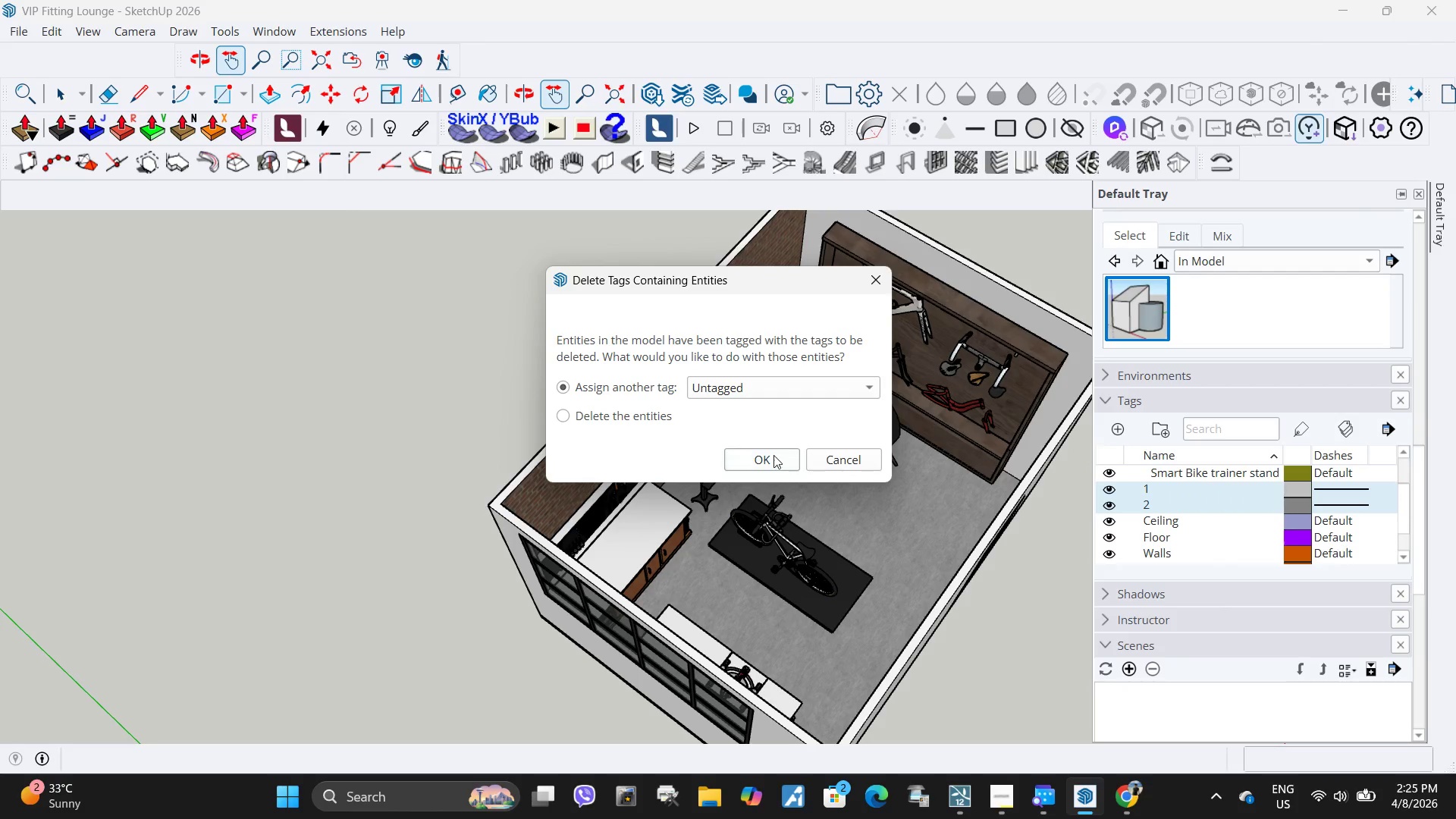 
left_click([772, 456])
 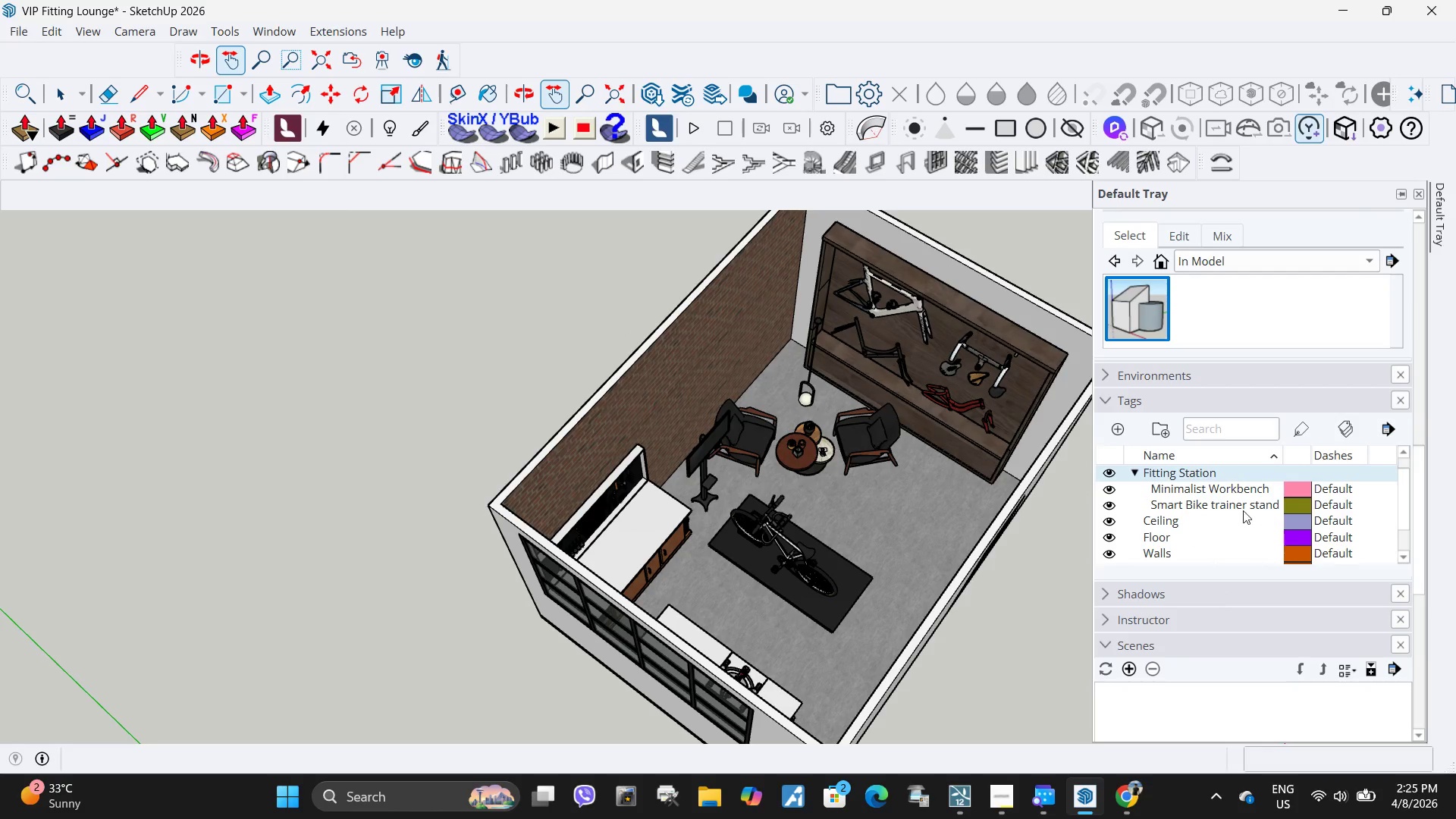 
scroll: coordinate [1254, 494], scroll_direction: down, amount: 2.0
 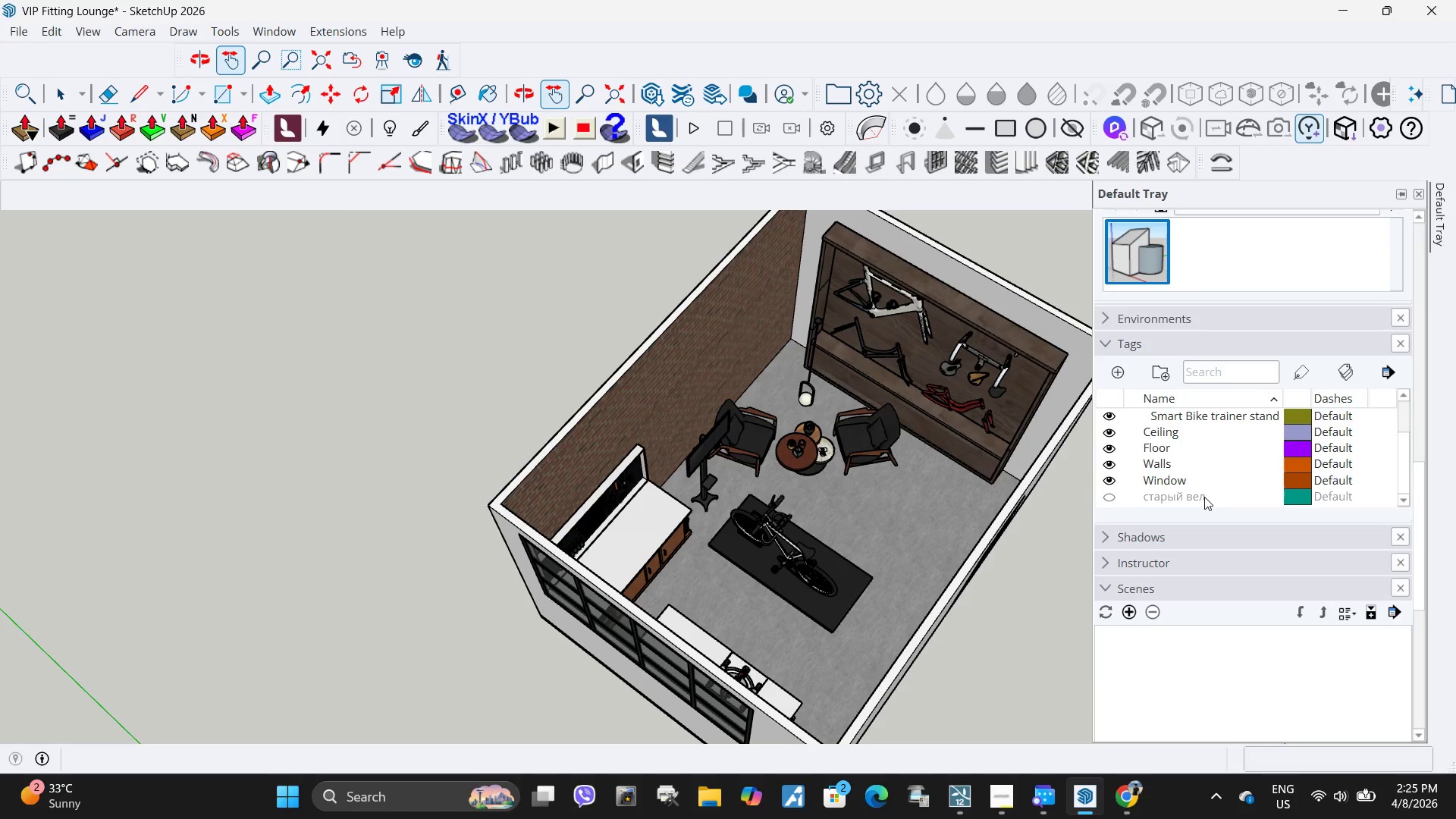 
right_click([1204, 497])
 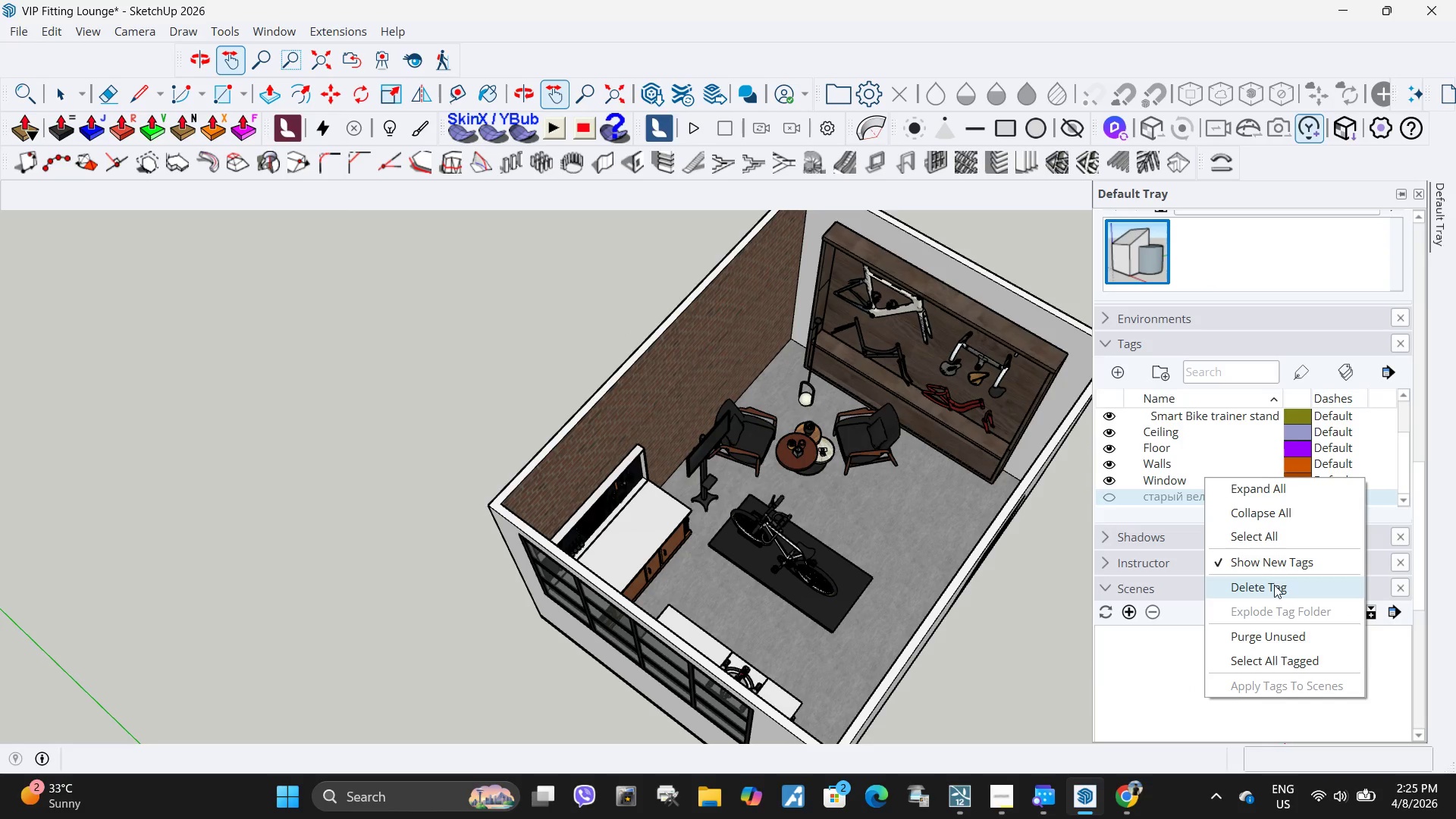 
left_click([1274, 585])
 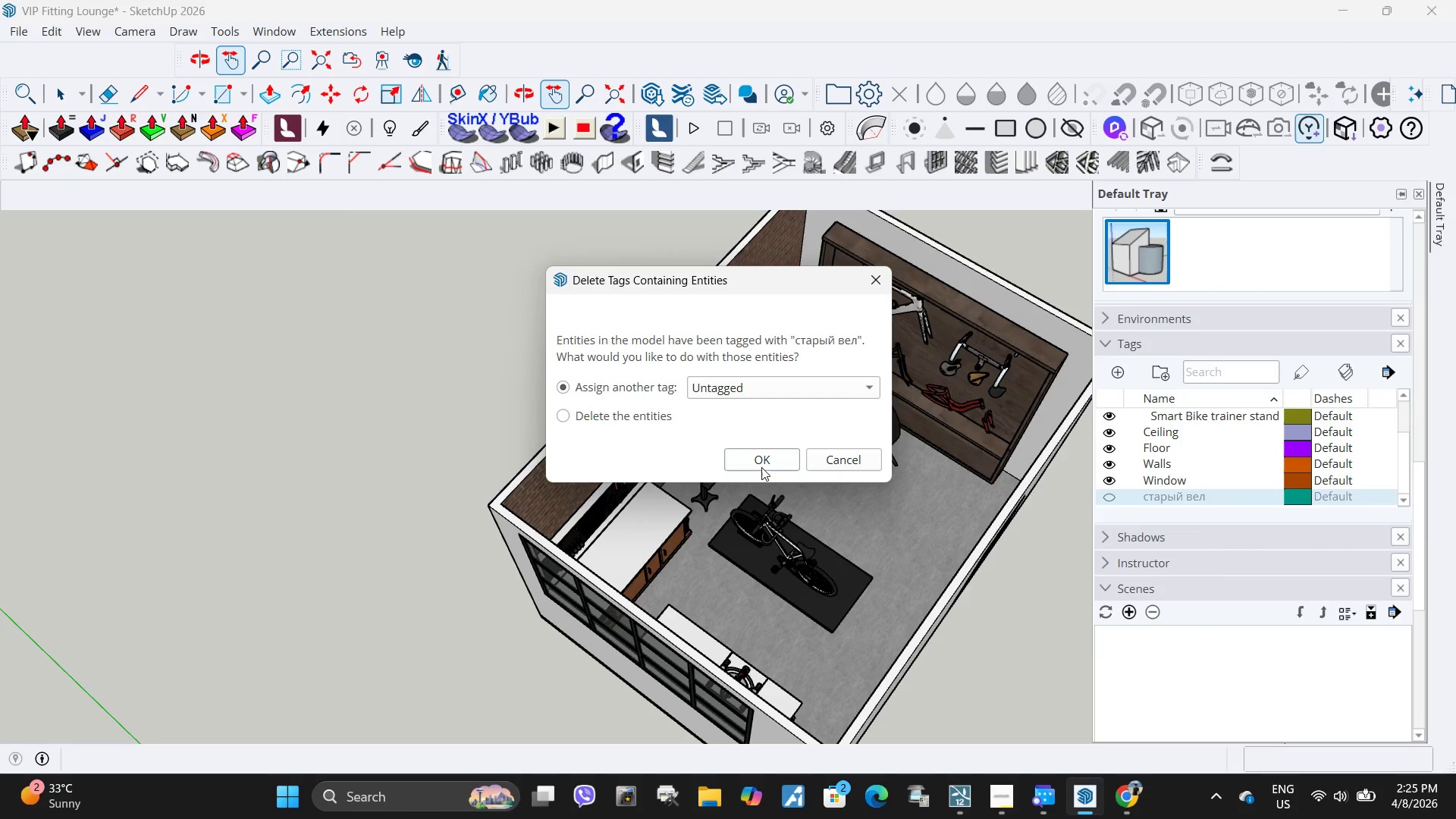 
left_click([762, 467])
 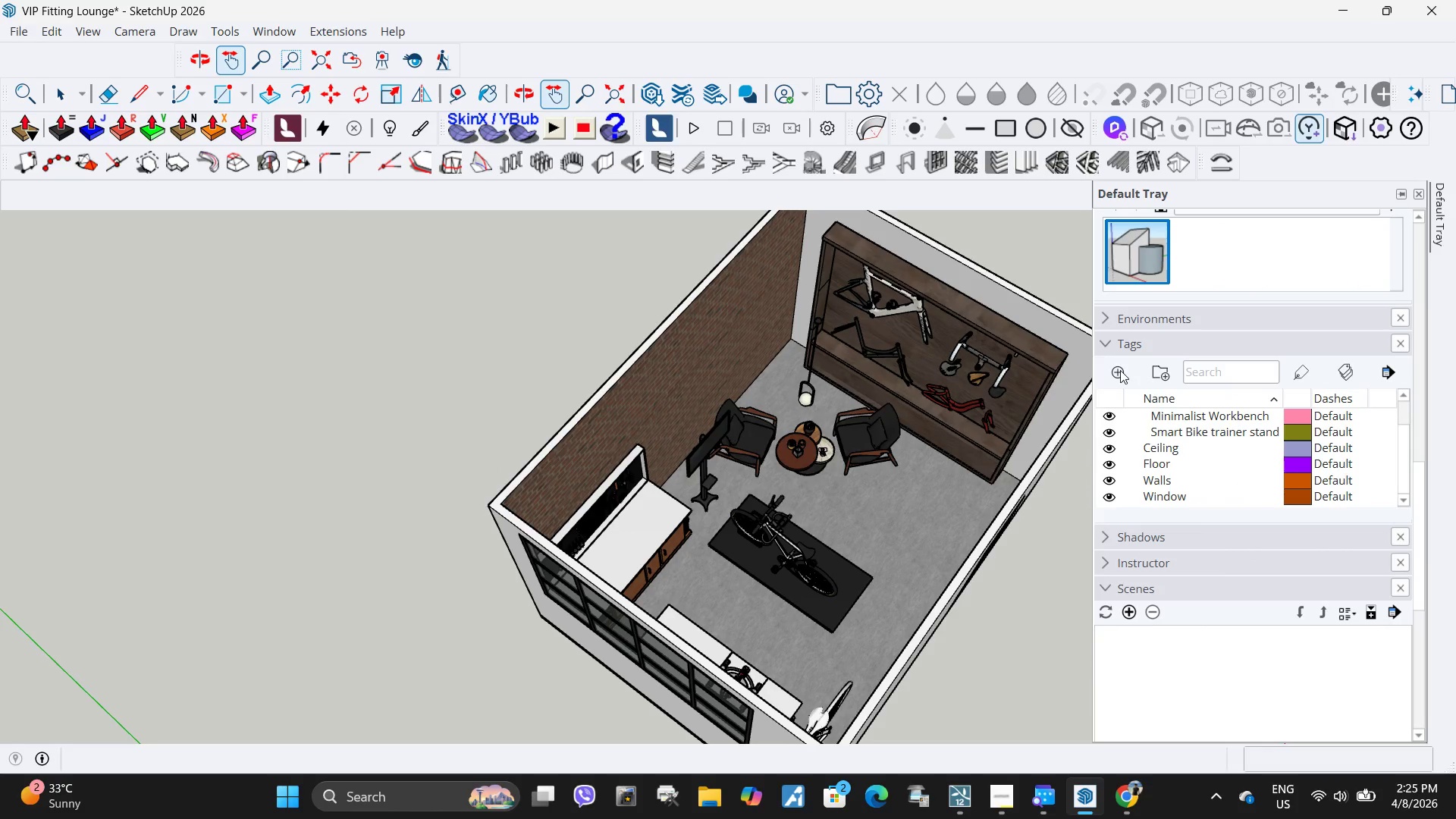 
left_click([1120, 370])
 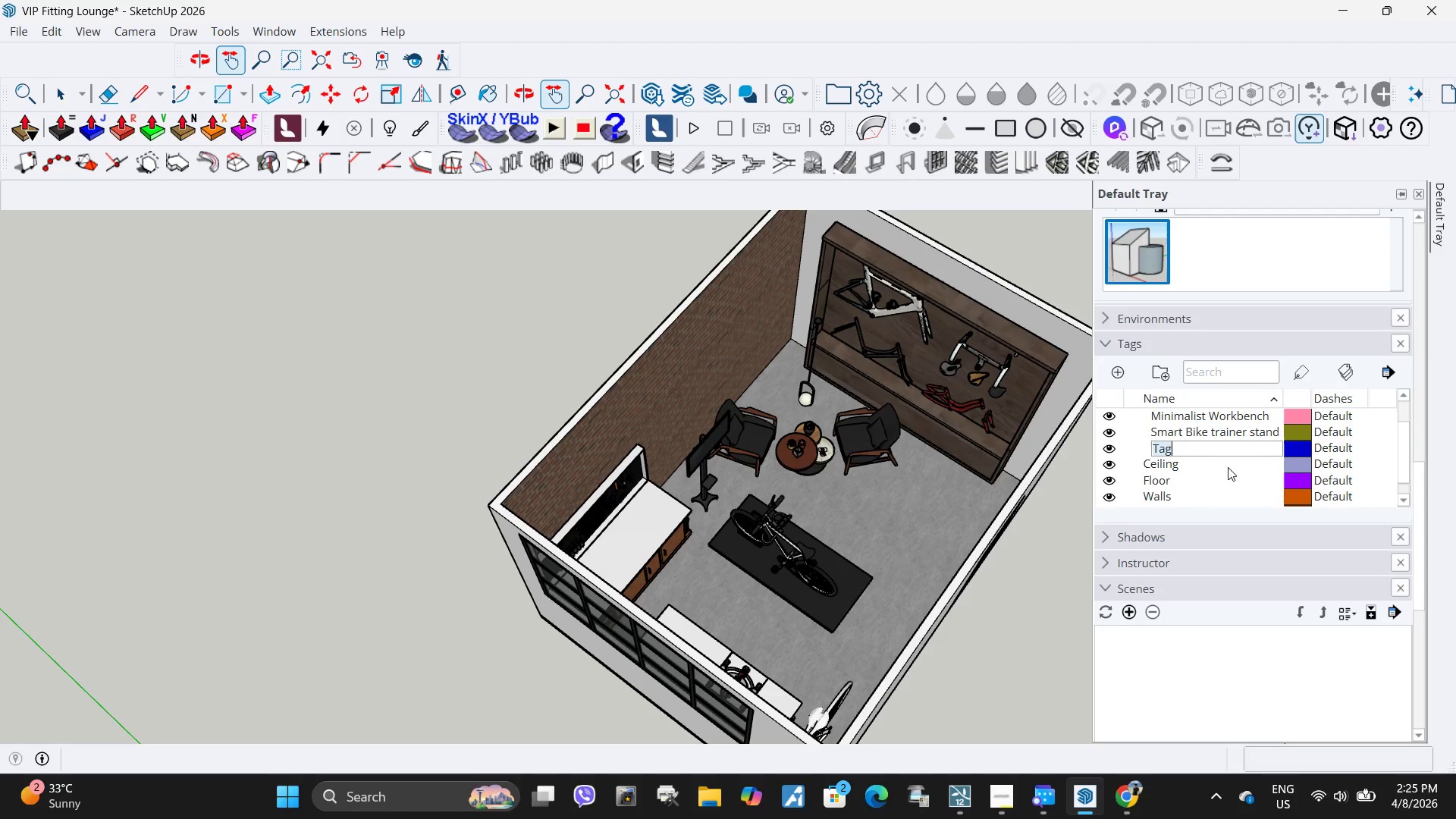 
wait(7.84)
 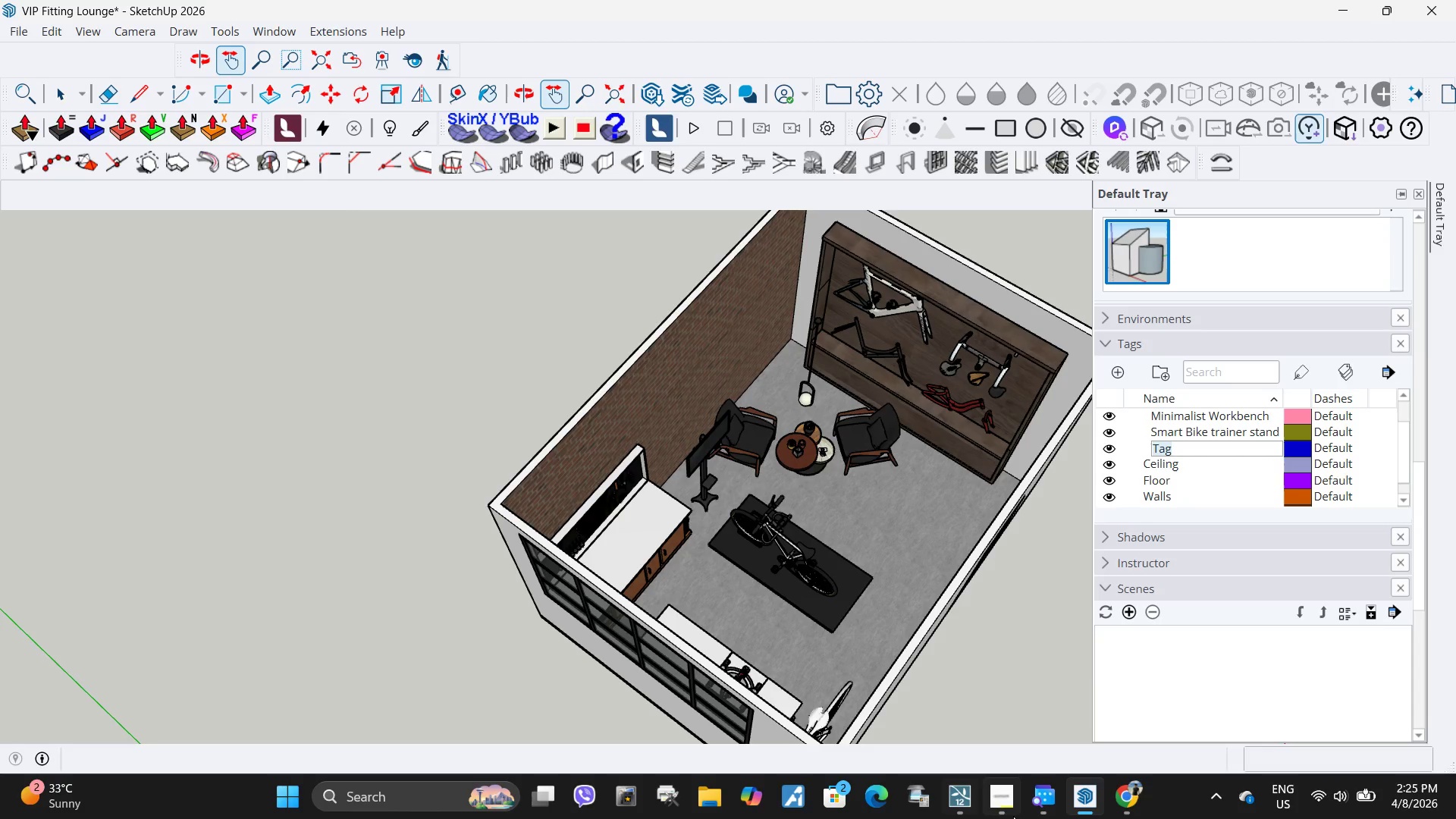 
type(Component Shelf)
 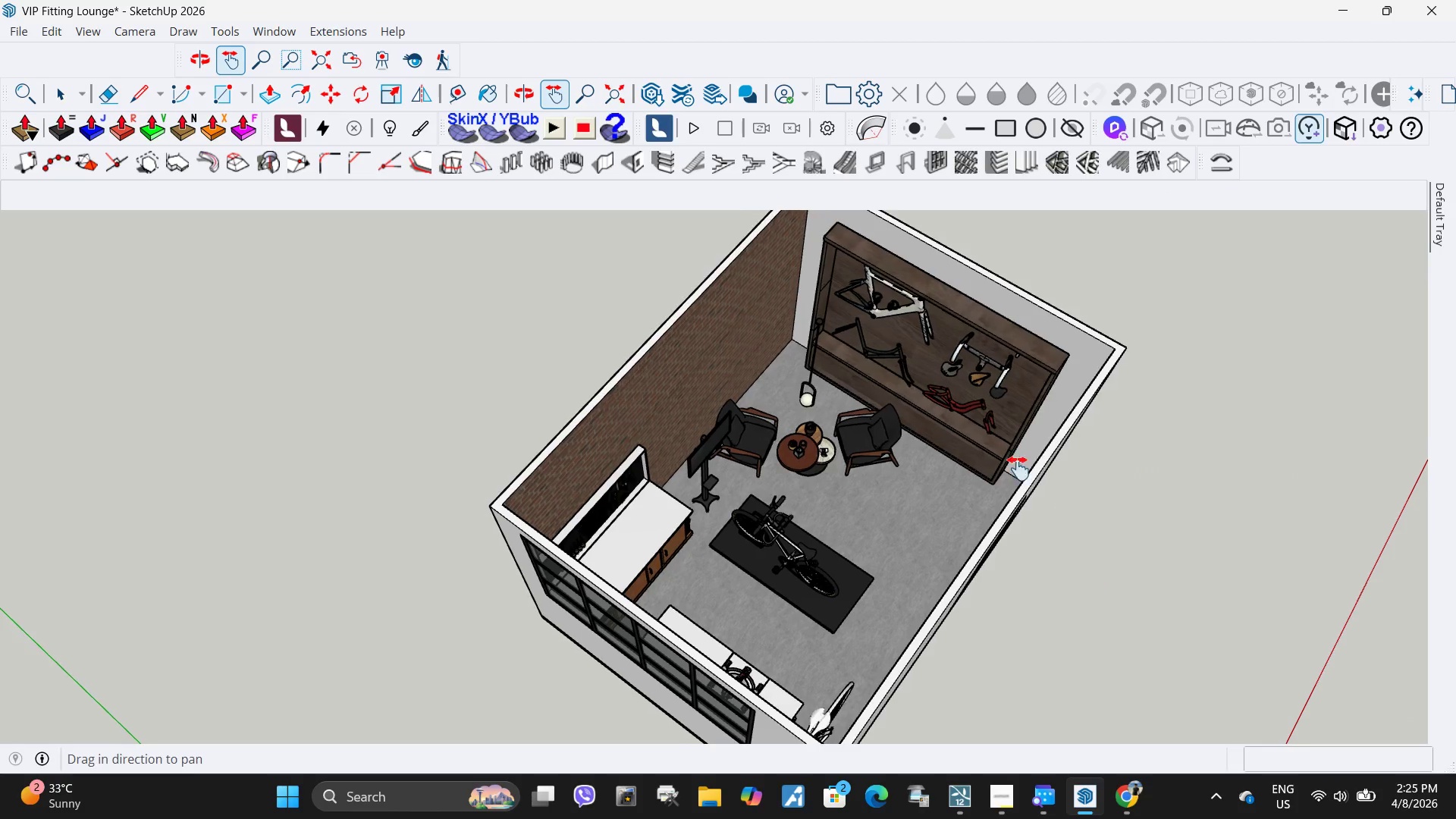 
key(Space)
 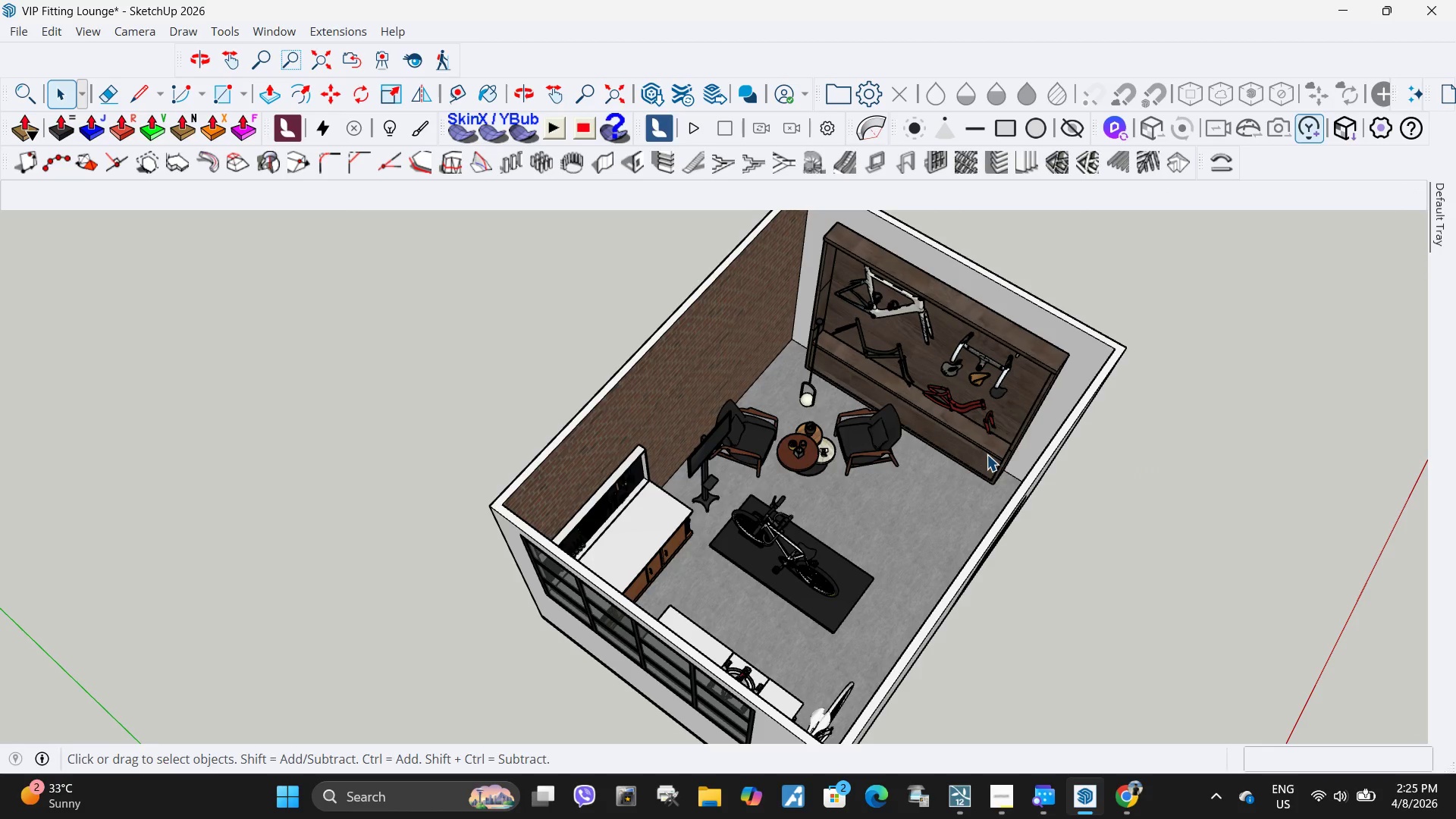 
key(Escape)
 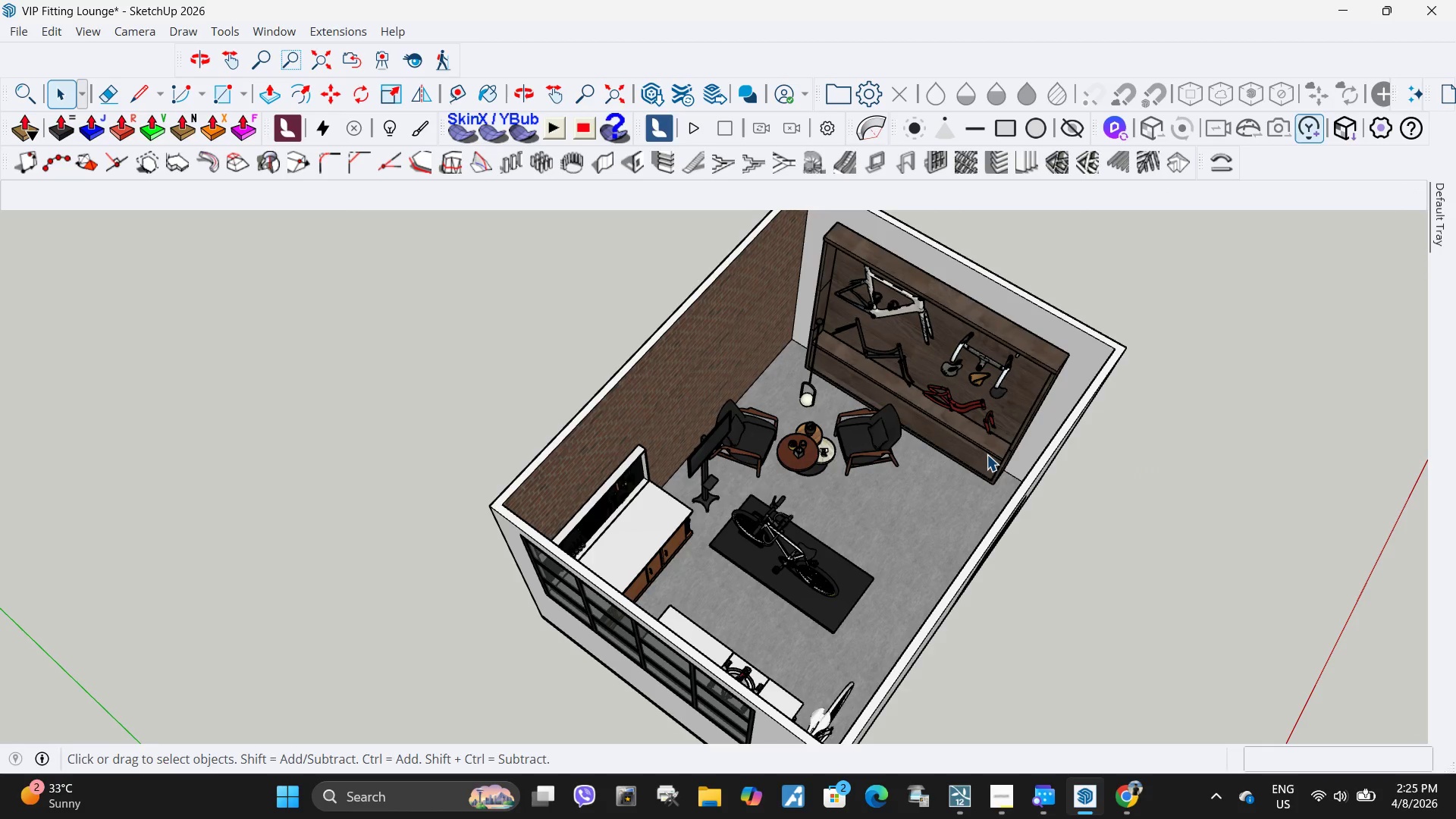 
left_click([987, 454])
 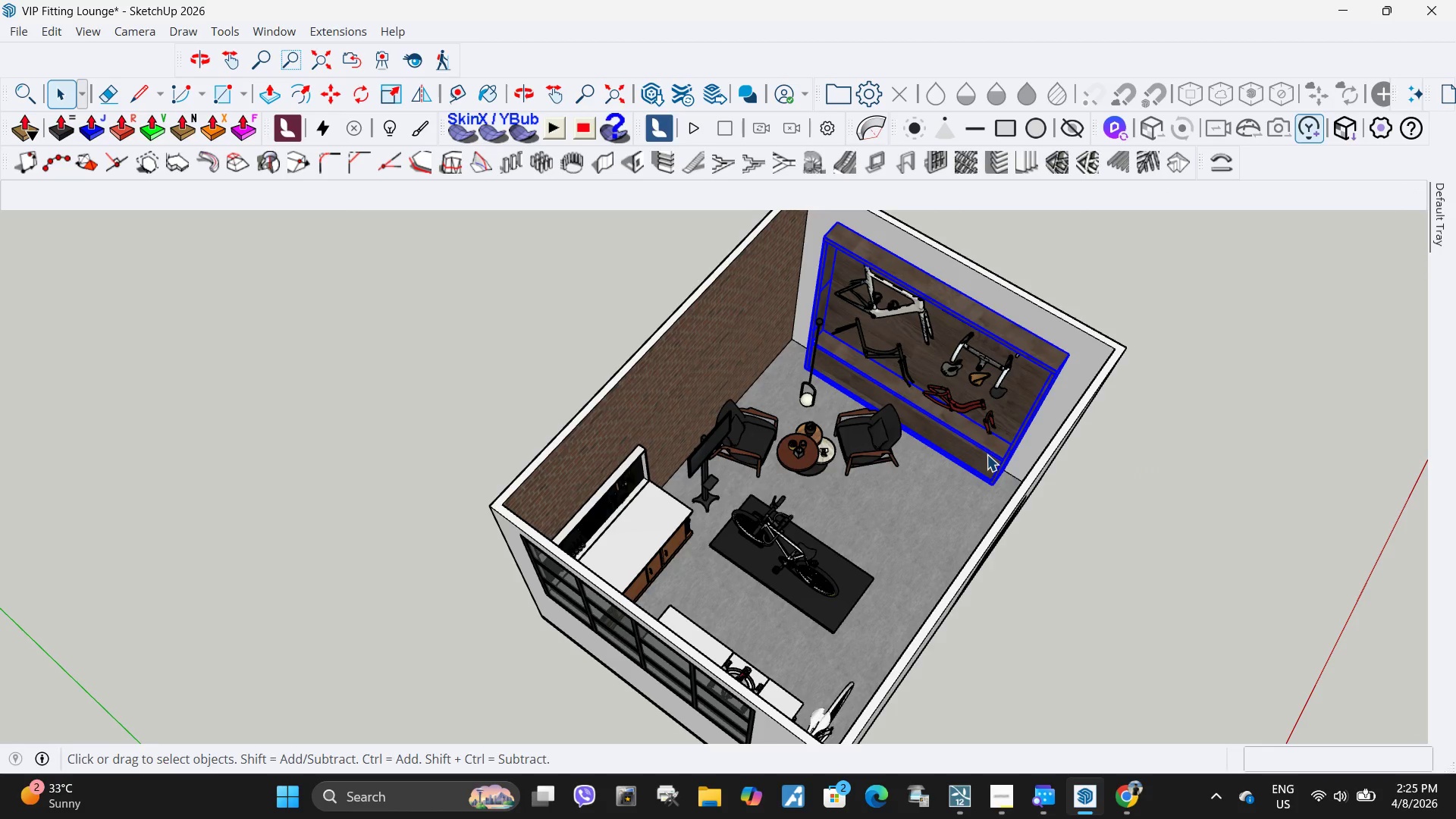 
right_click([987, 454])
 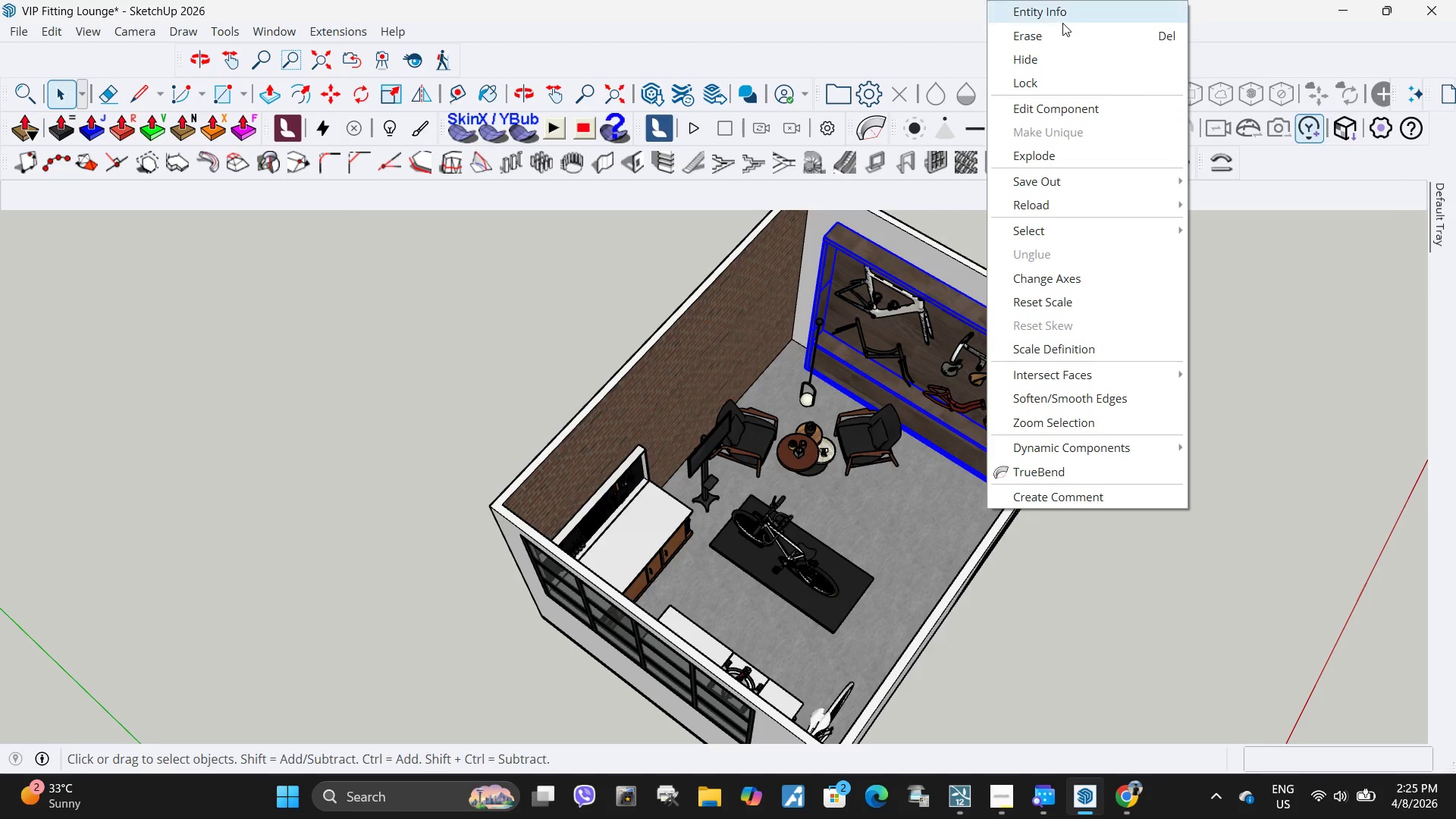 
left_click([1068, 11])
 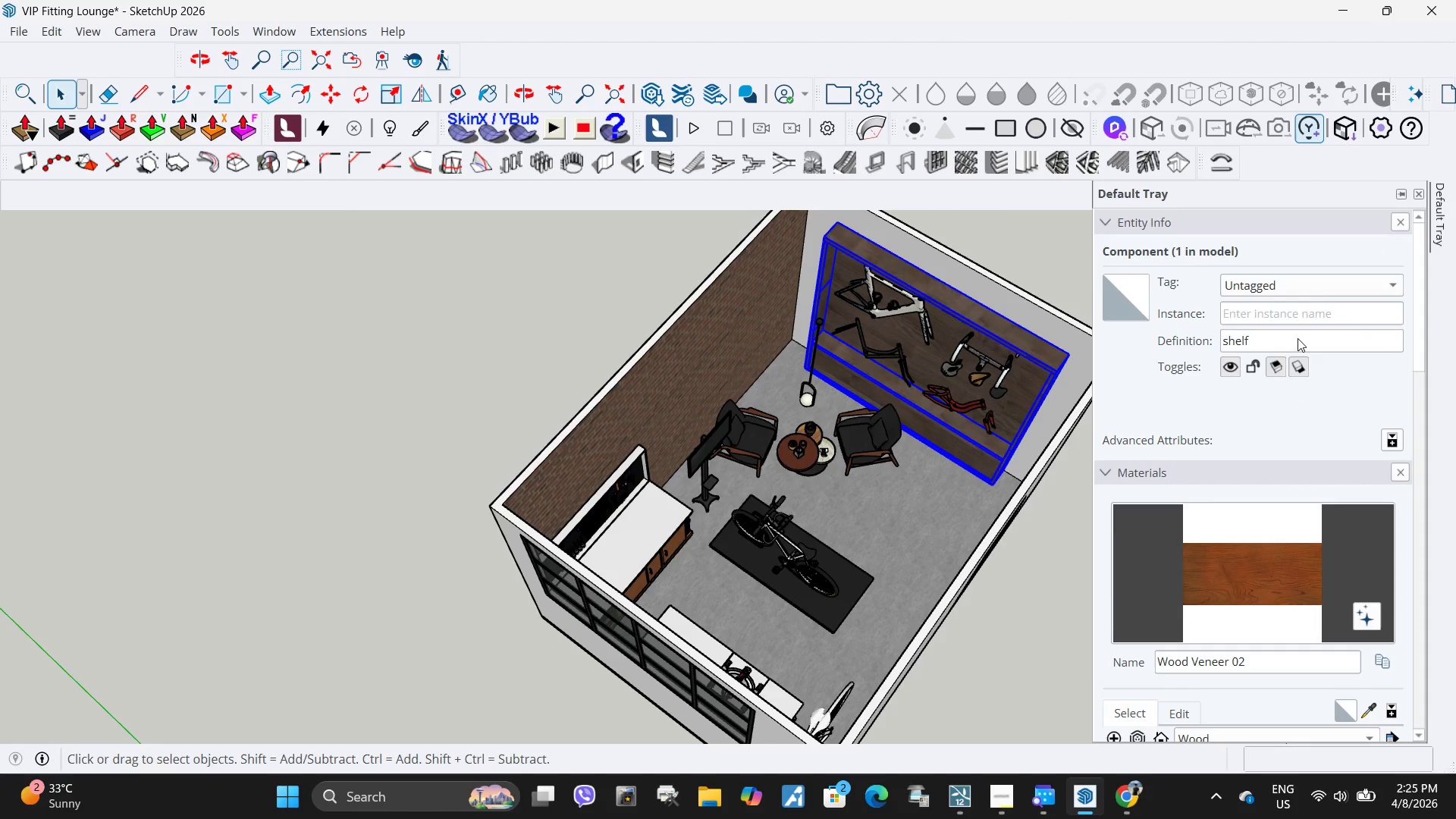 
left_click([1314, 283])
 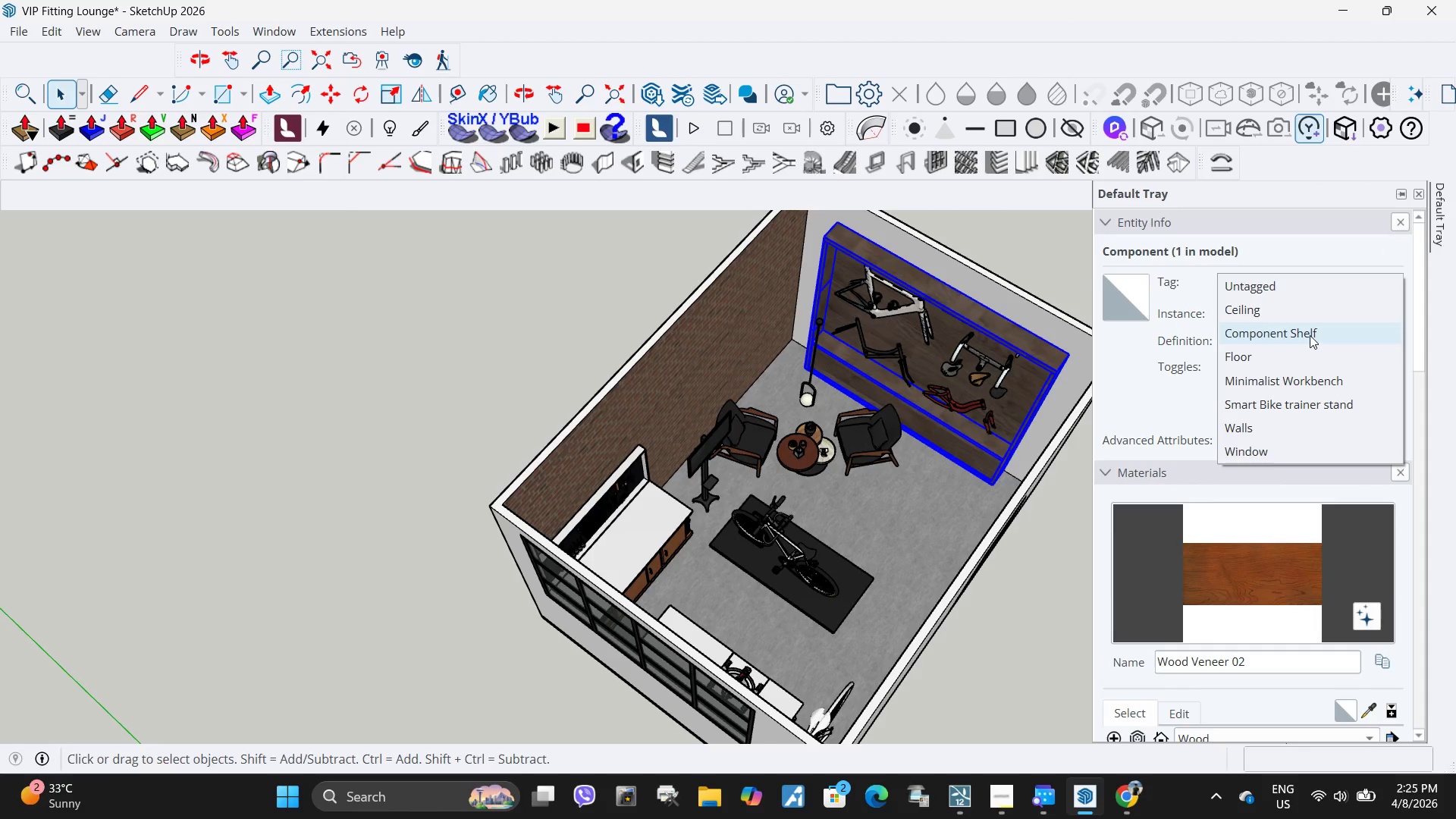 
left_click([1310, 335])
 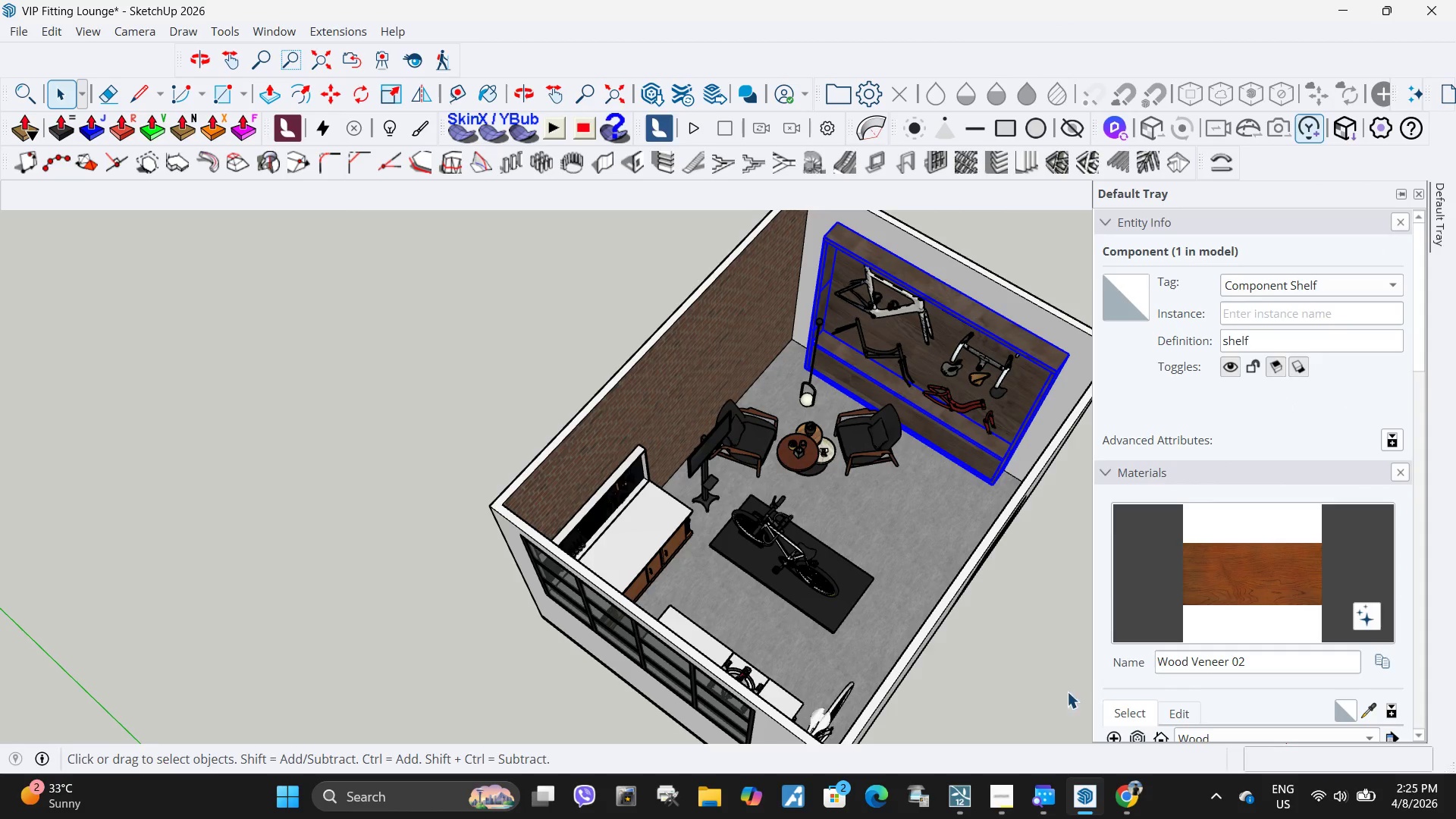 
left_click([1036, 670])
 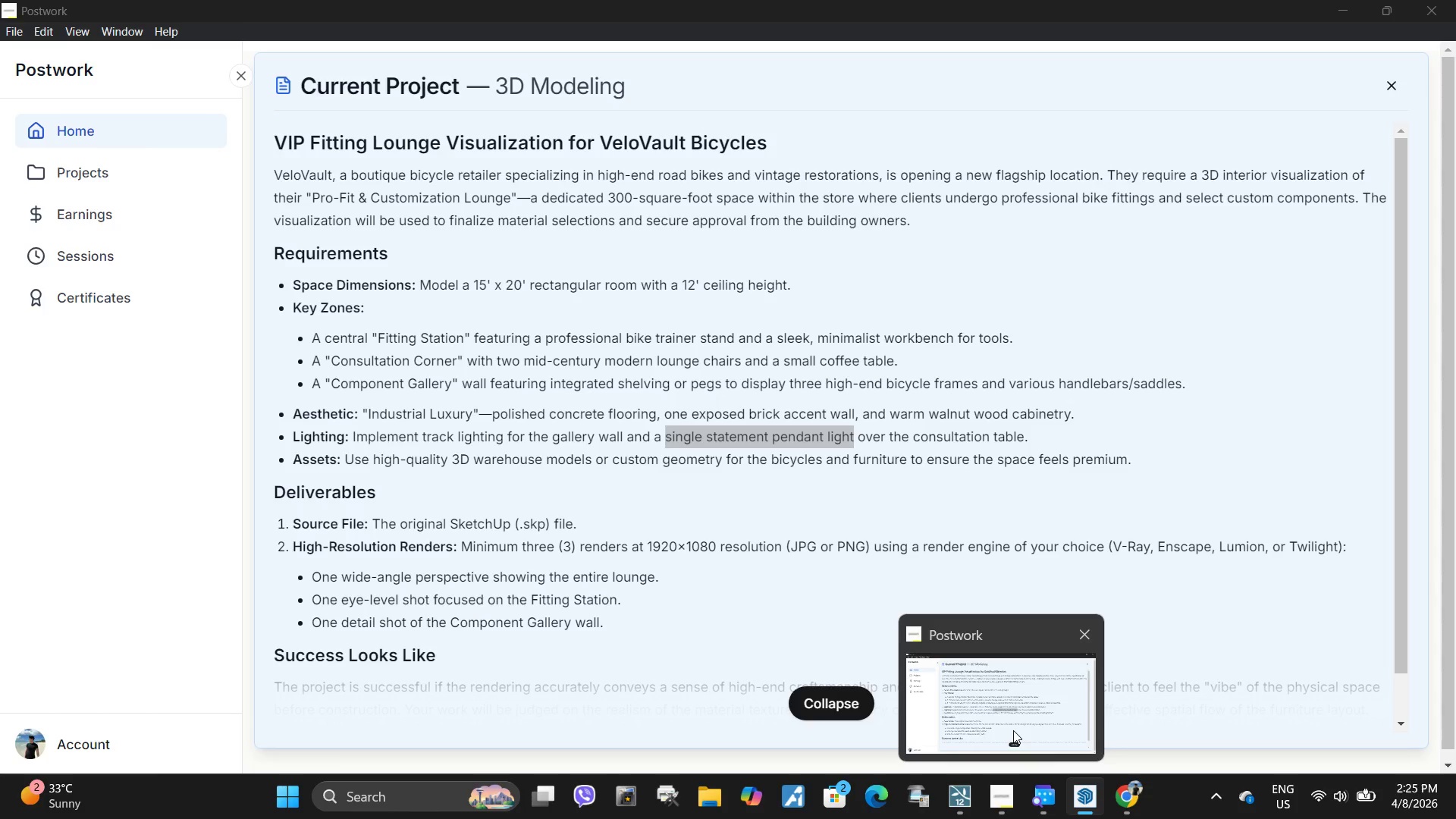 
wait(10.84)
 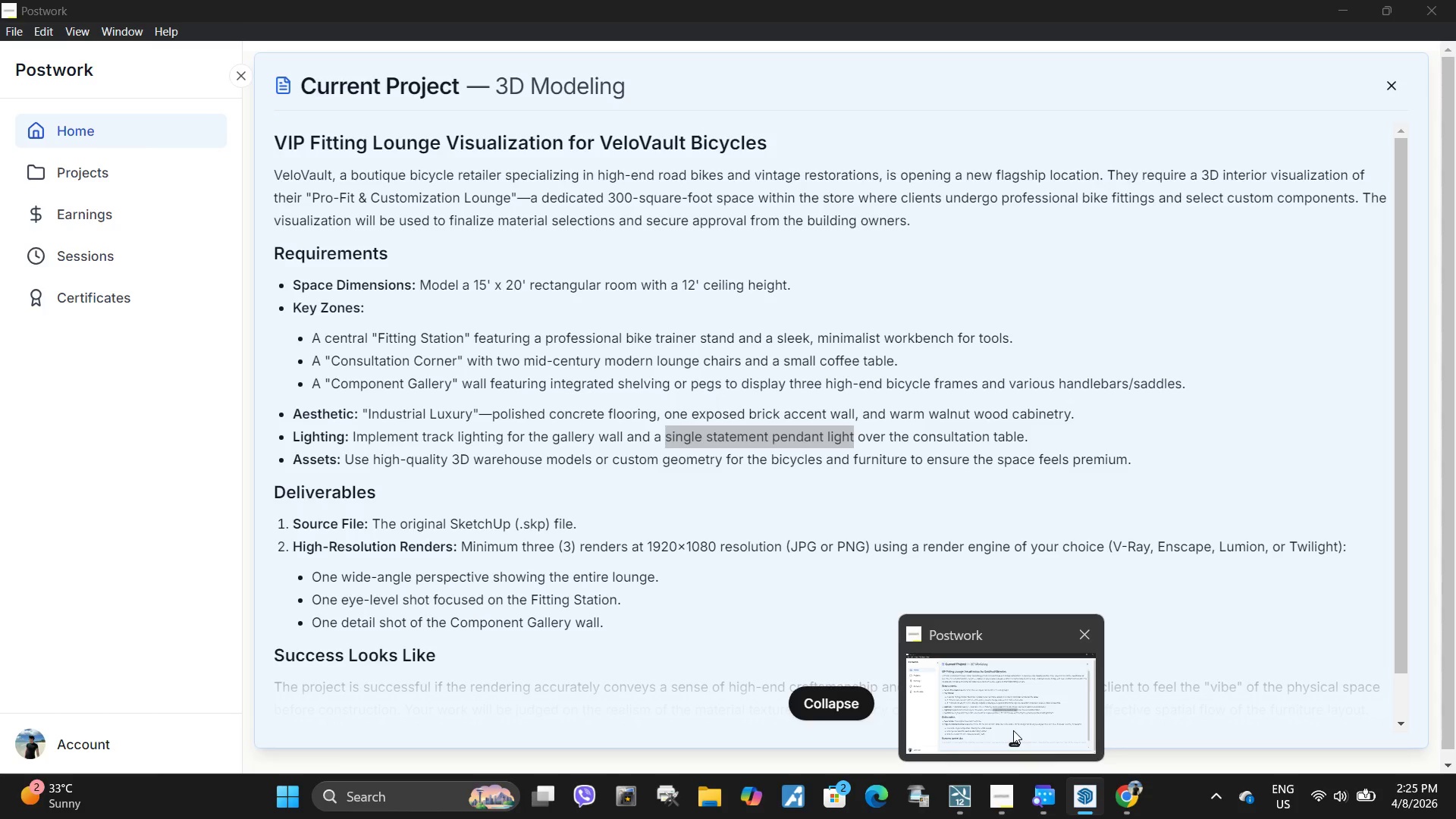 
scroll: coordinate [1234, 496], scroll_direction: down, amount: 9.0
 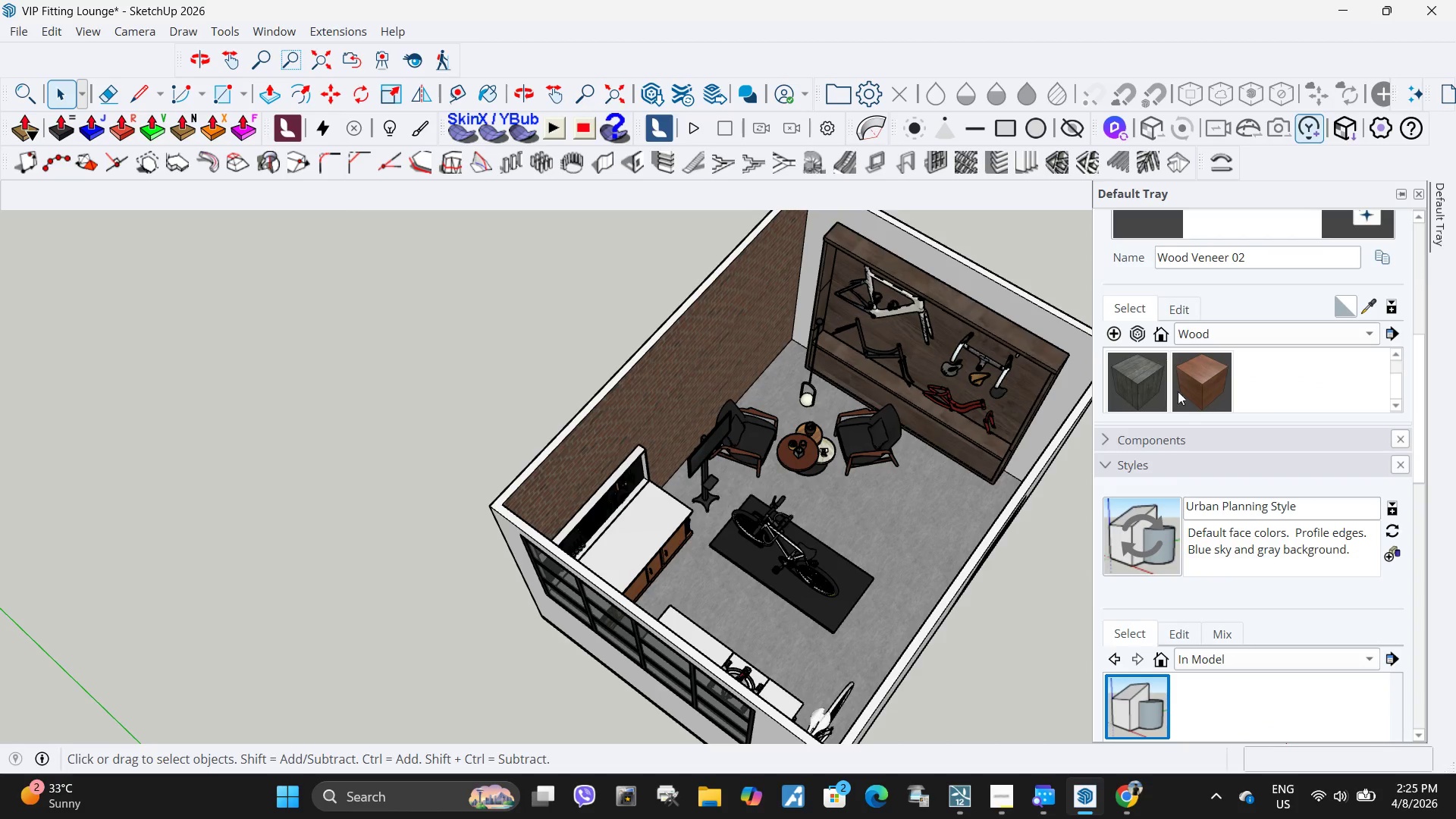 
scroll: coordinate [1181, 429], scroll_direction: up, amount: 2.0
 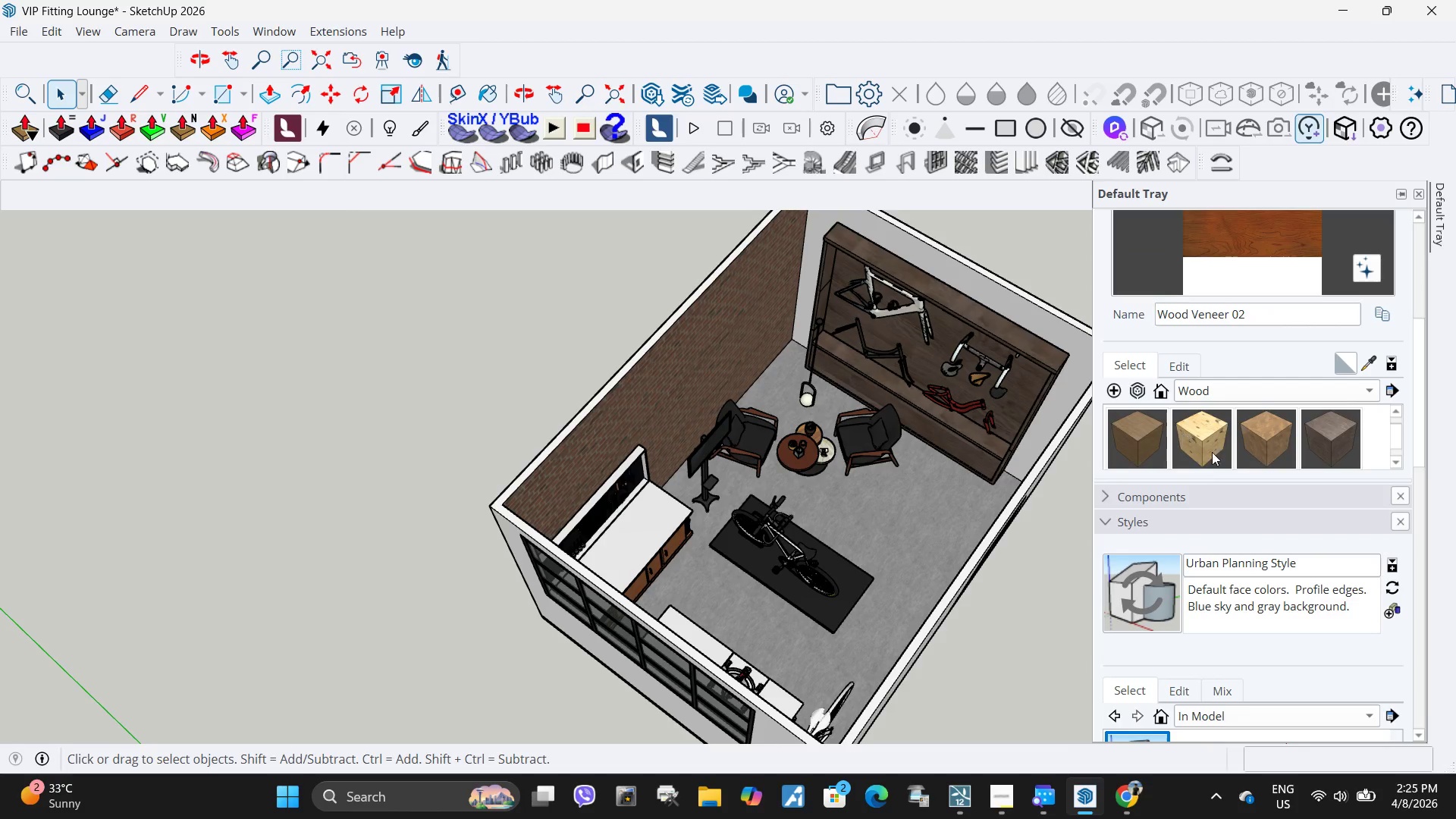 
scroll: coordinate [1176, 535], scroll_direction: down, amount: 10.0
 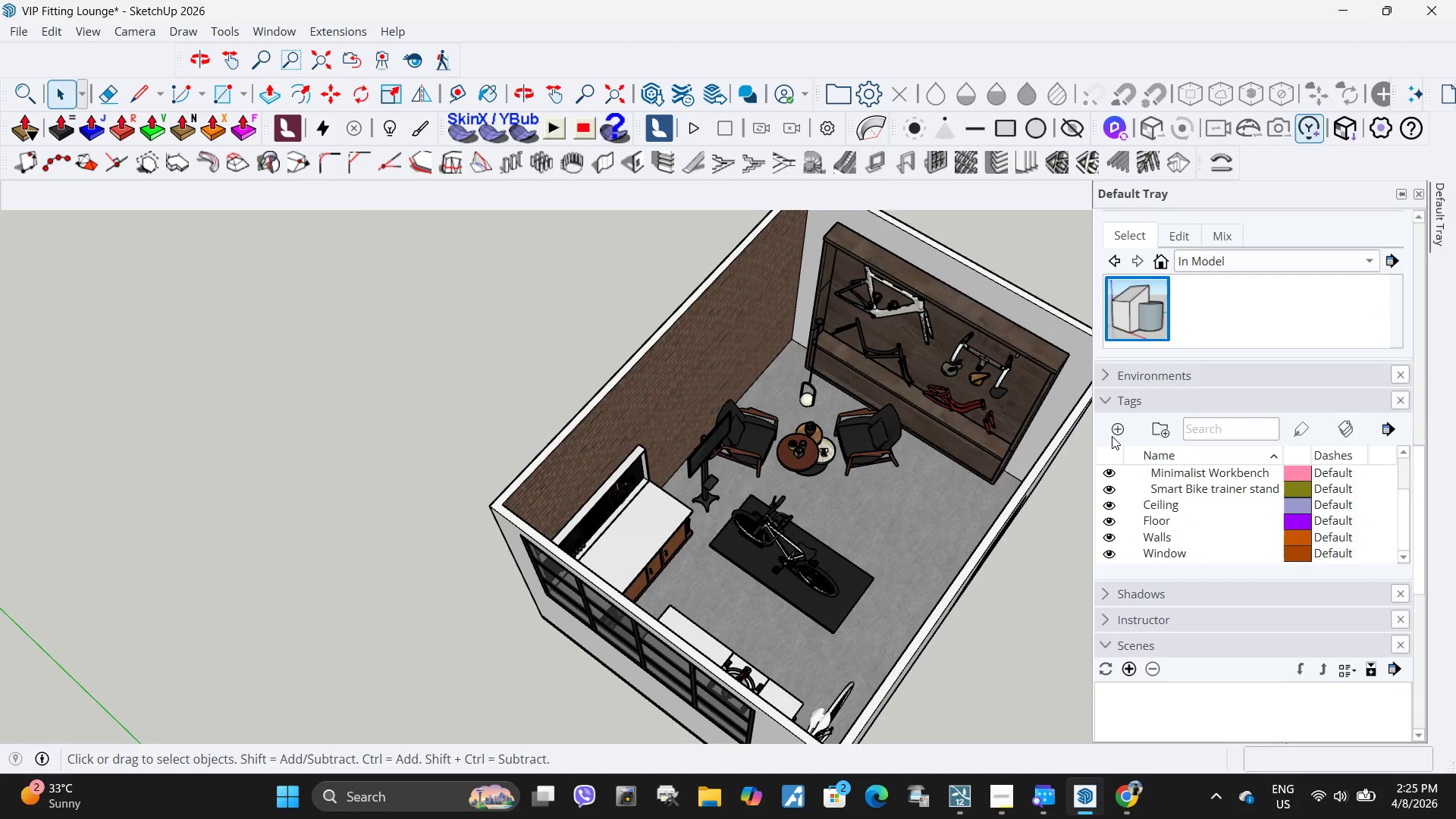 
left_click([1116, 429])
 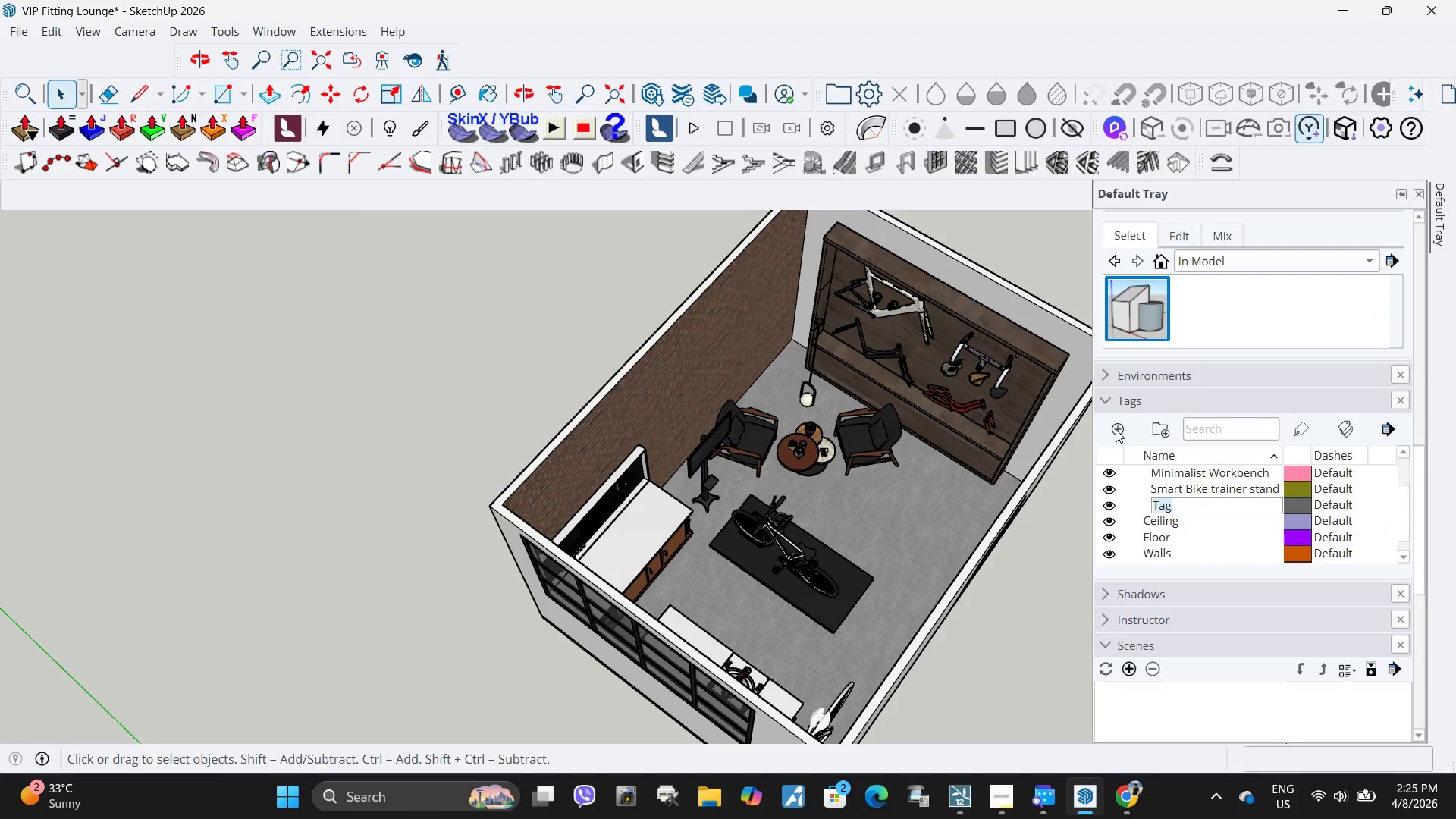 
type(Mid-century Lounge chairs)
 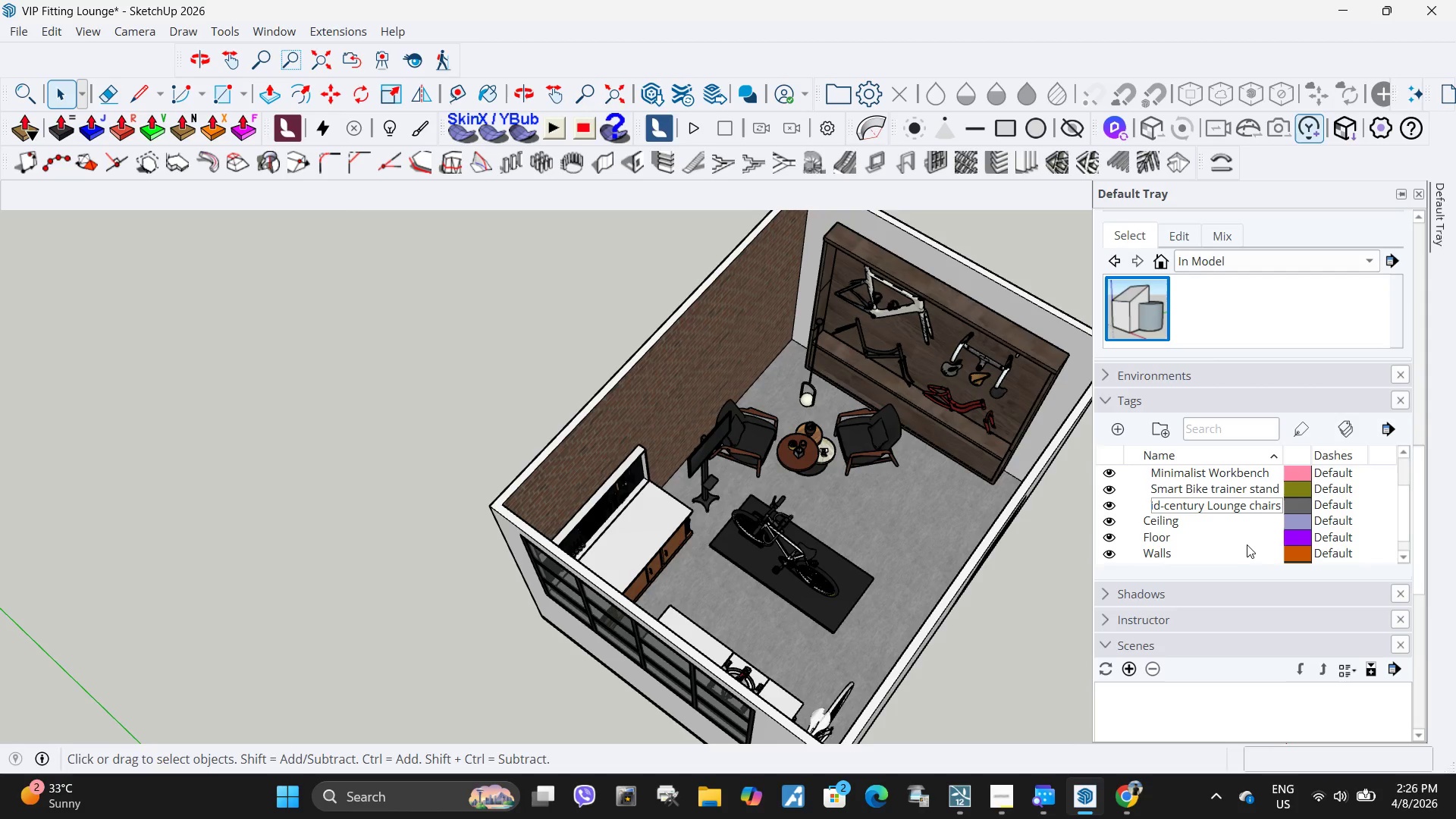 
left_click([1241, 545])
 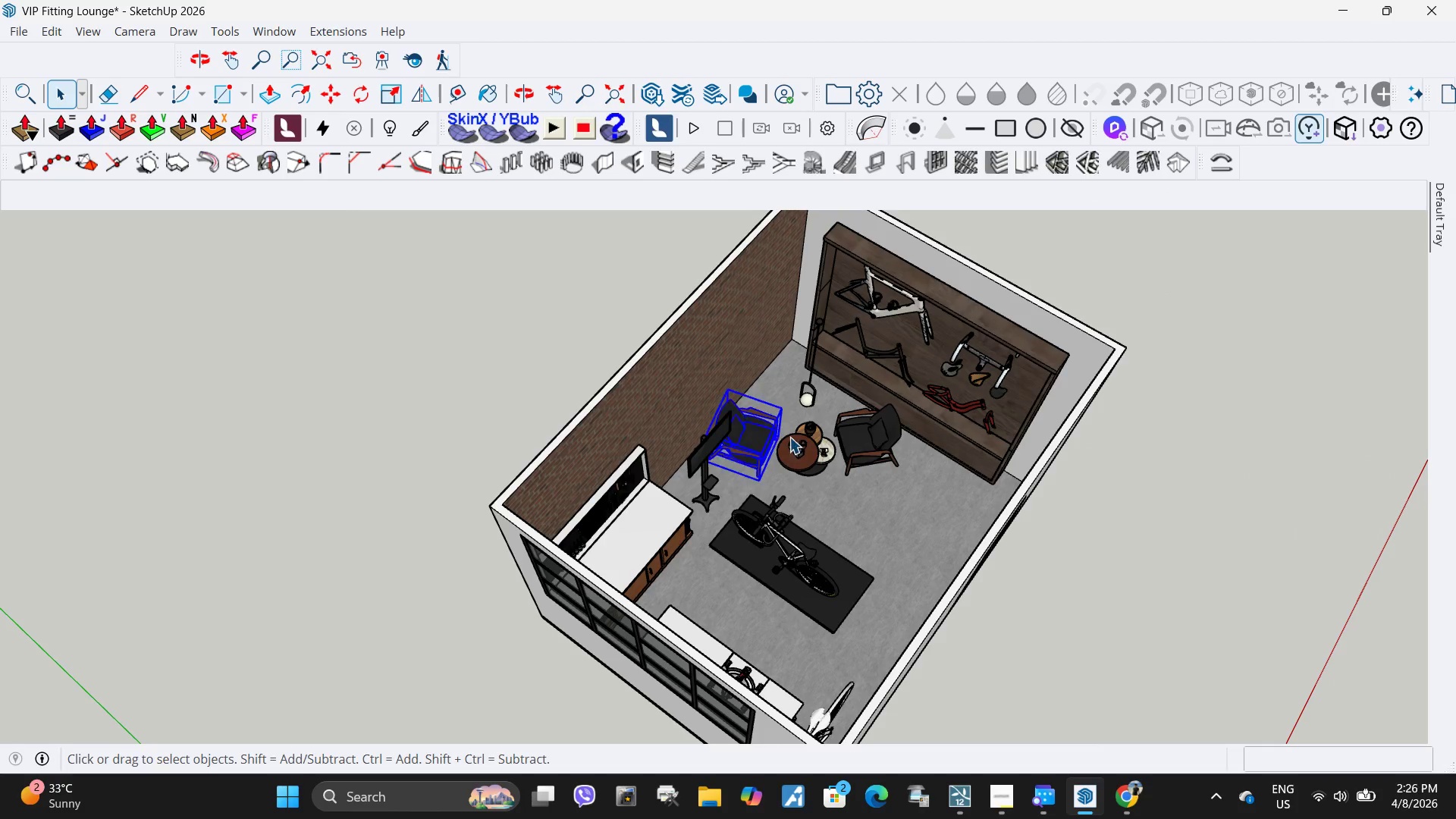 
hold_key(key=ControlLeft, duration=0.44)
left_click([869, 441])
 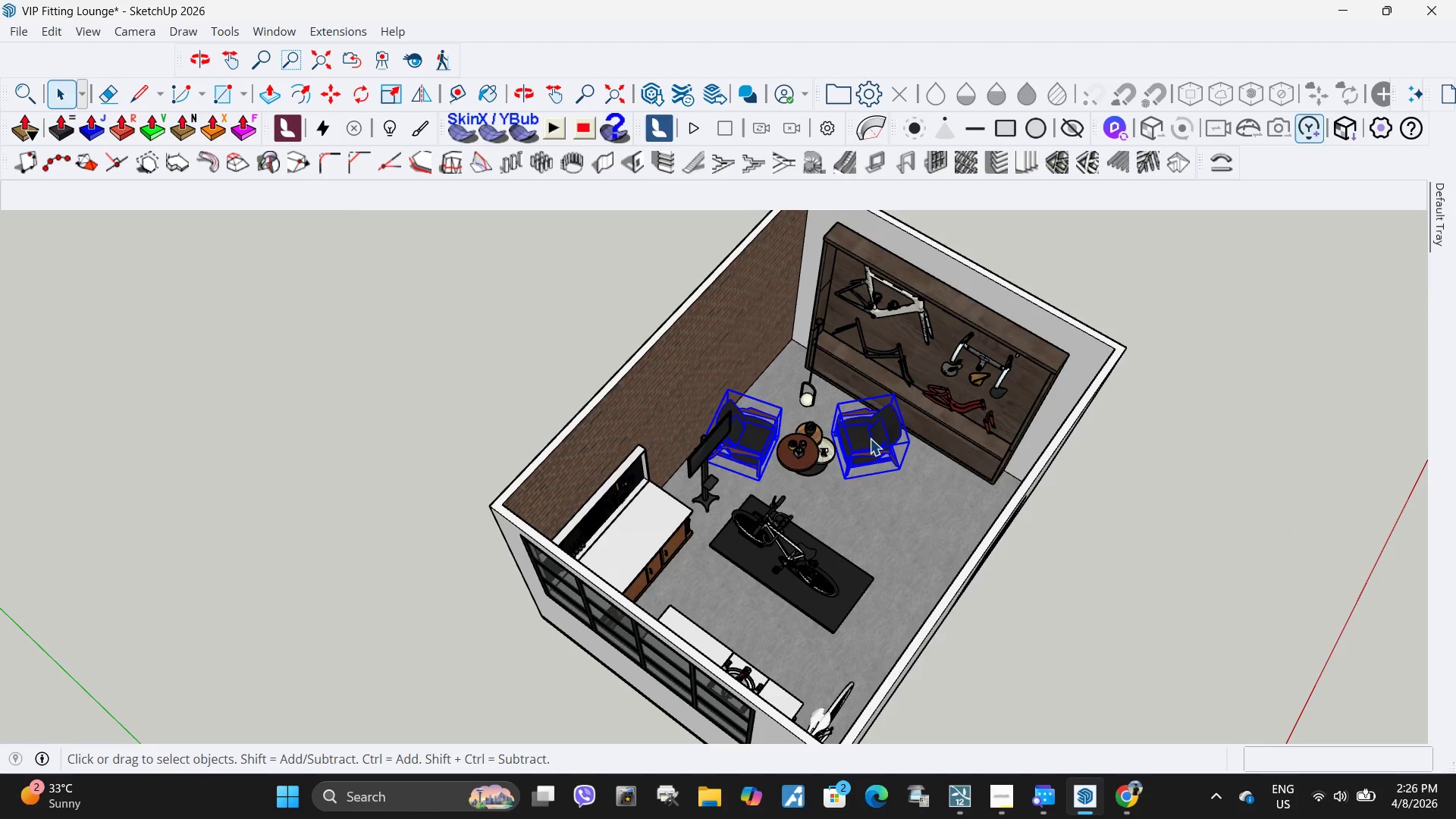 
right_click([870, 438])
 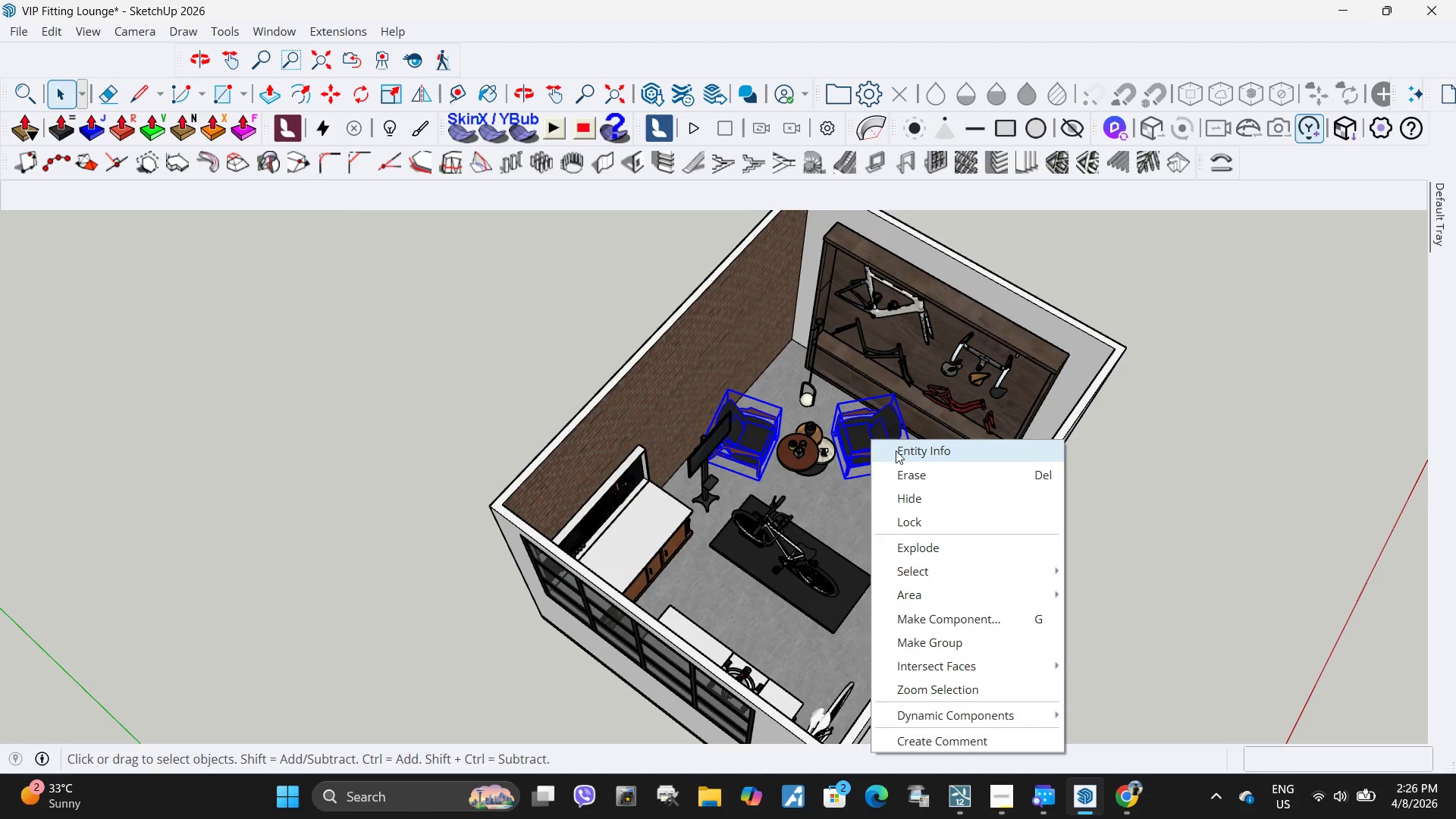 
left_click([896, 450])
 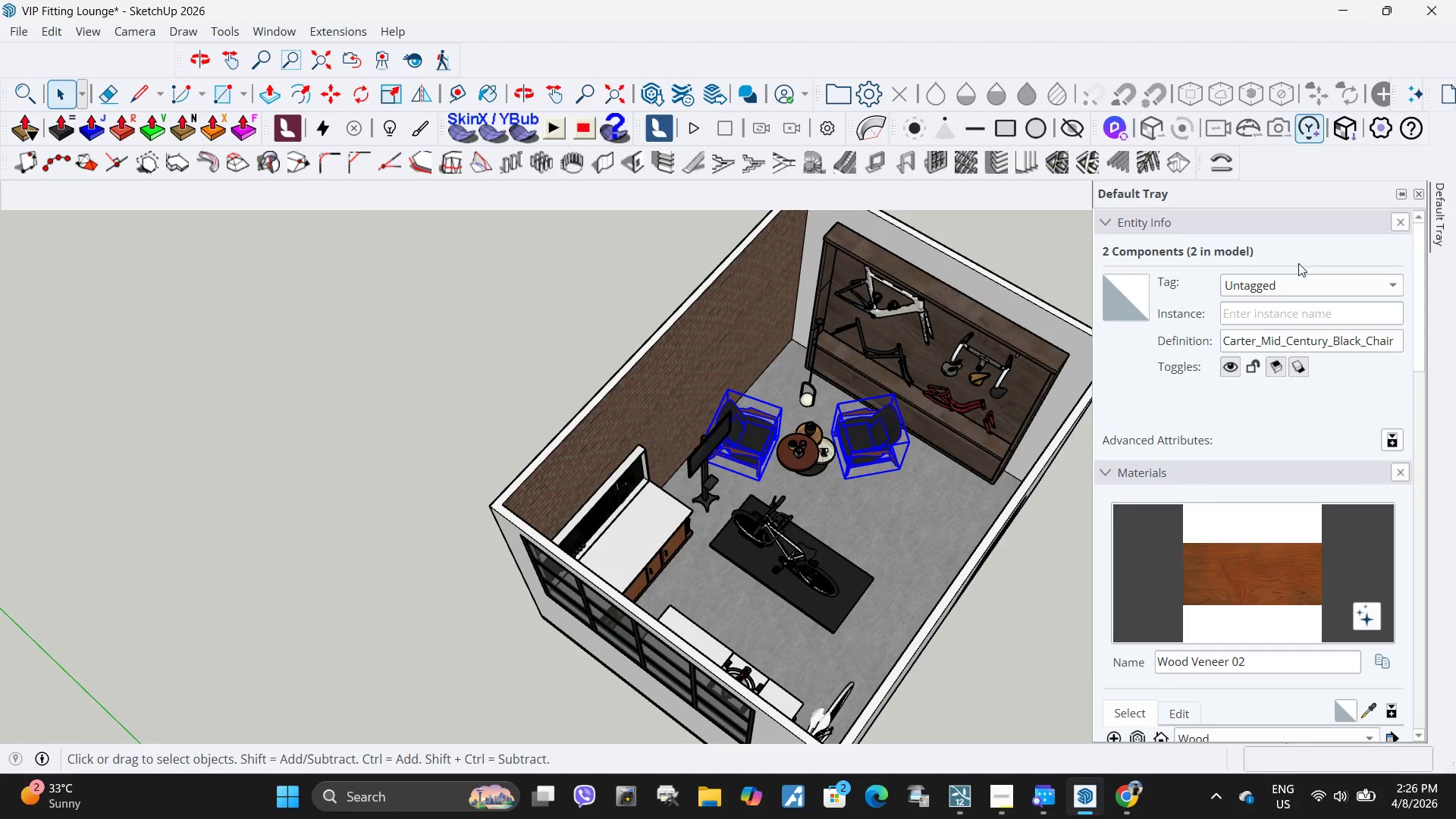 
left_click([1291, 279])
 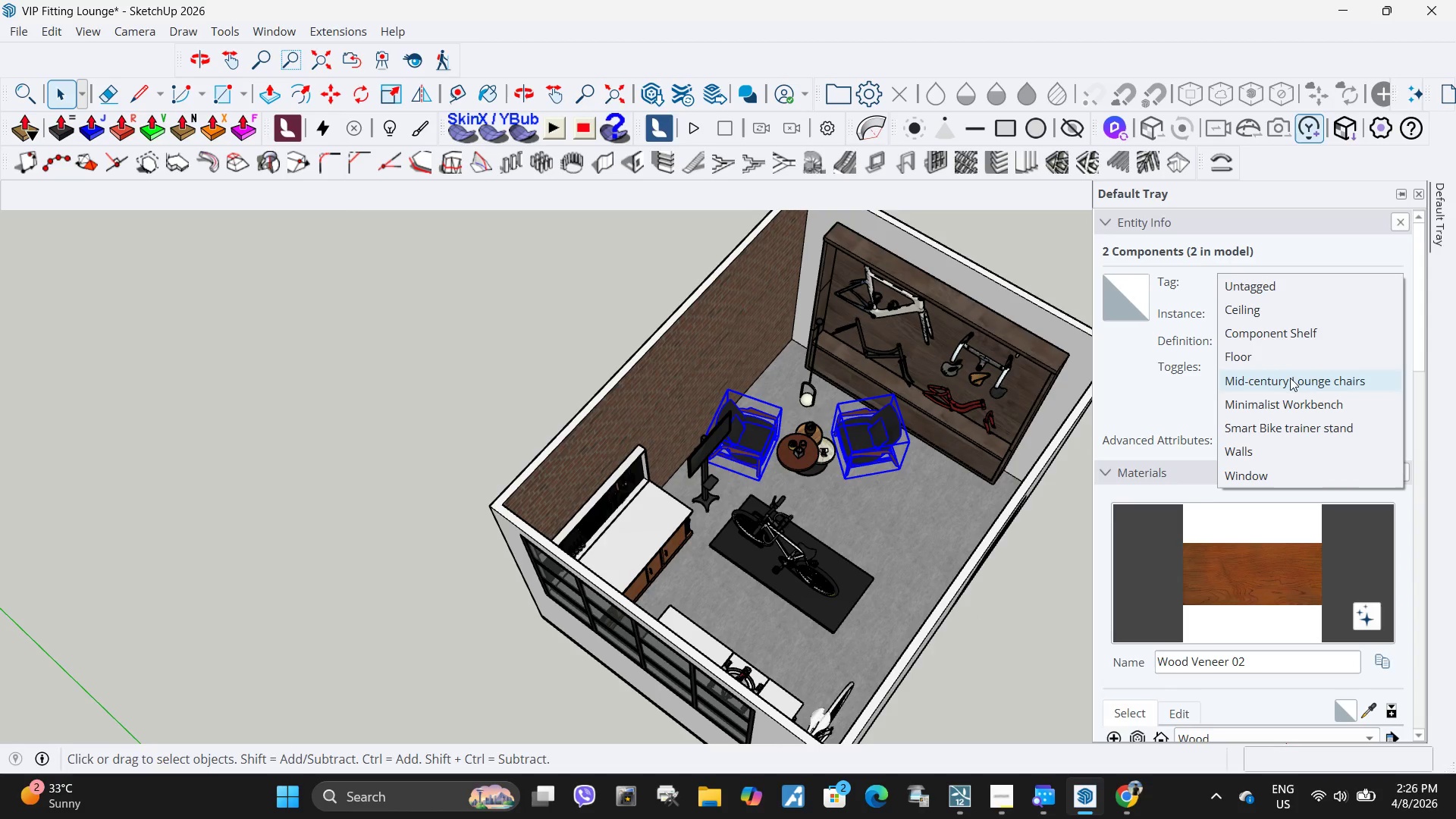 
left_click([1290, 380])
 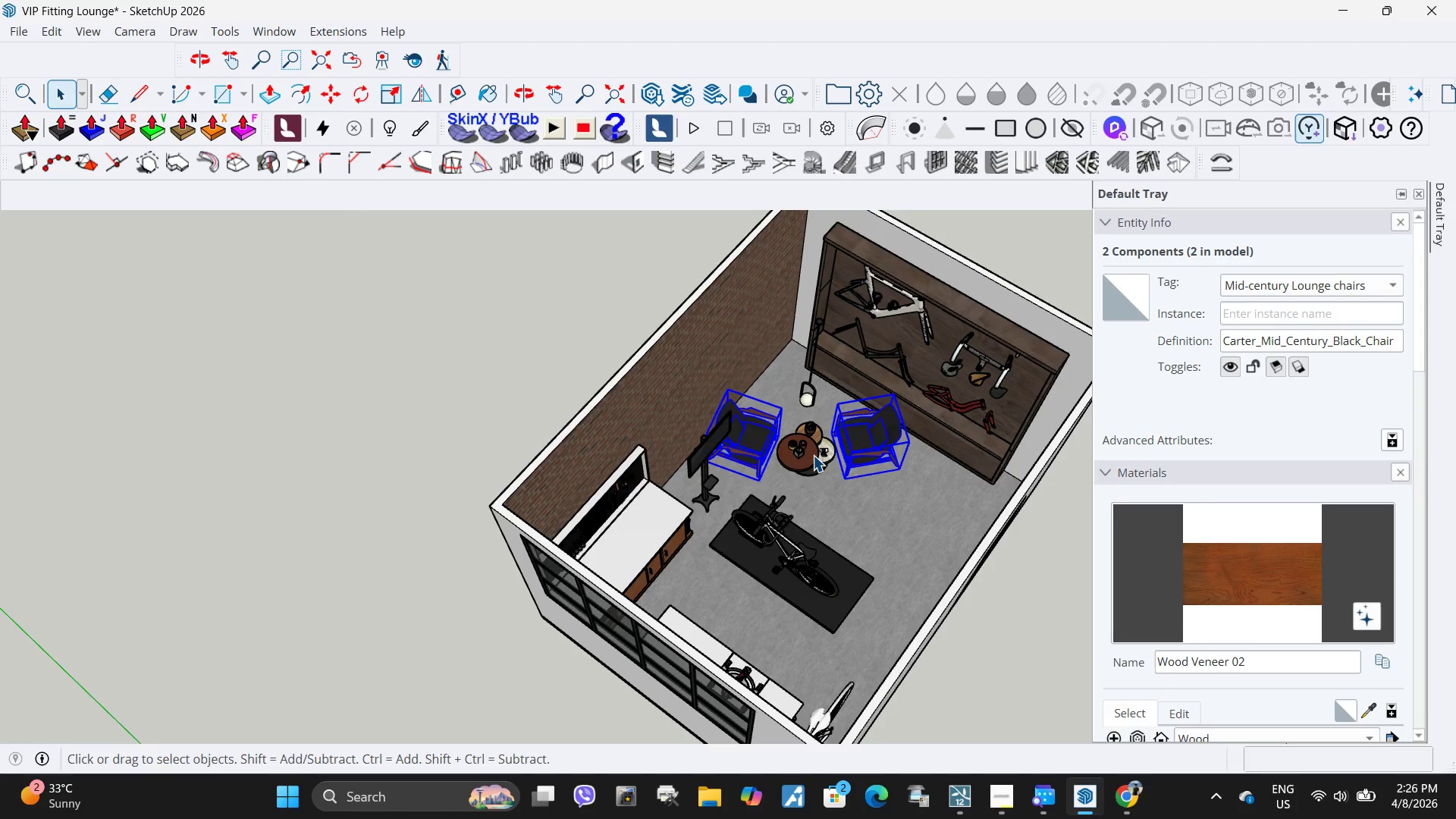 
right_click([895, 439])
 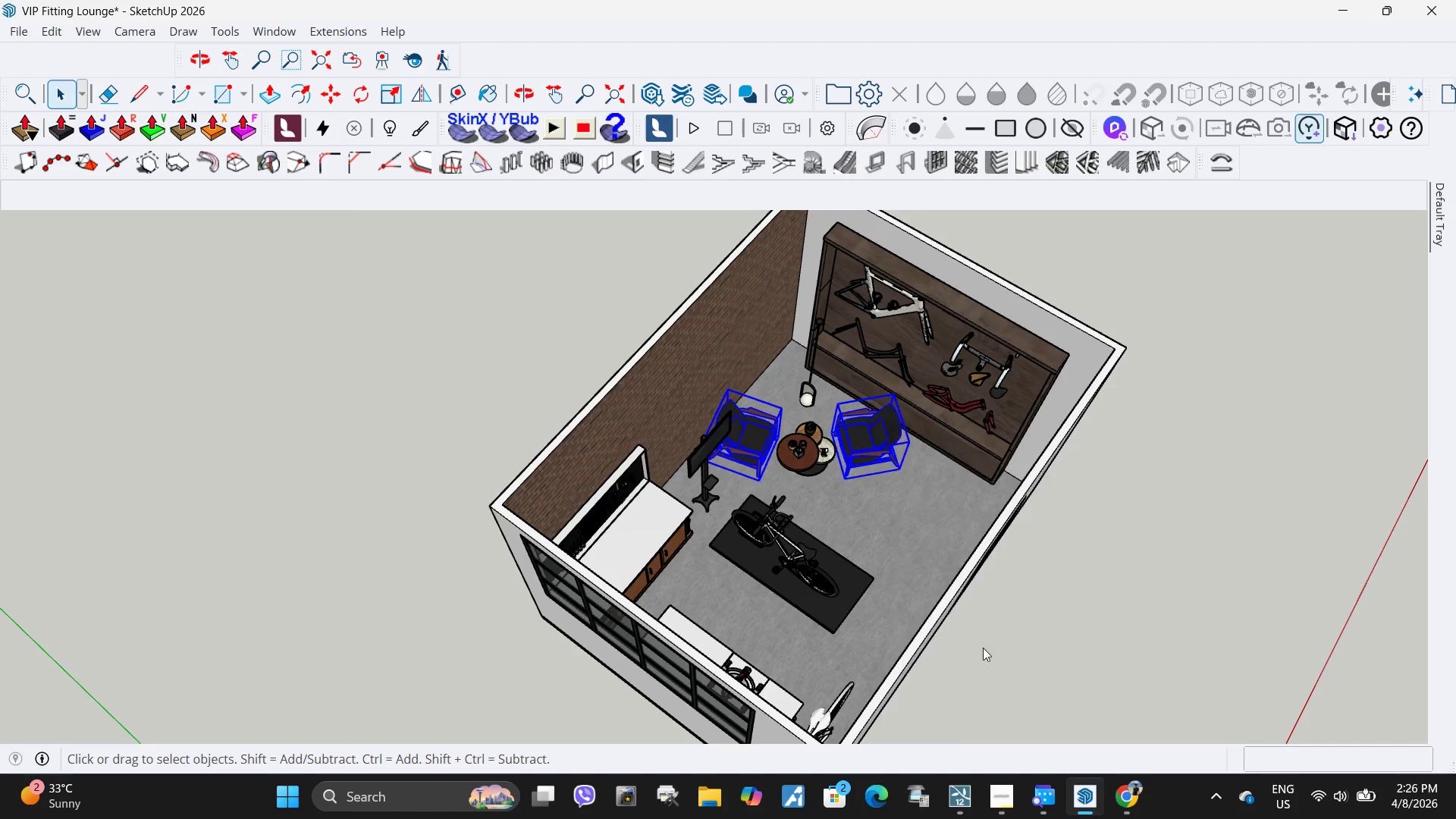 
double_click([1169, 570])
 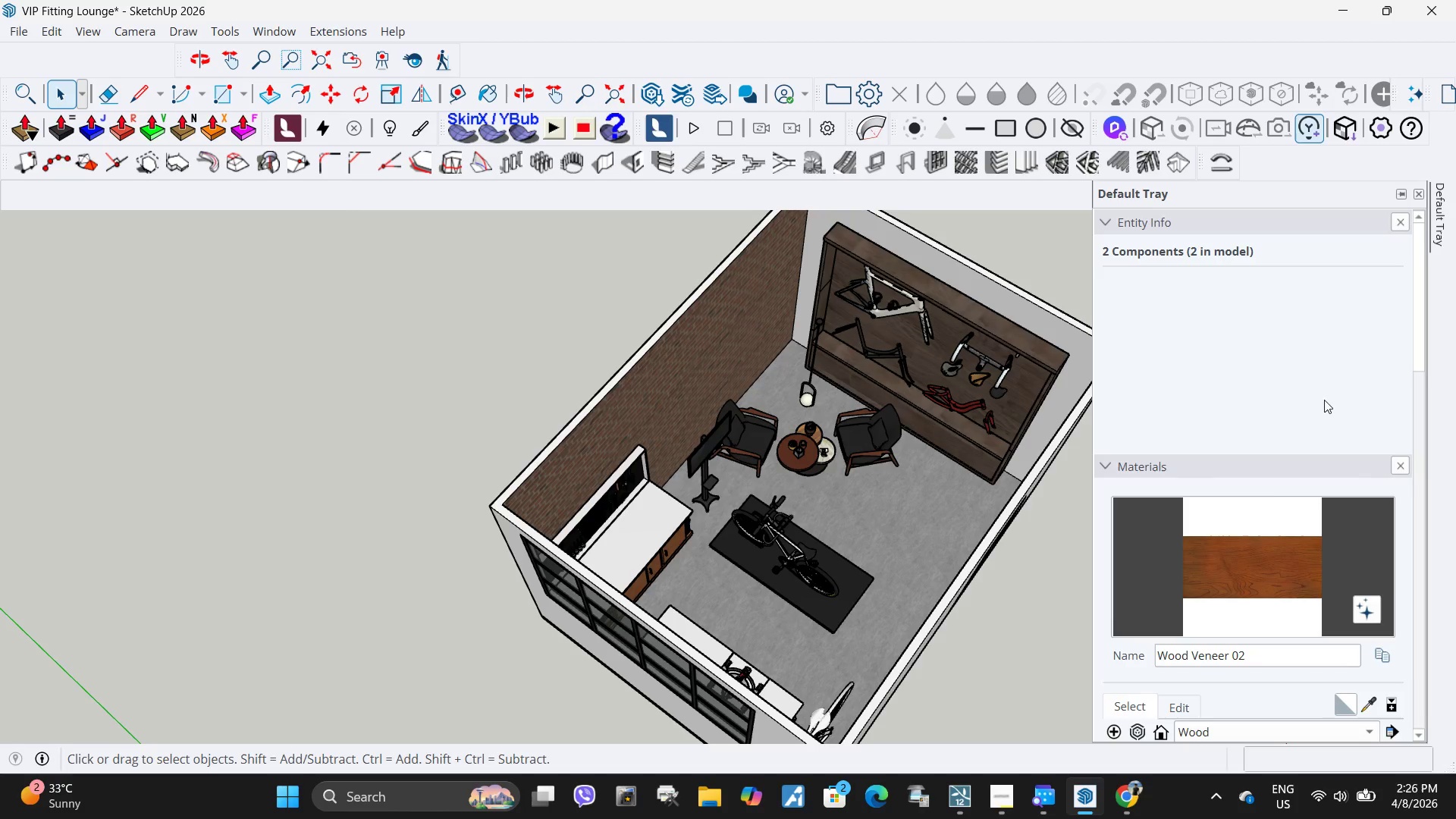 
scroll: coordinate [1205, 541], scroll_direction: down, amount: 17.0
 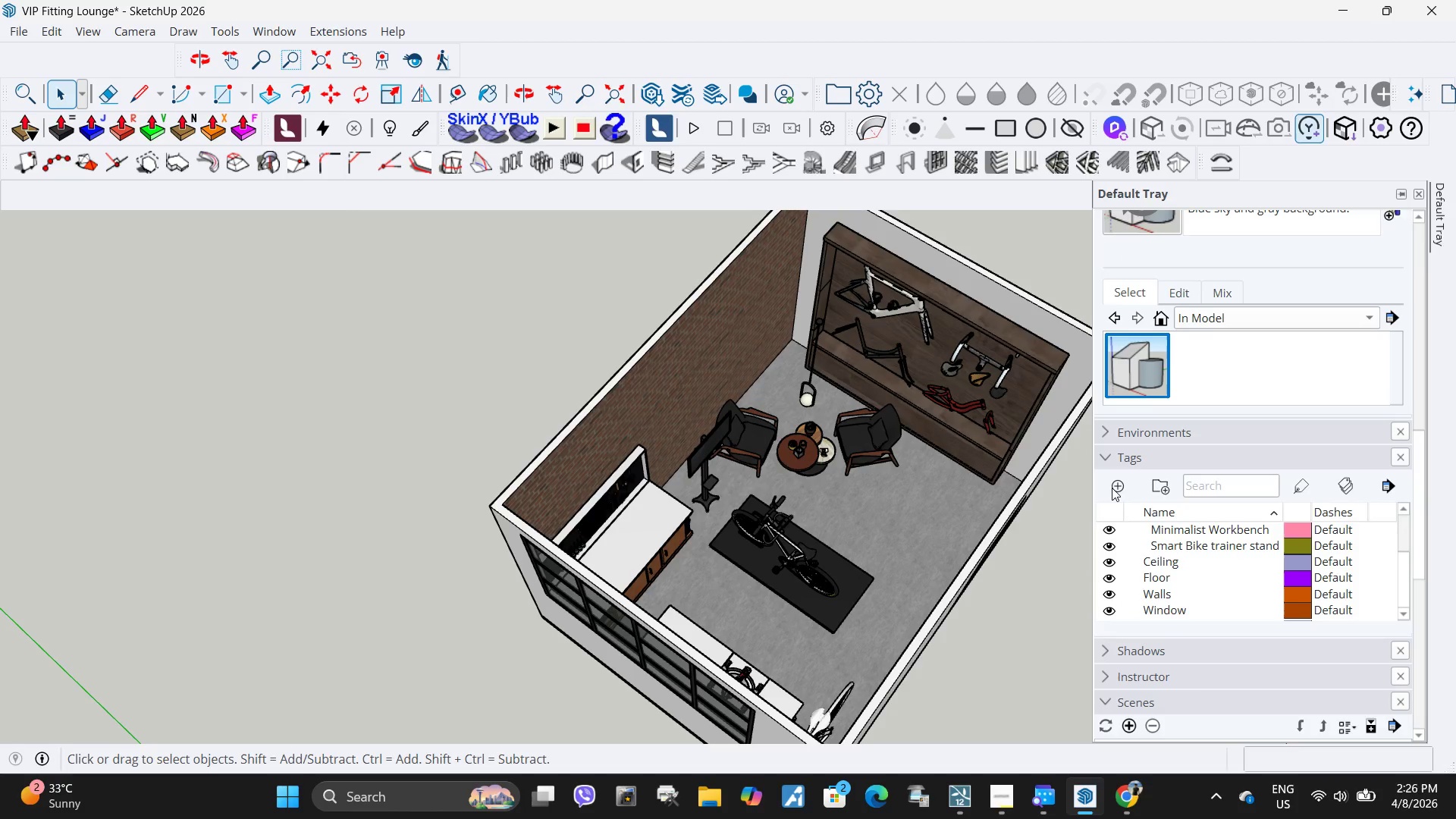 
left_click([1114, 489])
 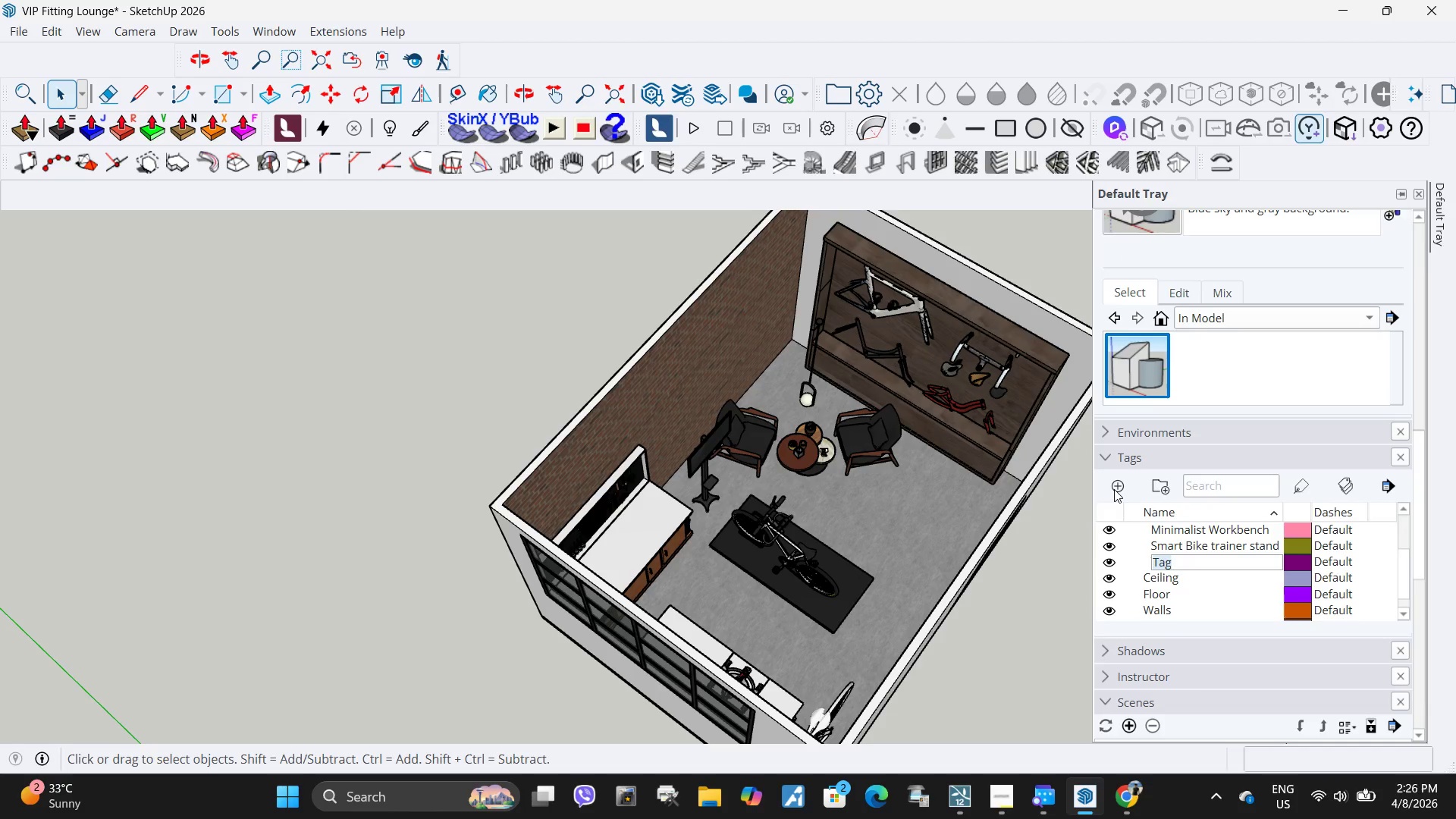 
type(COffee)
key(Backspace)
key(Backspace)
key(Backspace)
key(Backspace)
key(Backspace)
type(offee Table)
 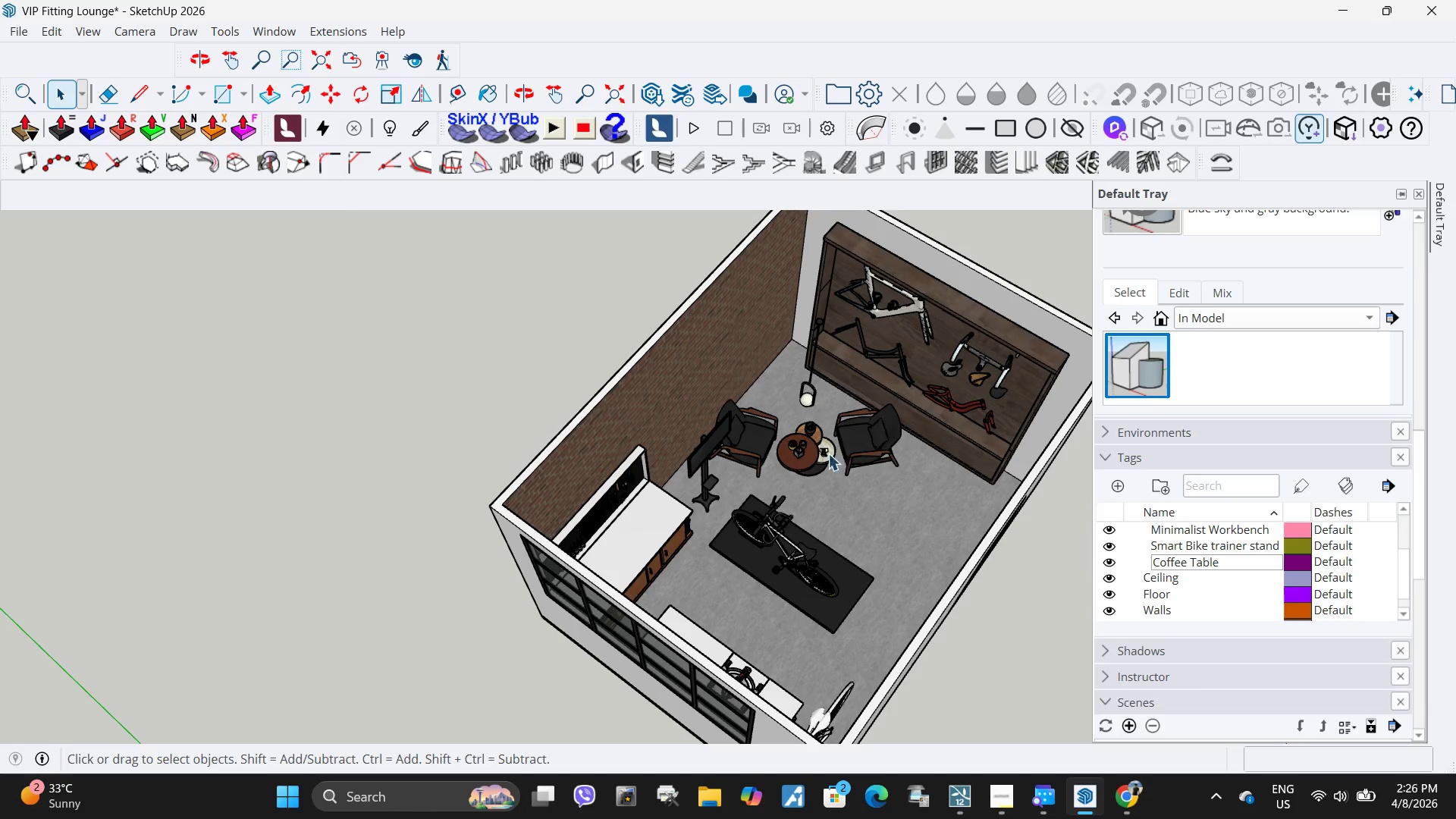 
left_click([799, 460])
 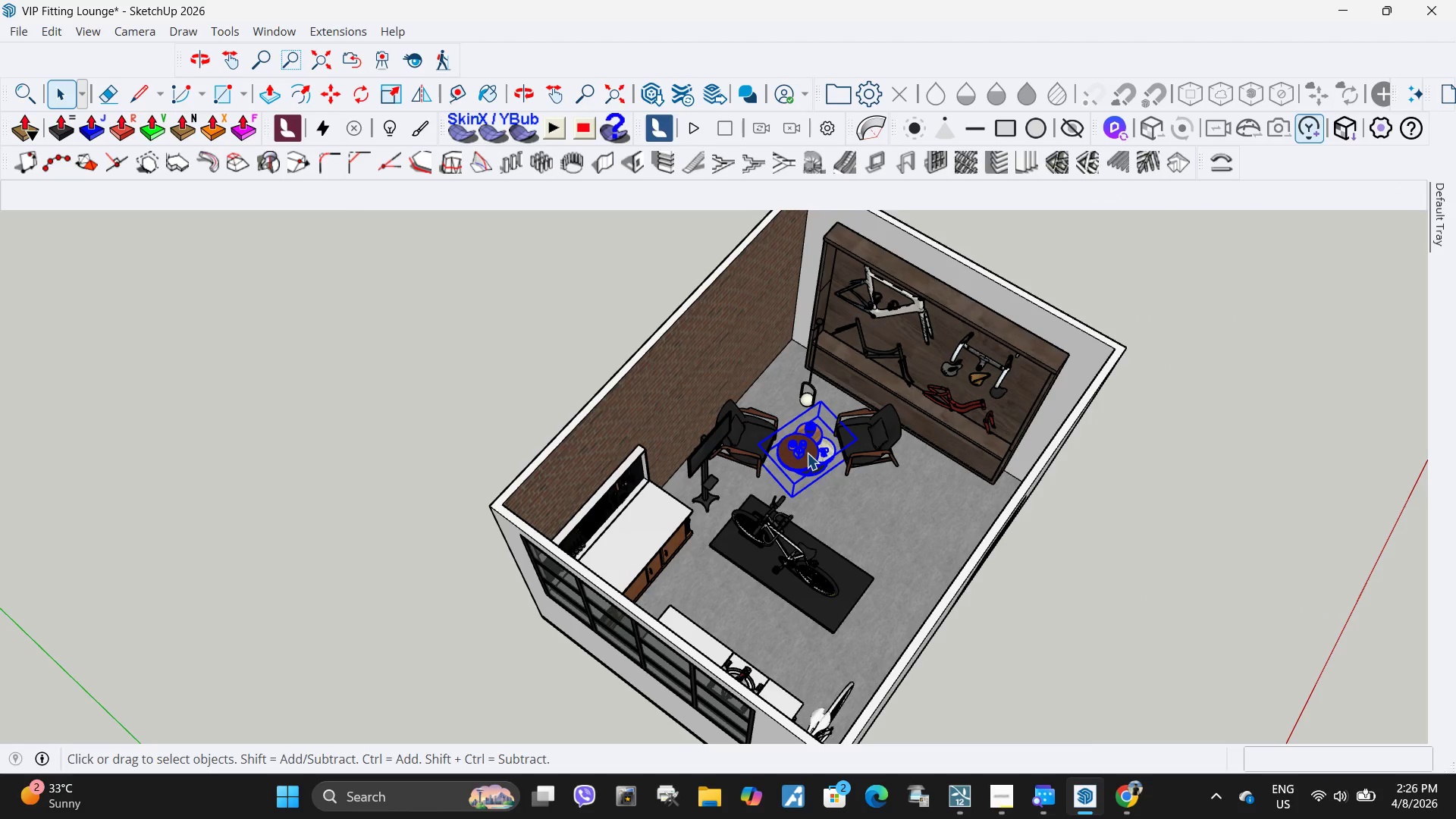 
right_click([807, 453])
 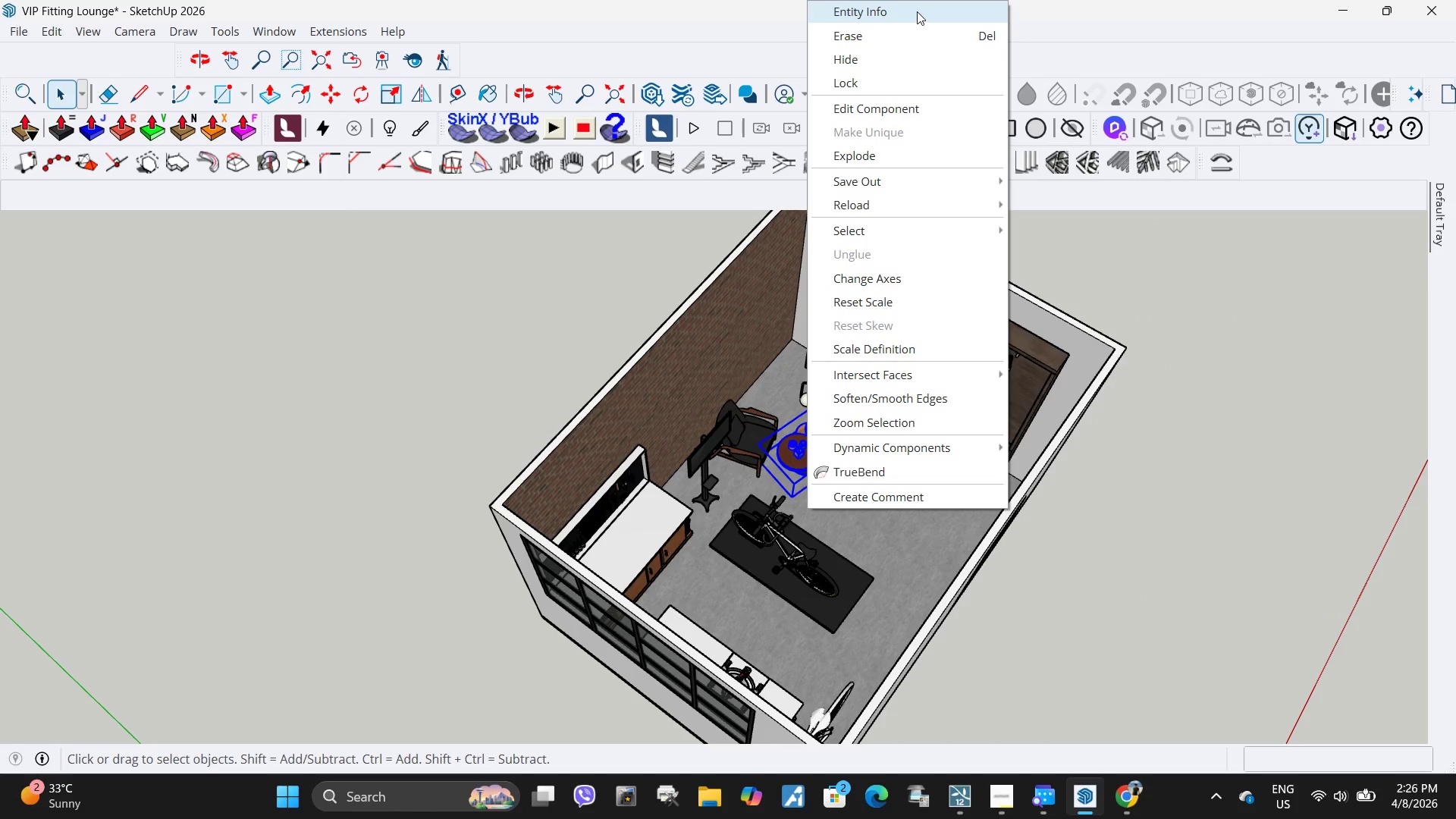 
left_click([917, 11])
 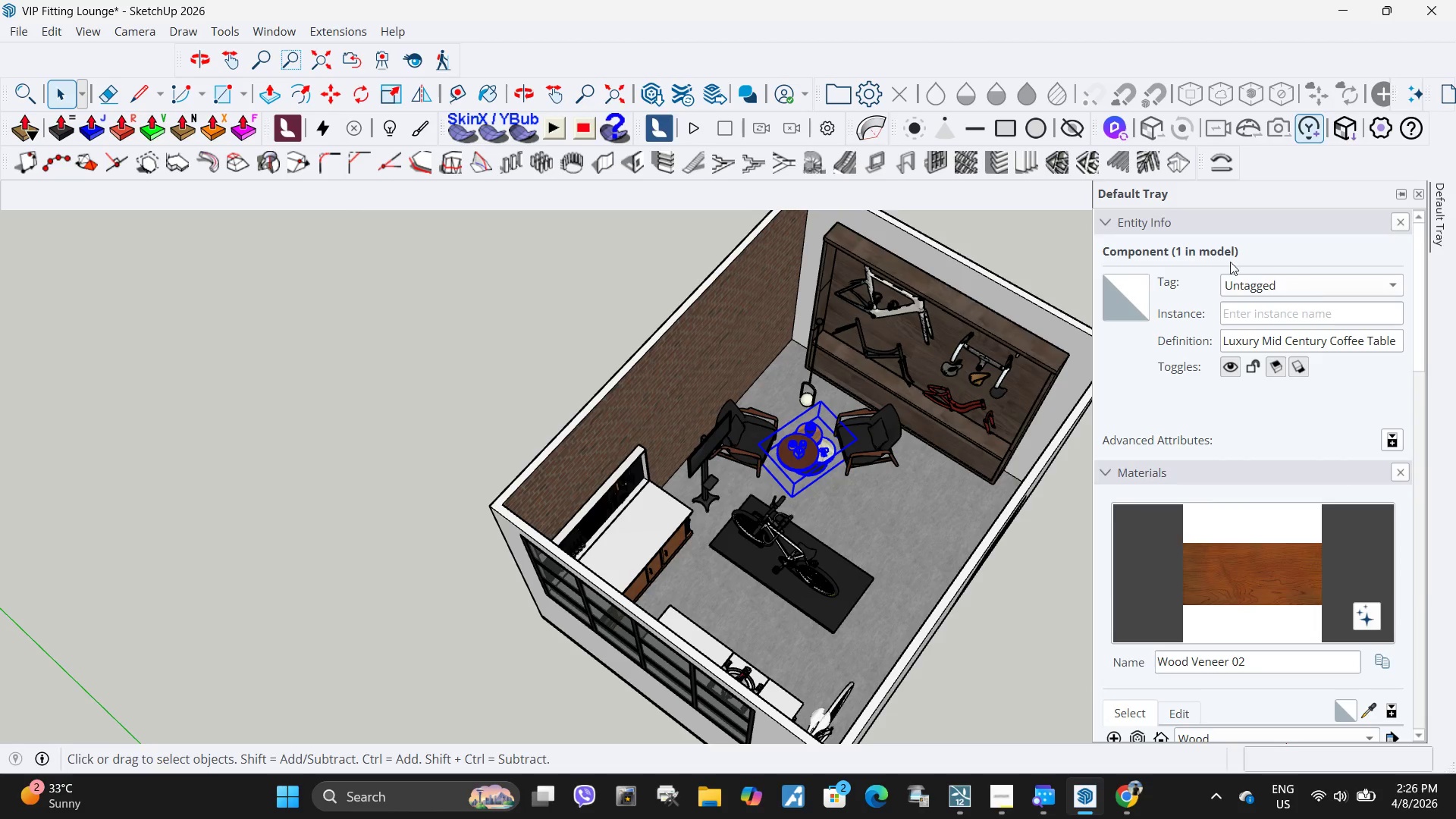 
left_click([1276, 281])
 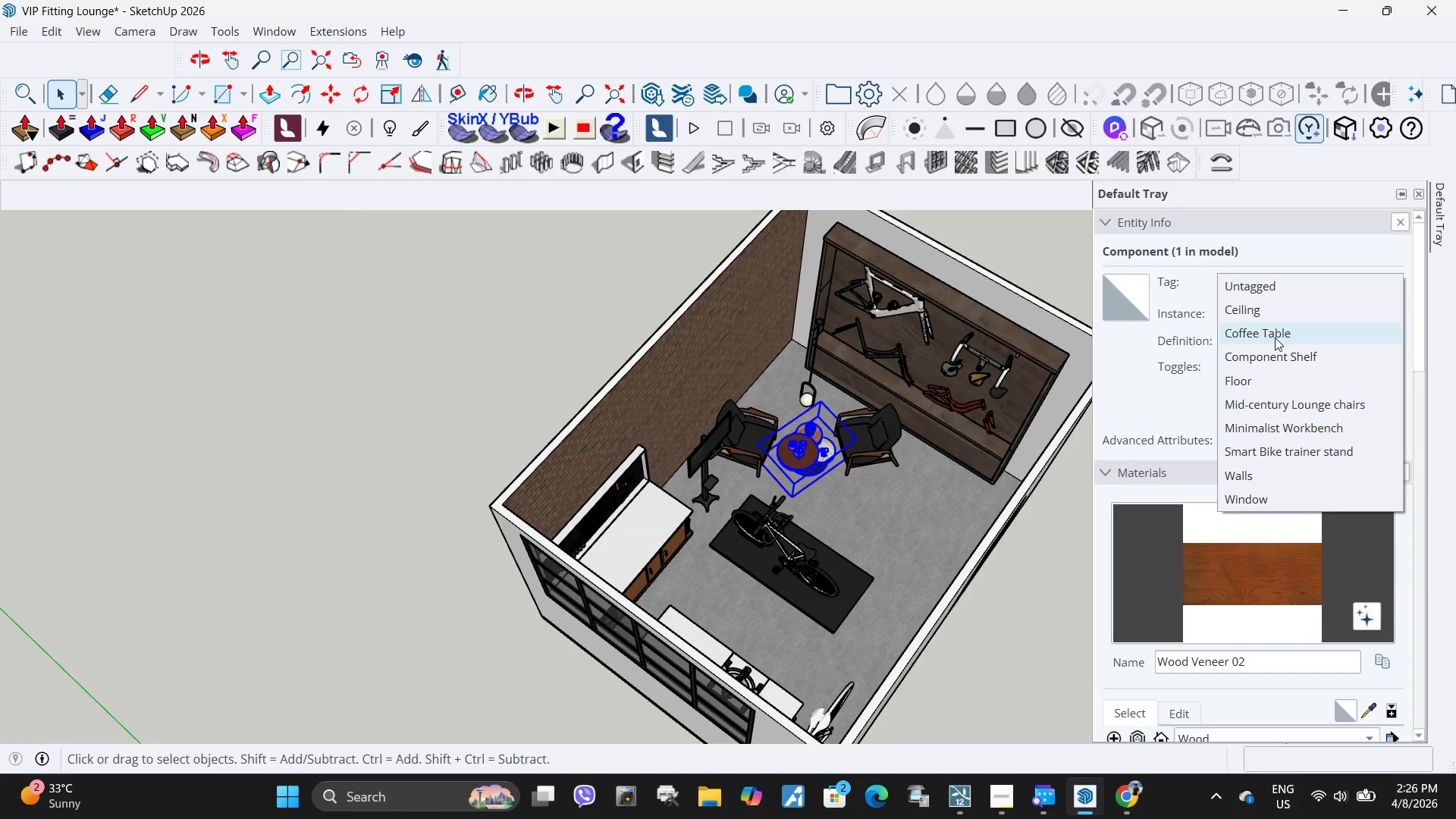 
left_click([1275, 337])
 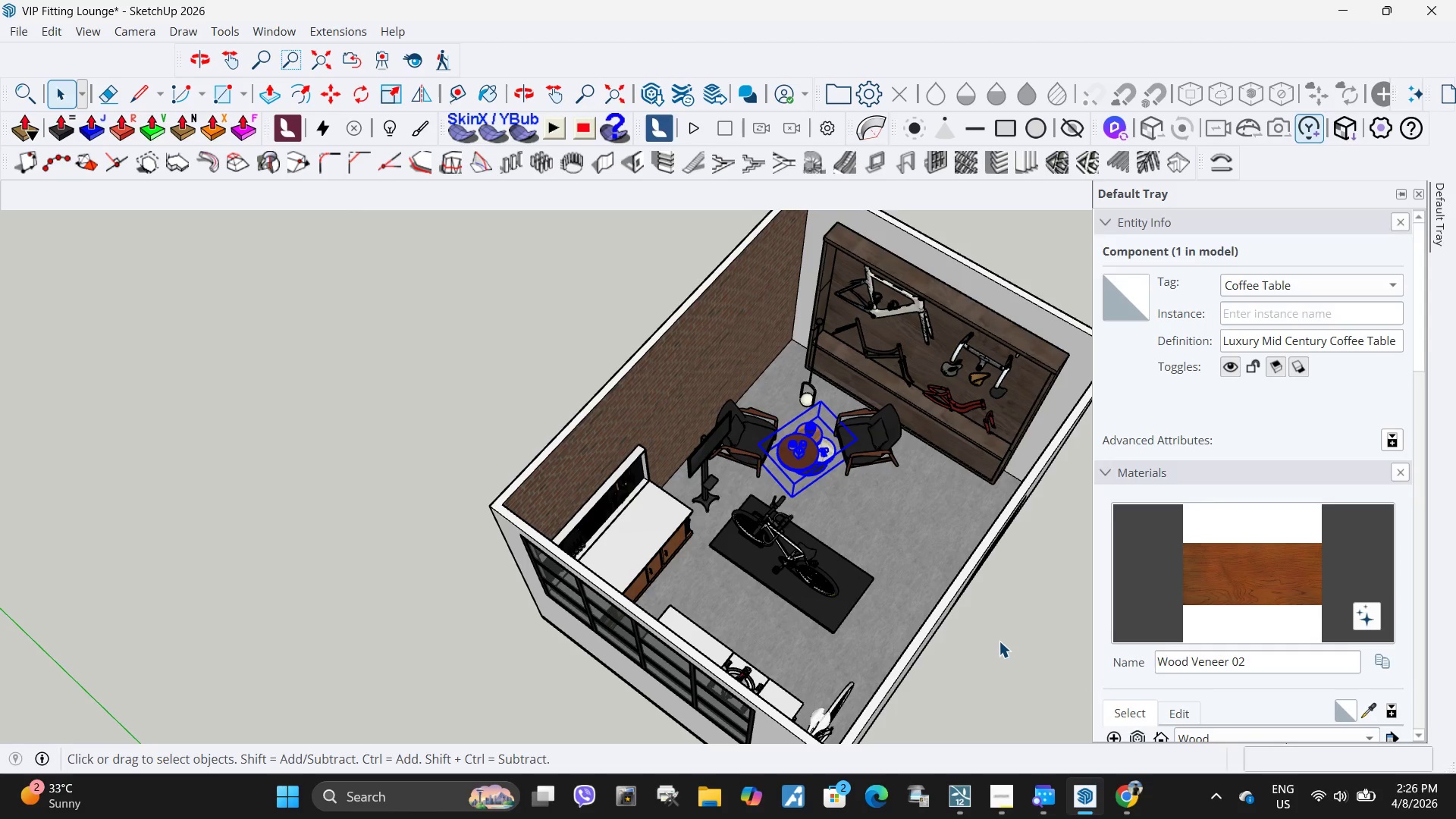 
left_click([999, 641])
 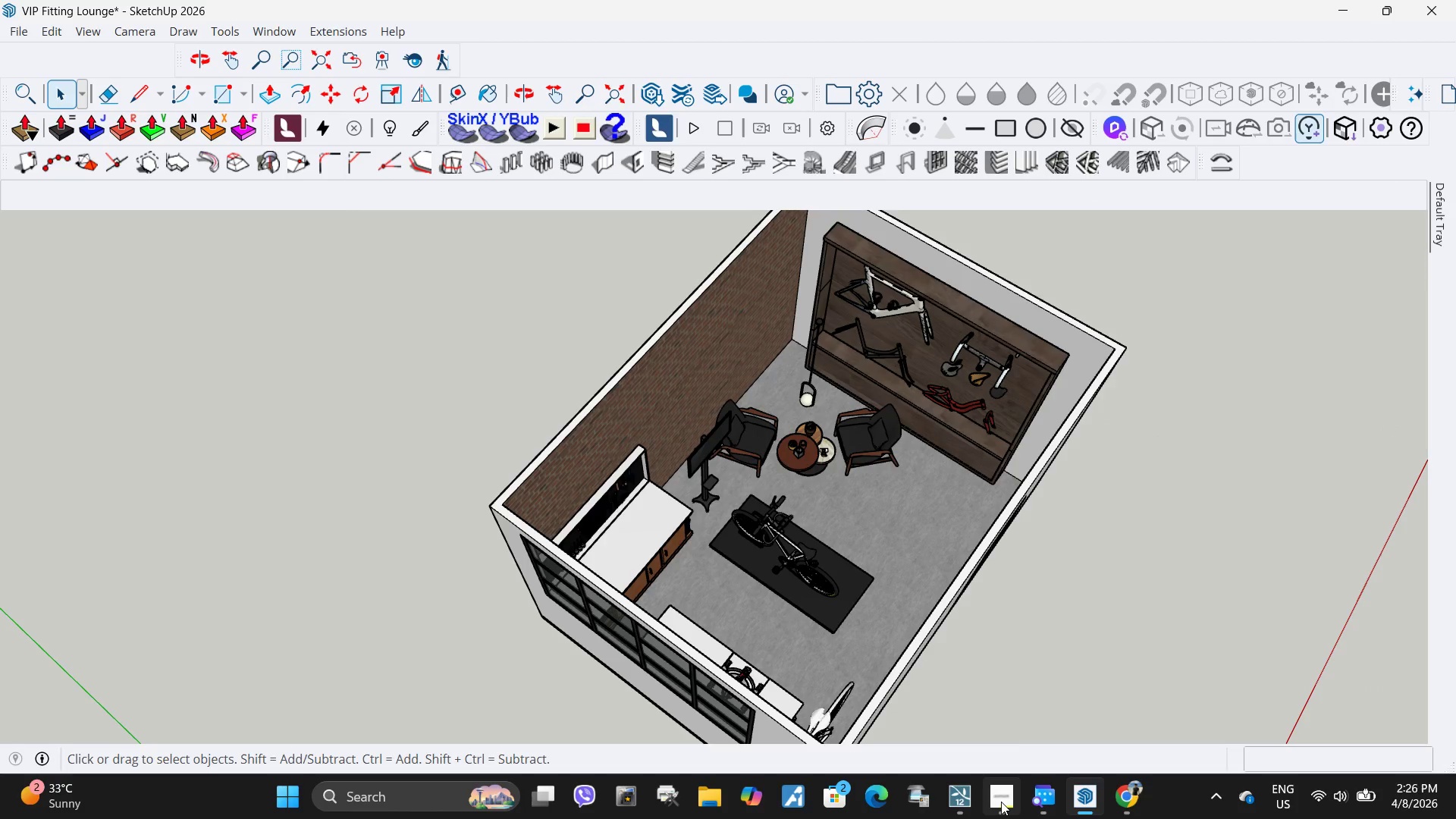 
mouse_move([1021, 692])
 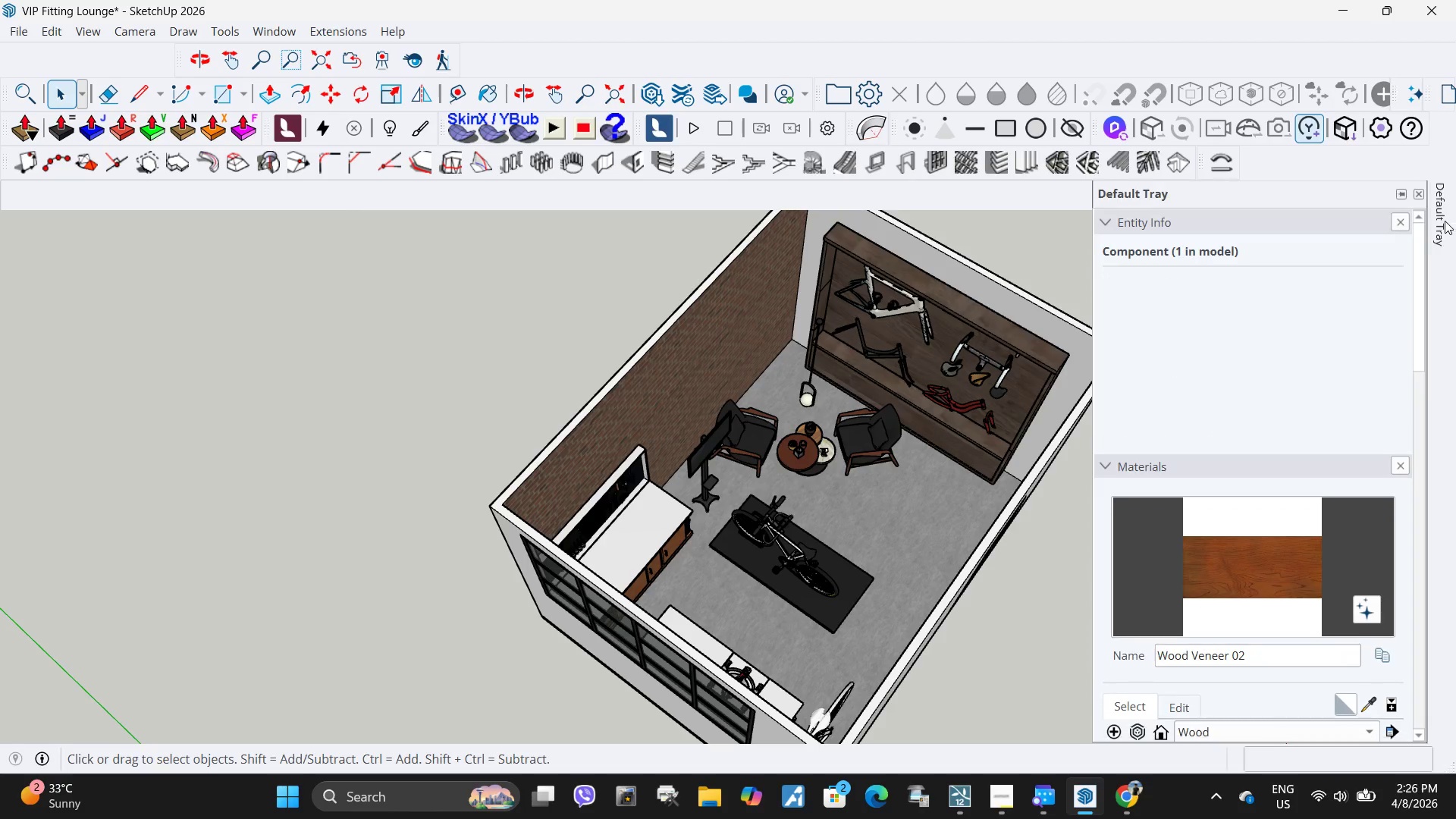 
scroll: coordinate [1207, 509], scroll_direction: down, amount: 16.0
 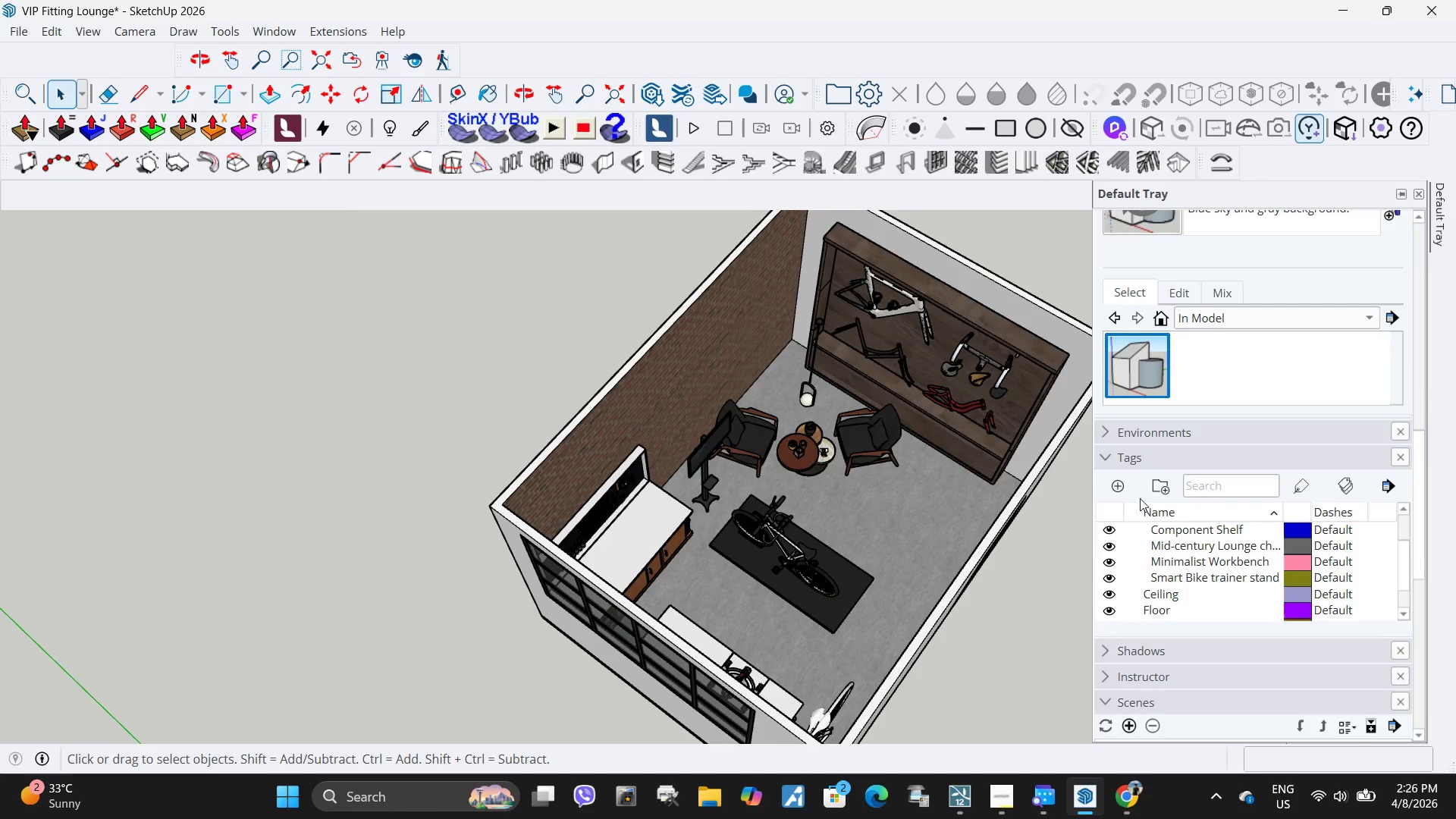 
left_click([1118, 481])
 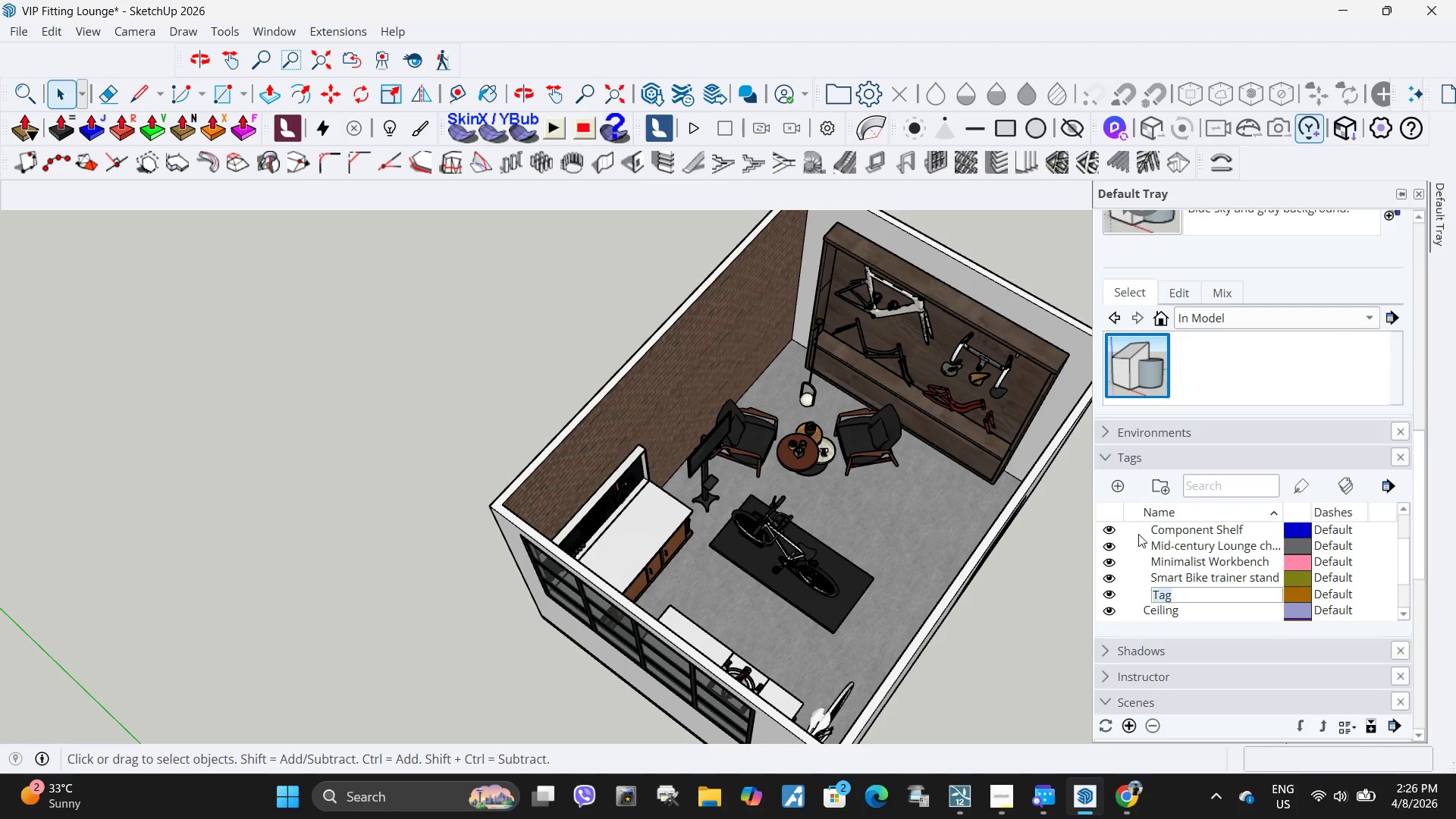 
type(Bicycle Frame)
 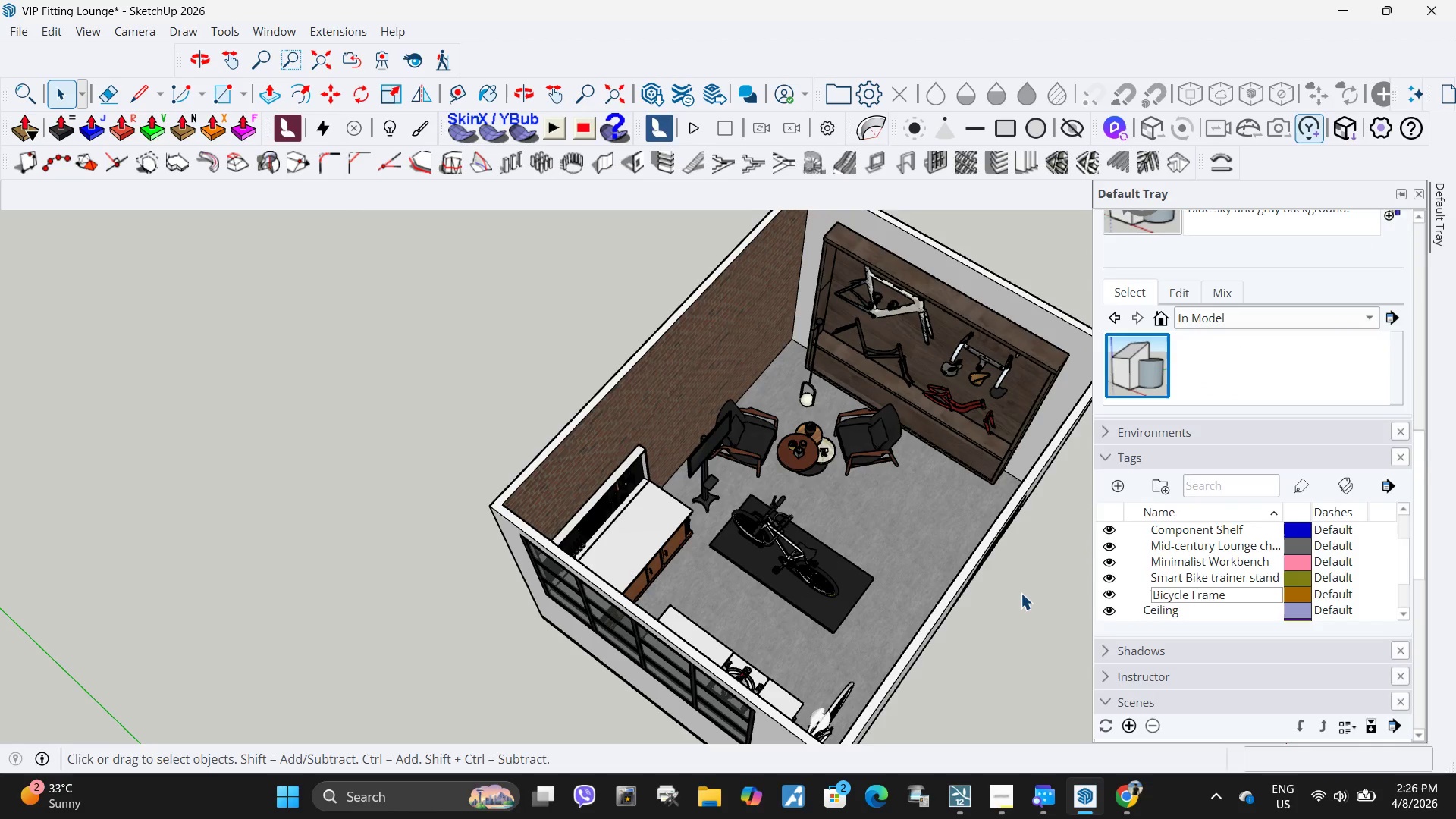 
left_click([1019, 601])
 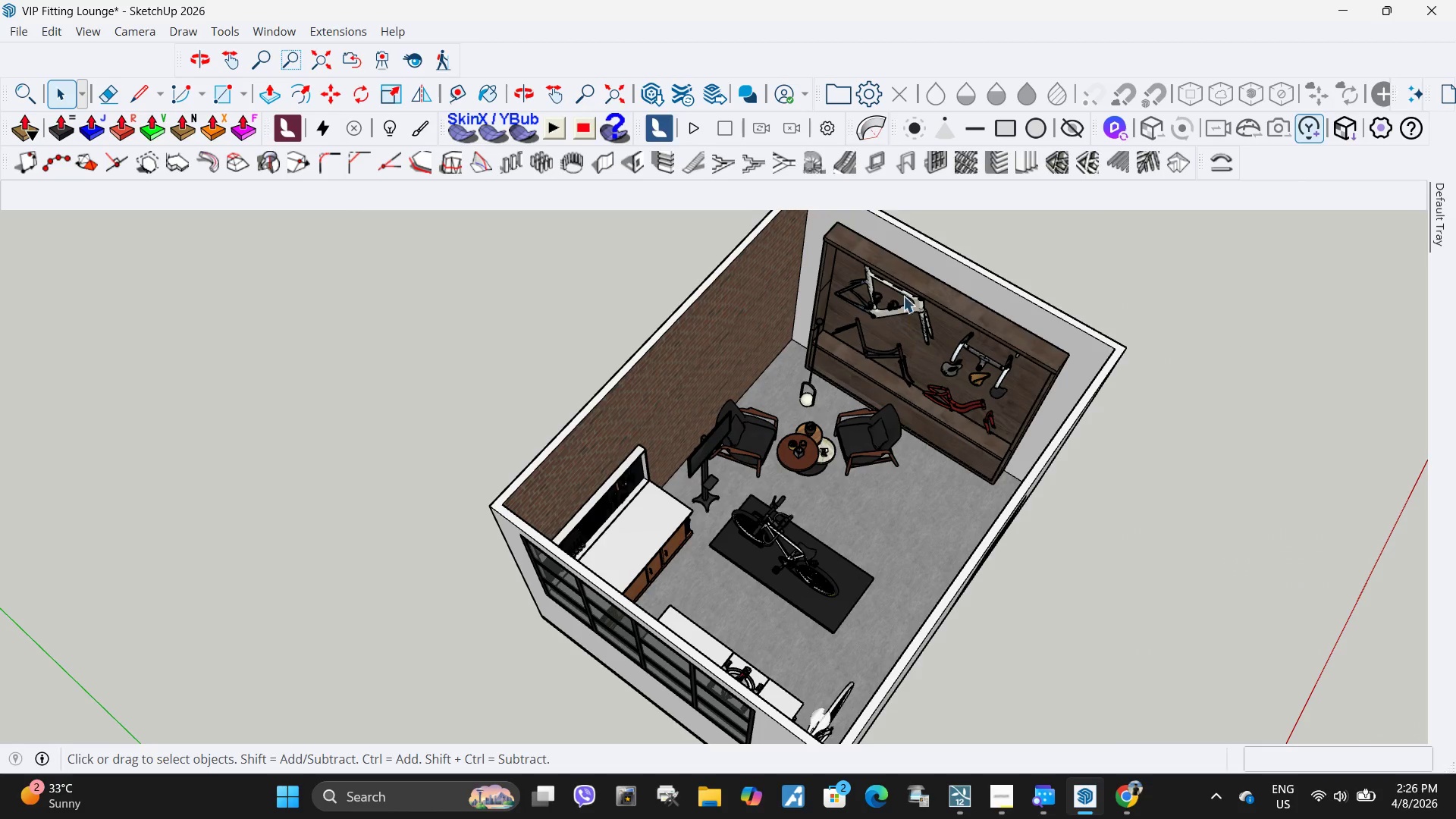 
left_click([908, 312])
 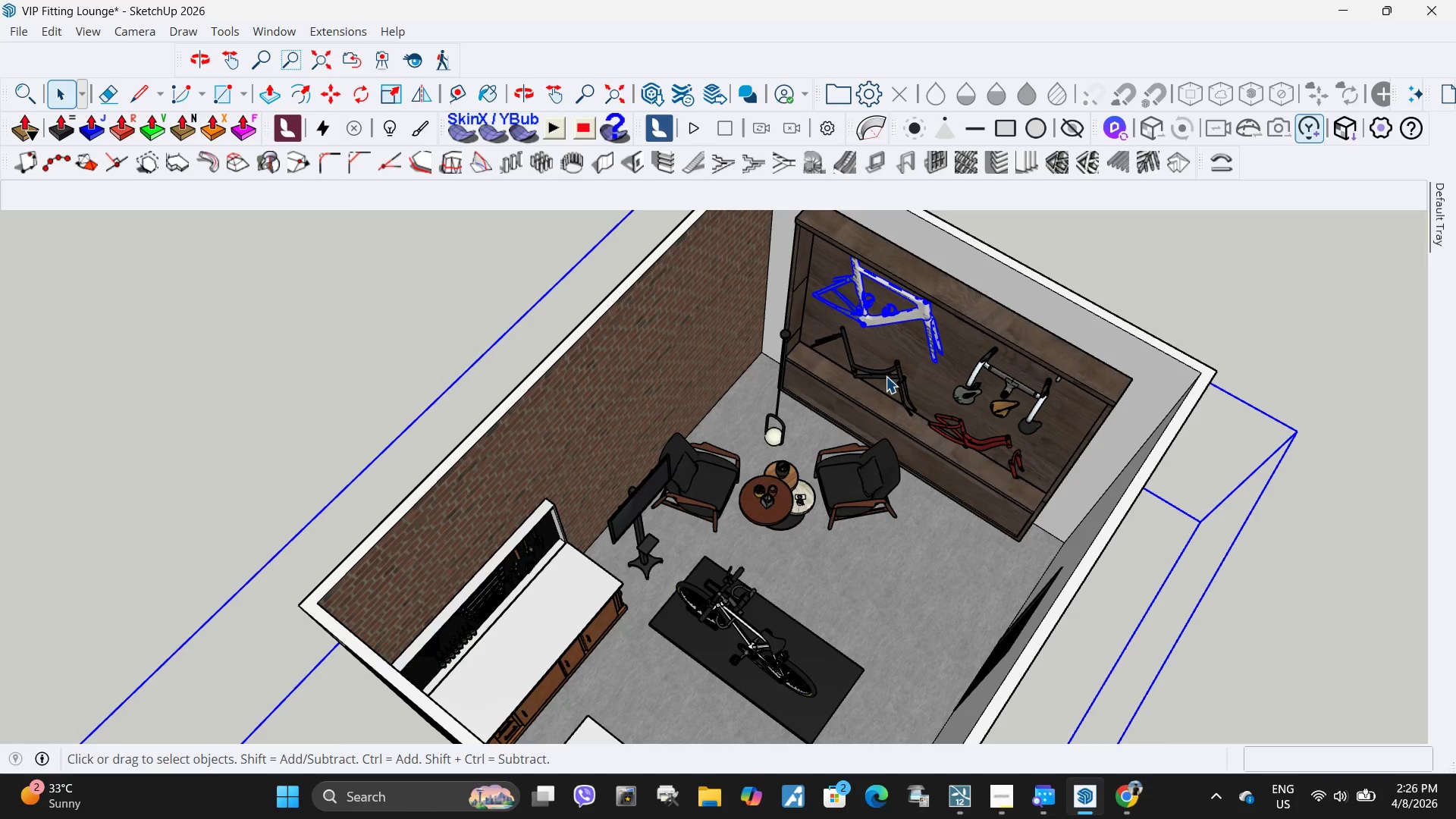 
scroll: coordinate [905, 278], scroll_direction: up, amount: 4.0
 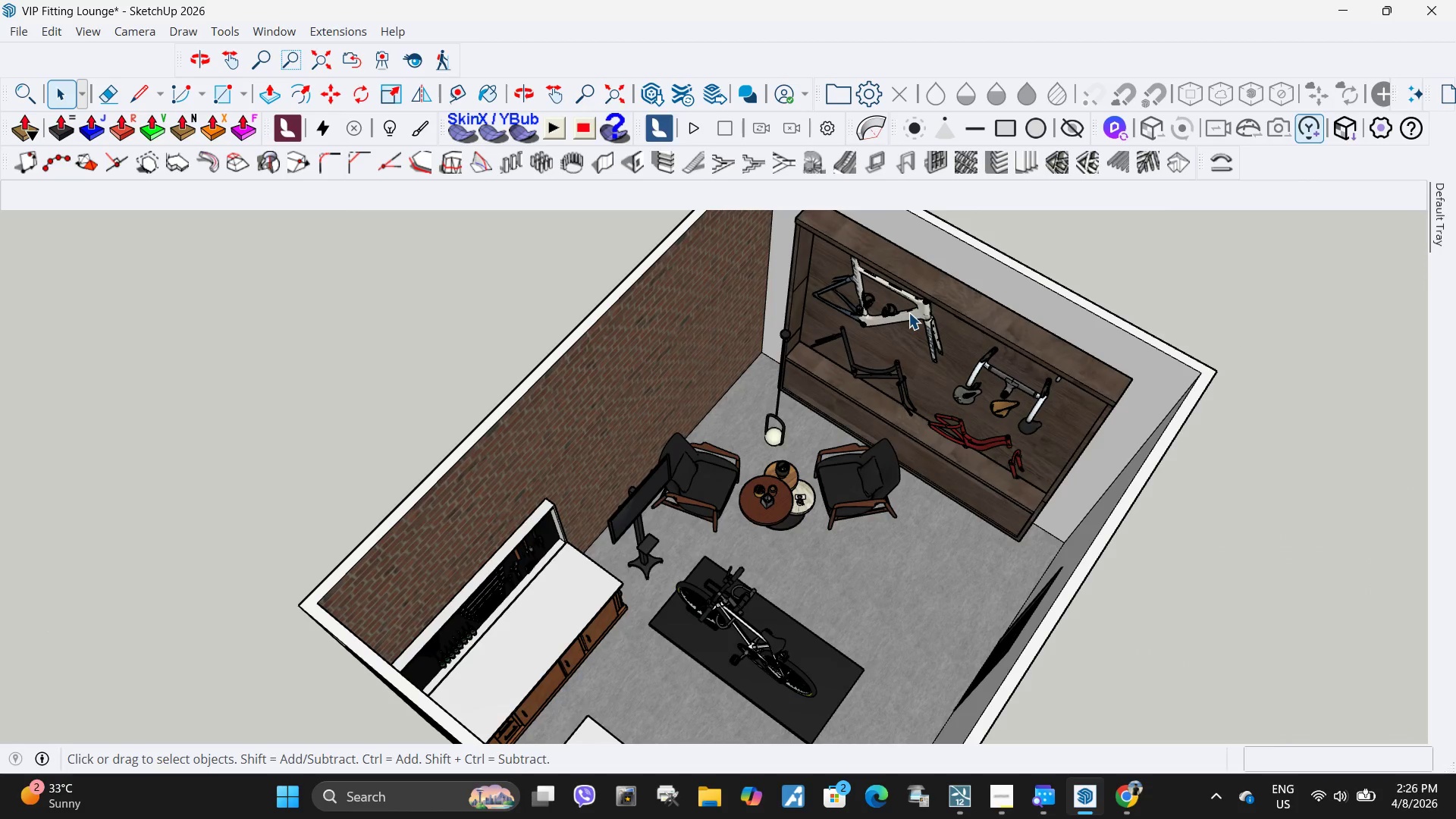 
hold_key(key=ControlLeft, duration=1.5)
left_click([886, 375])
 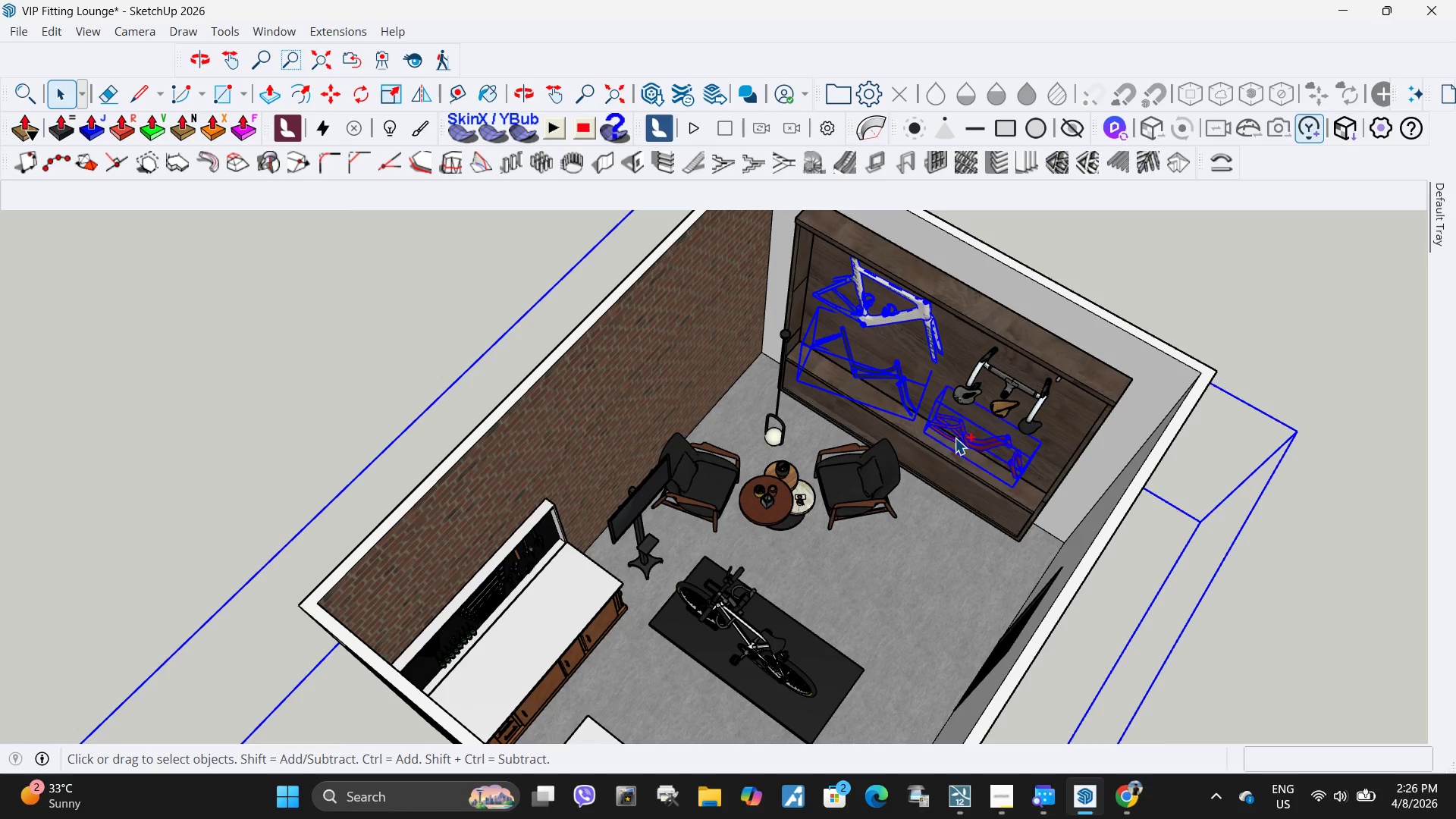 
hold_key(key=ControlLeft, duration=27.94)
right_click([962, 438])
 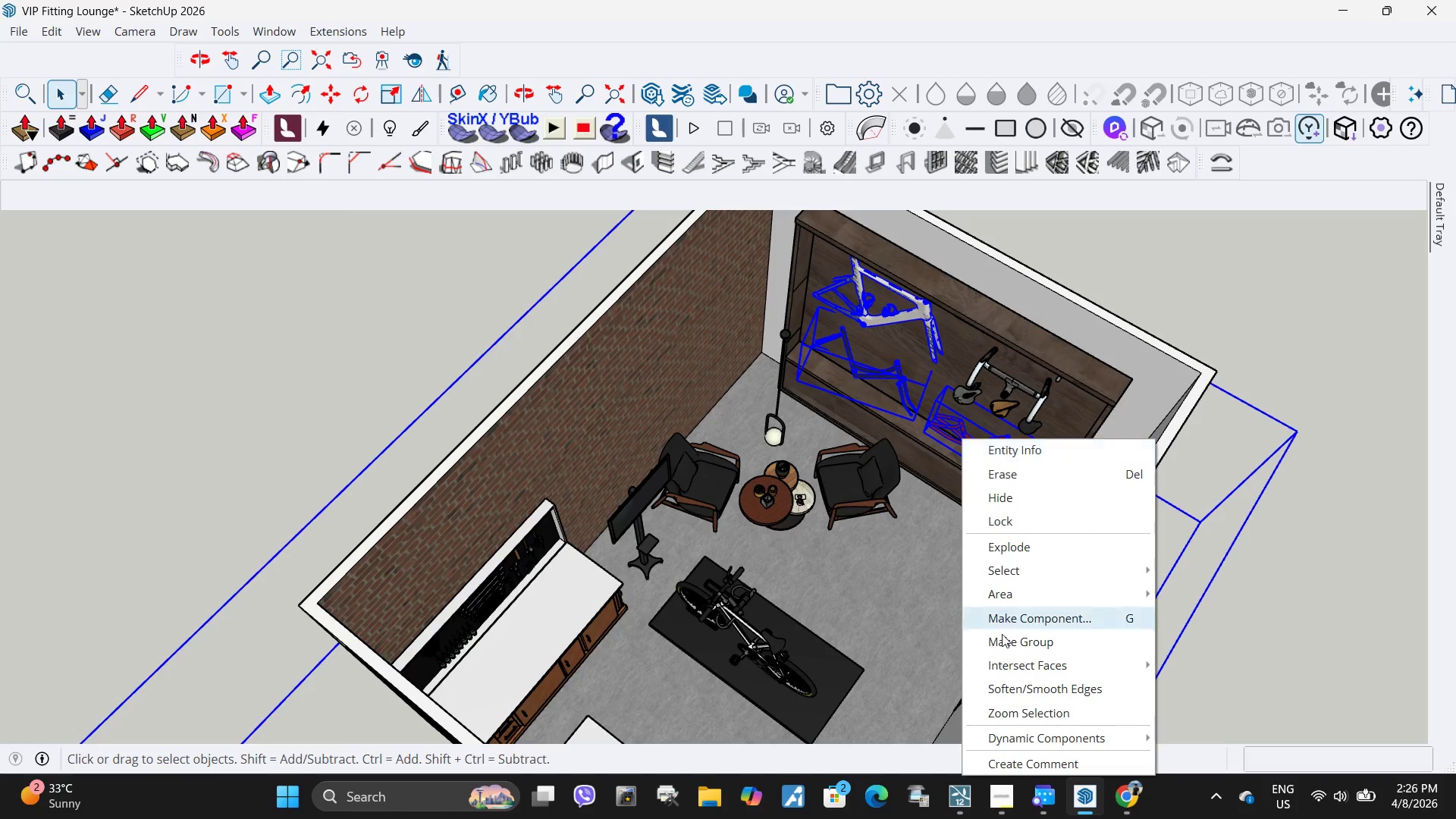 
left_click([1028, 648])
 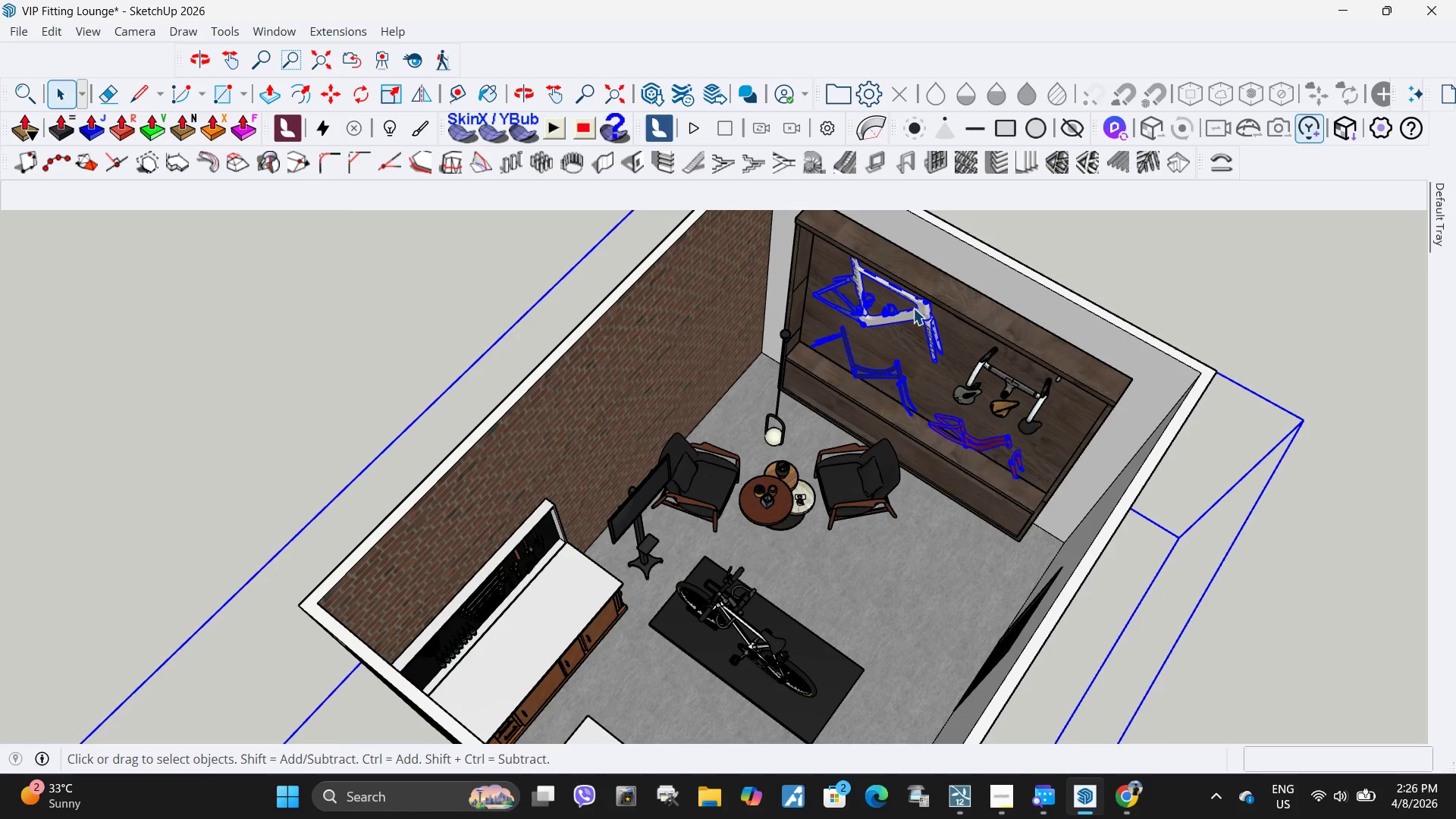 
right_click([913, 308])
 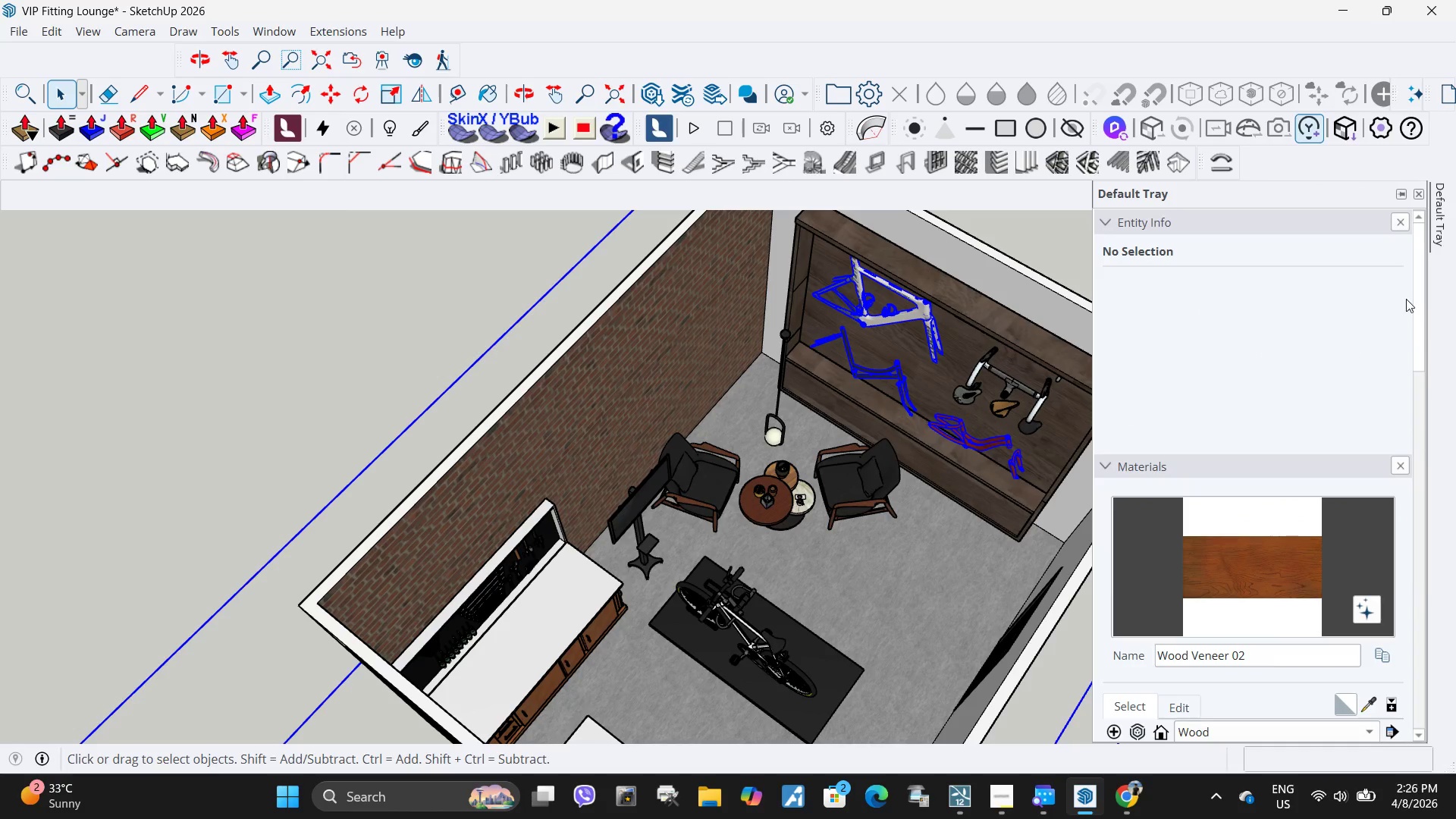 
scroll: coordinate [1263, 332], scroll_direction: up, amount: 1.0
 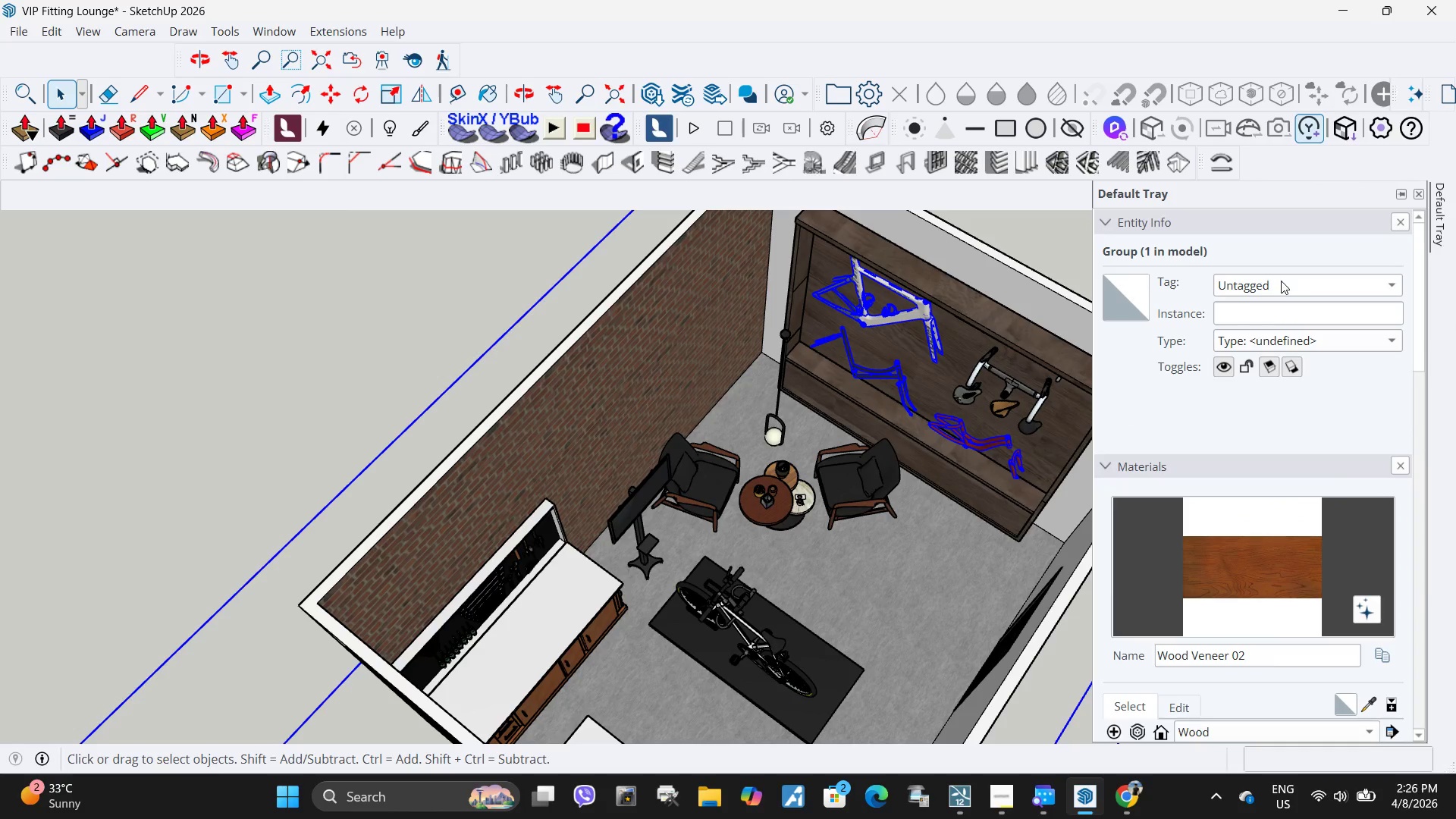 
left_click([1281, 281])
 